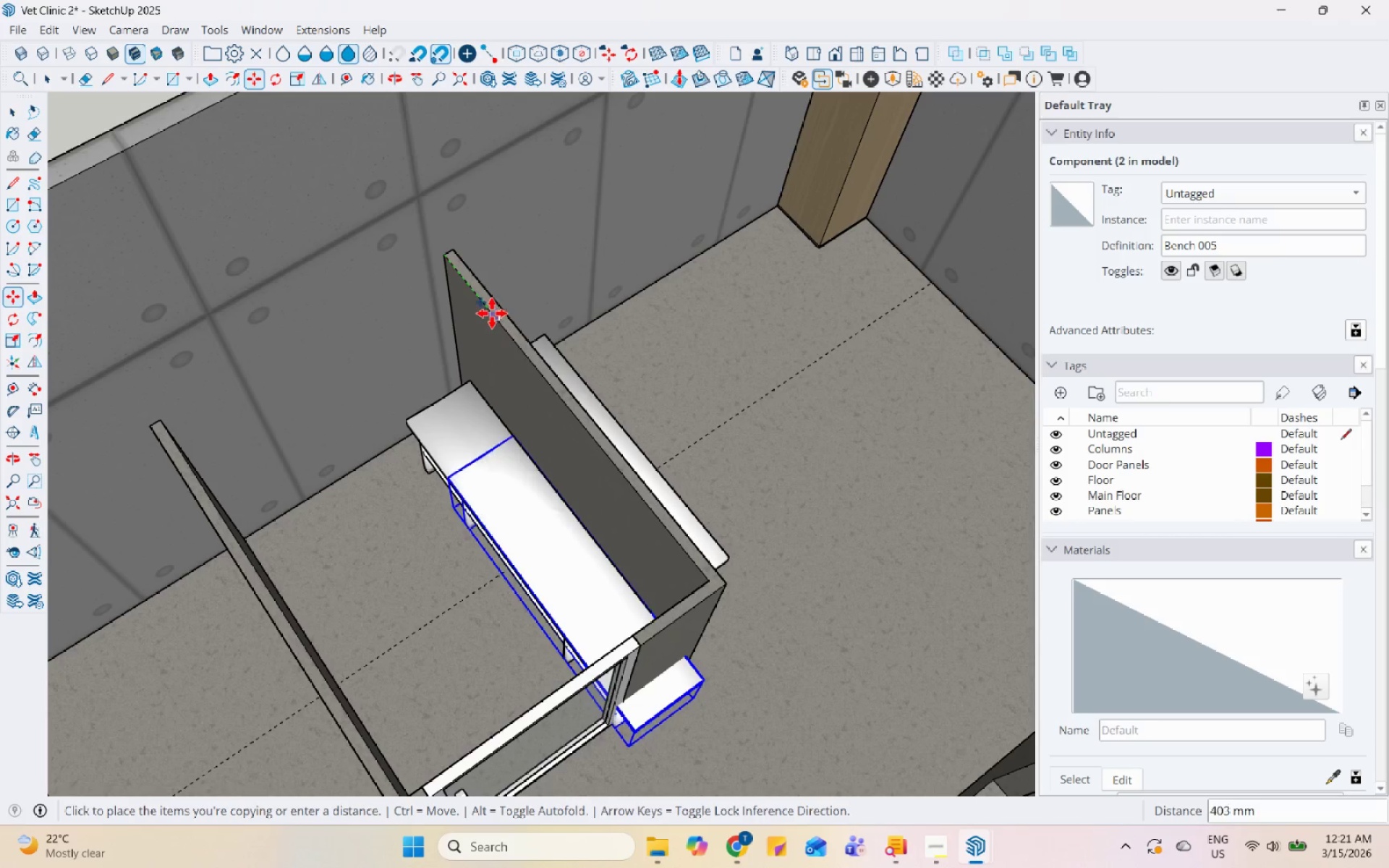 
key(Space)
 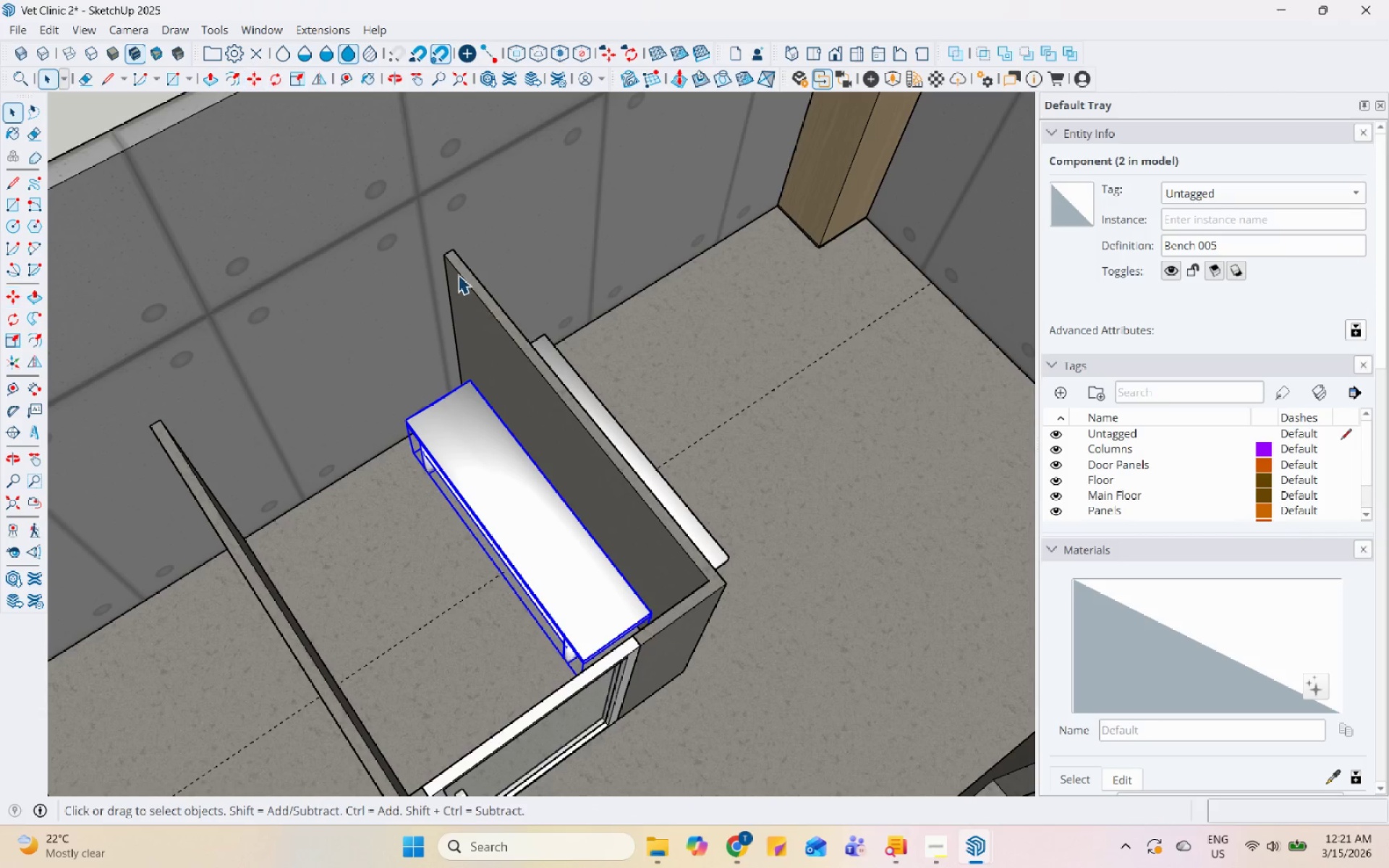 
scroll: coordinate [456, 273], scroll_direction: up, amount: 5.0
 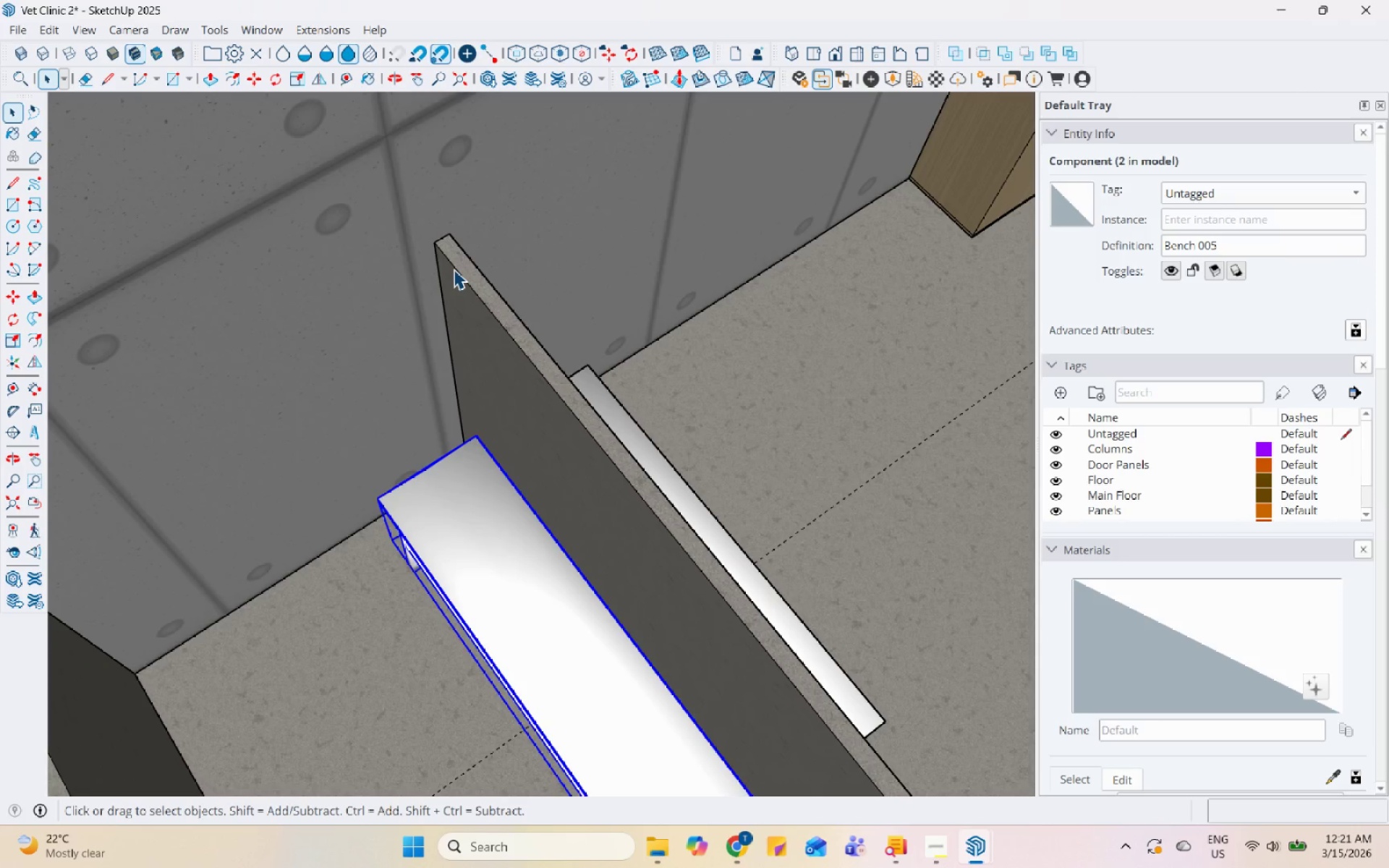 
key(M)
 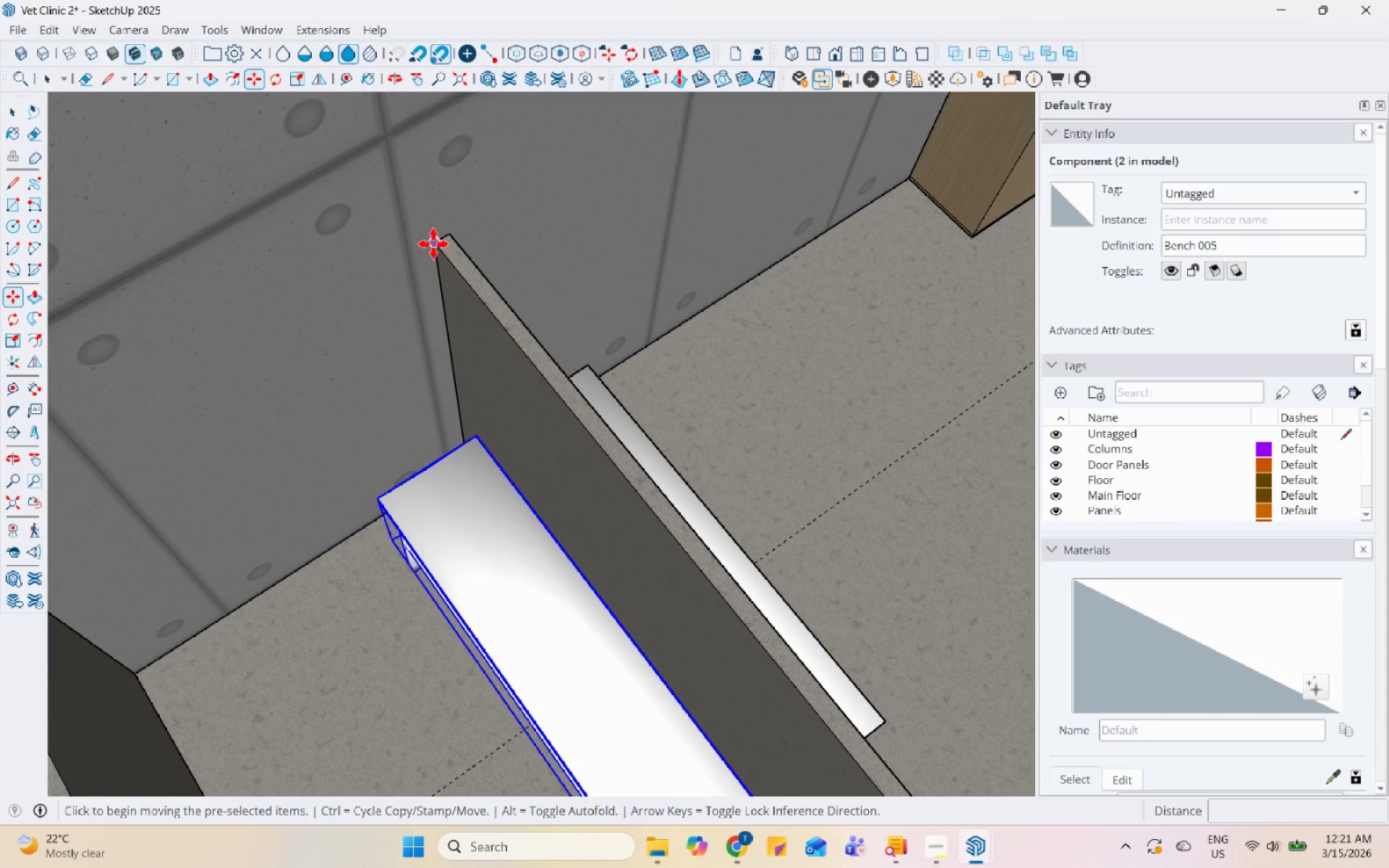 
key(Control+ControlLeft)
 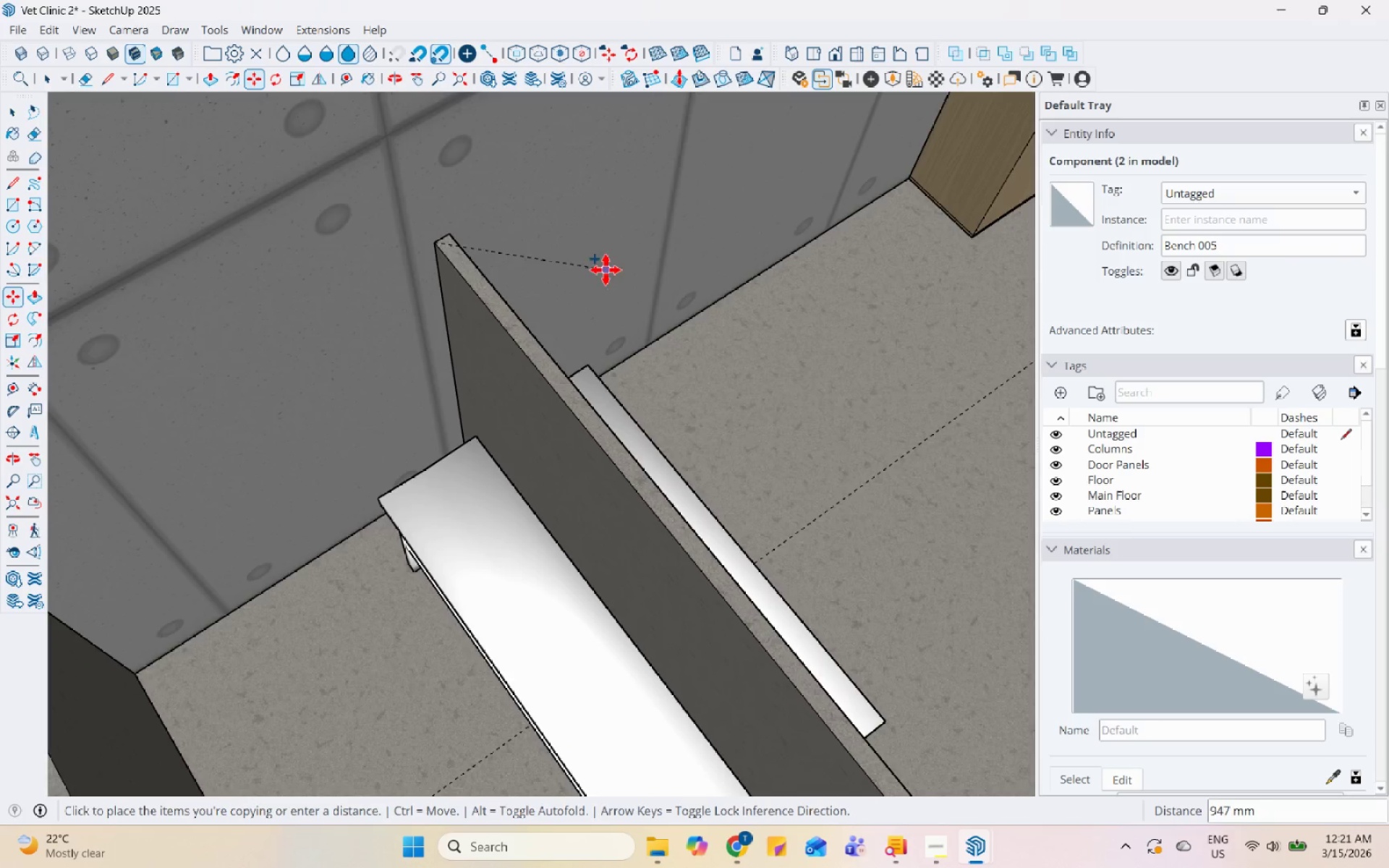 
scroll: coordinate [418, 362], scroll_direction: down, amount: 2.0
 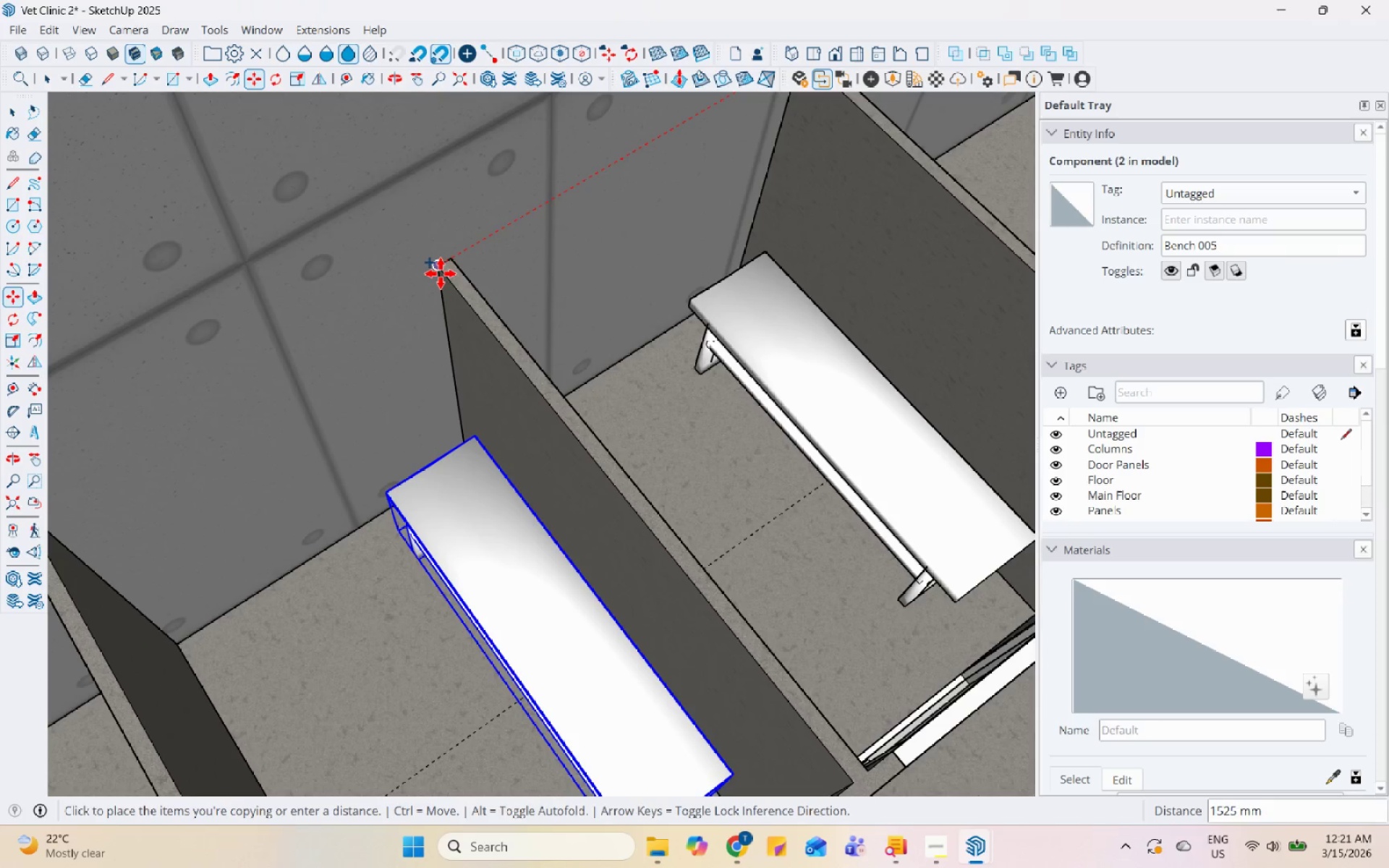 
left_click([440, 272])
 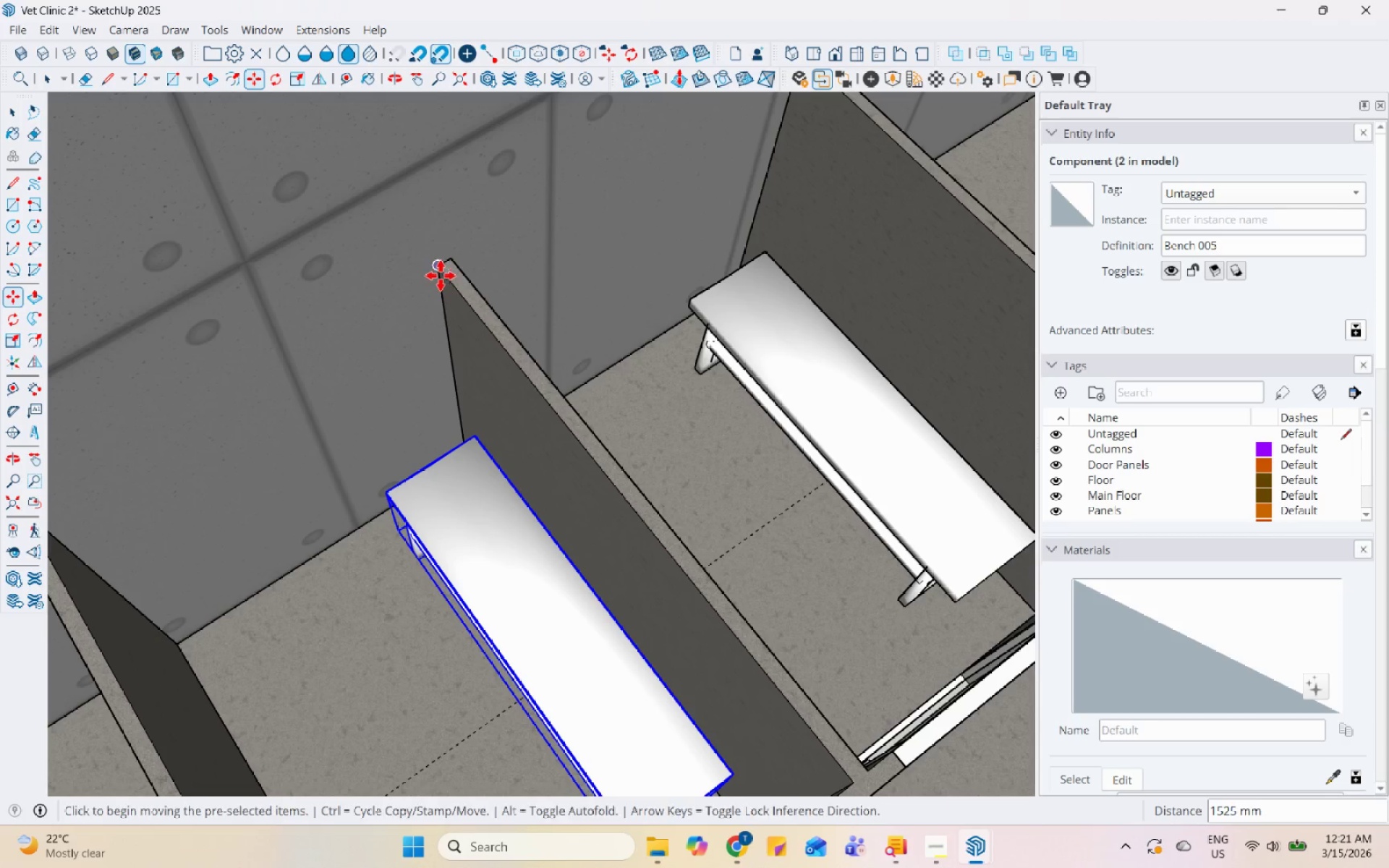 
scroll: coordinate [462, 352], scroll_direction: down, amount: 7.0
 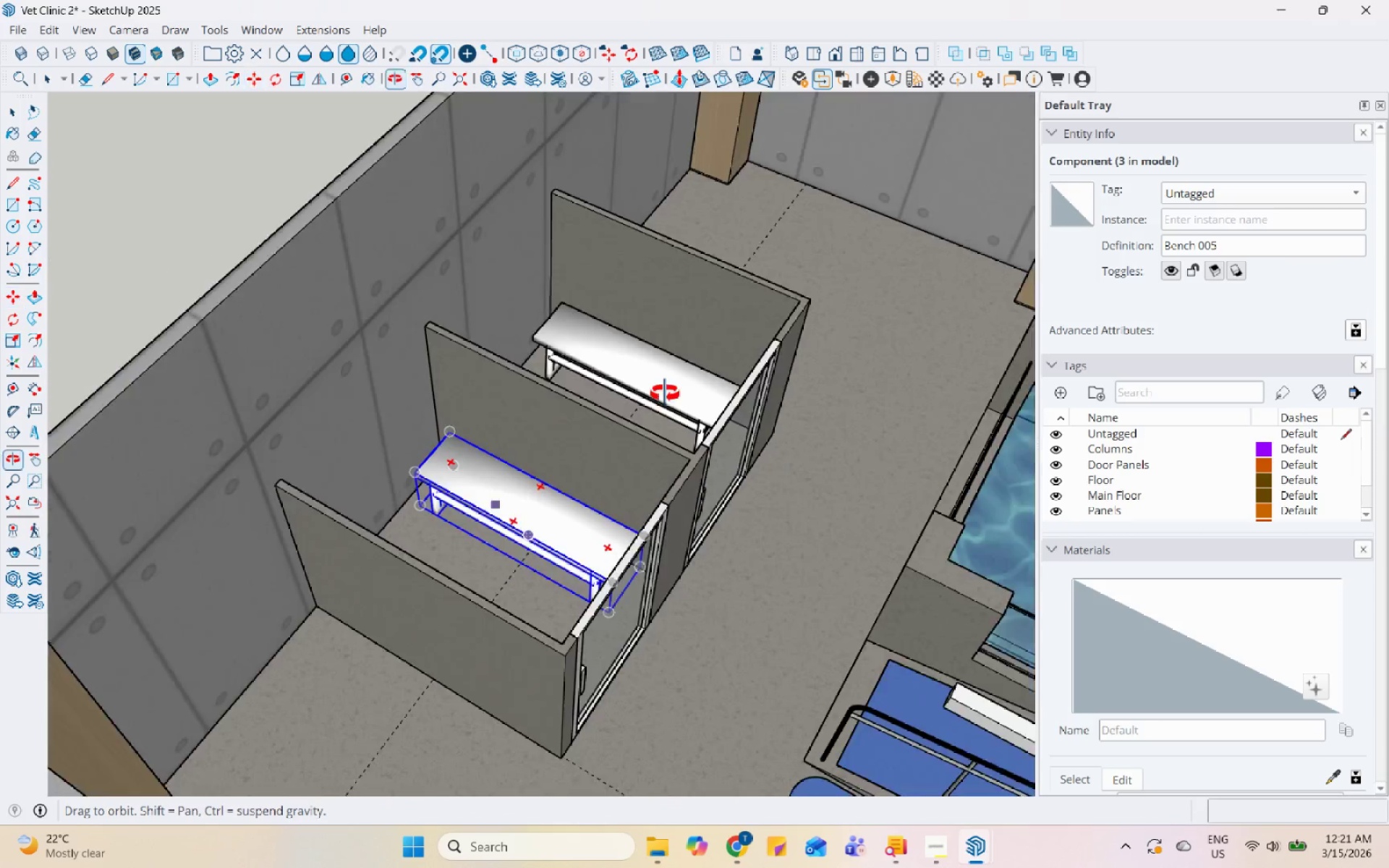 
key(Space)
 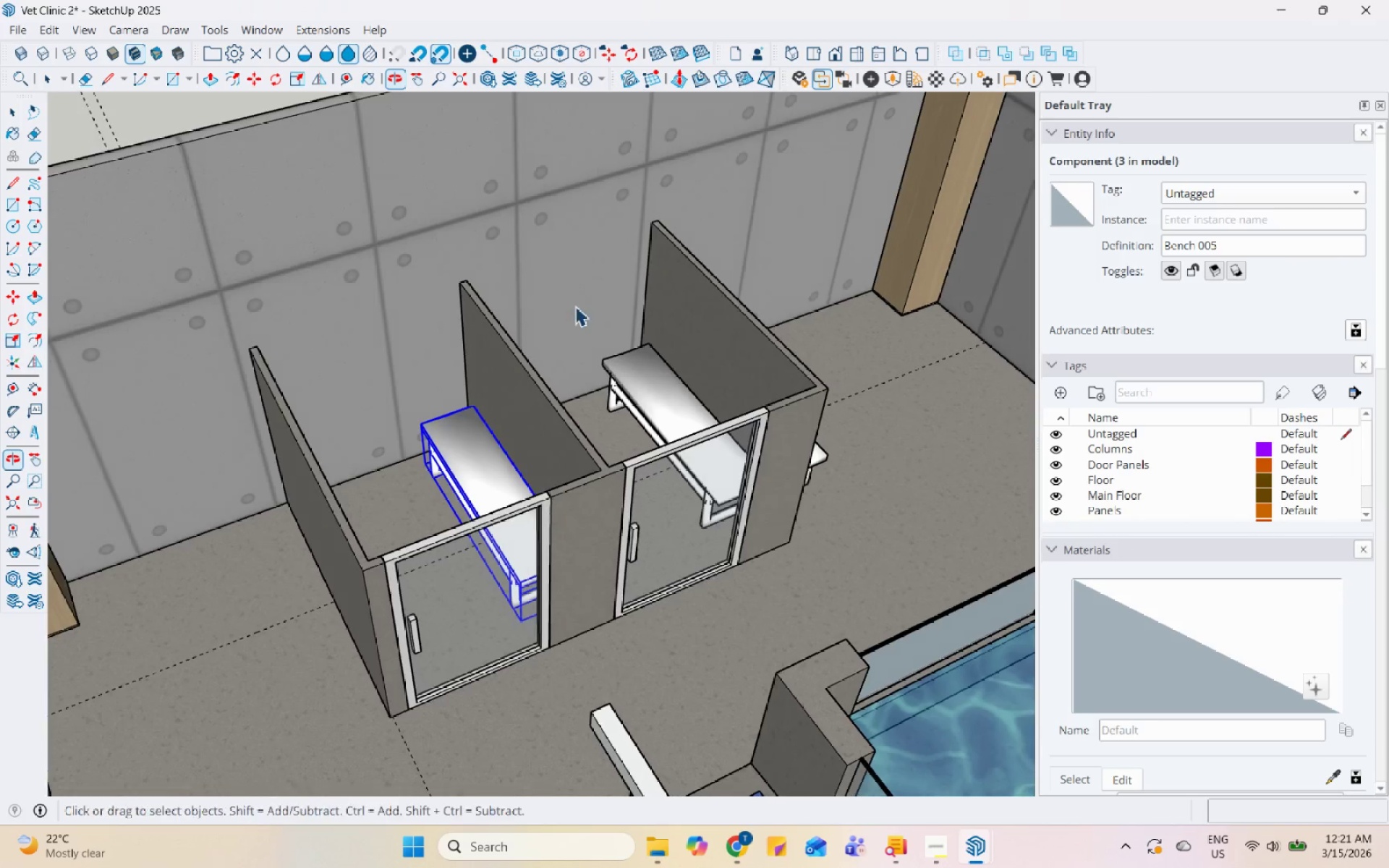 
left_click([865, 558])
 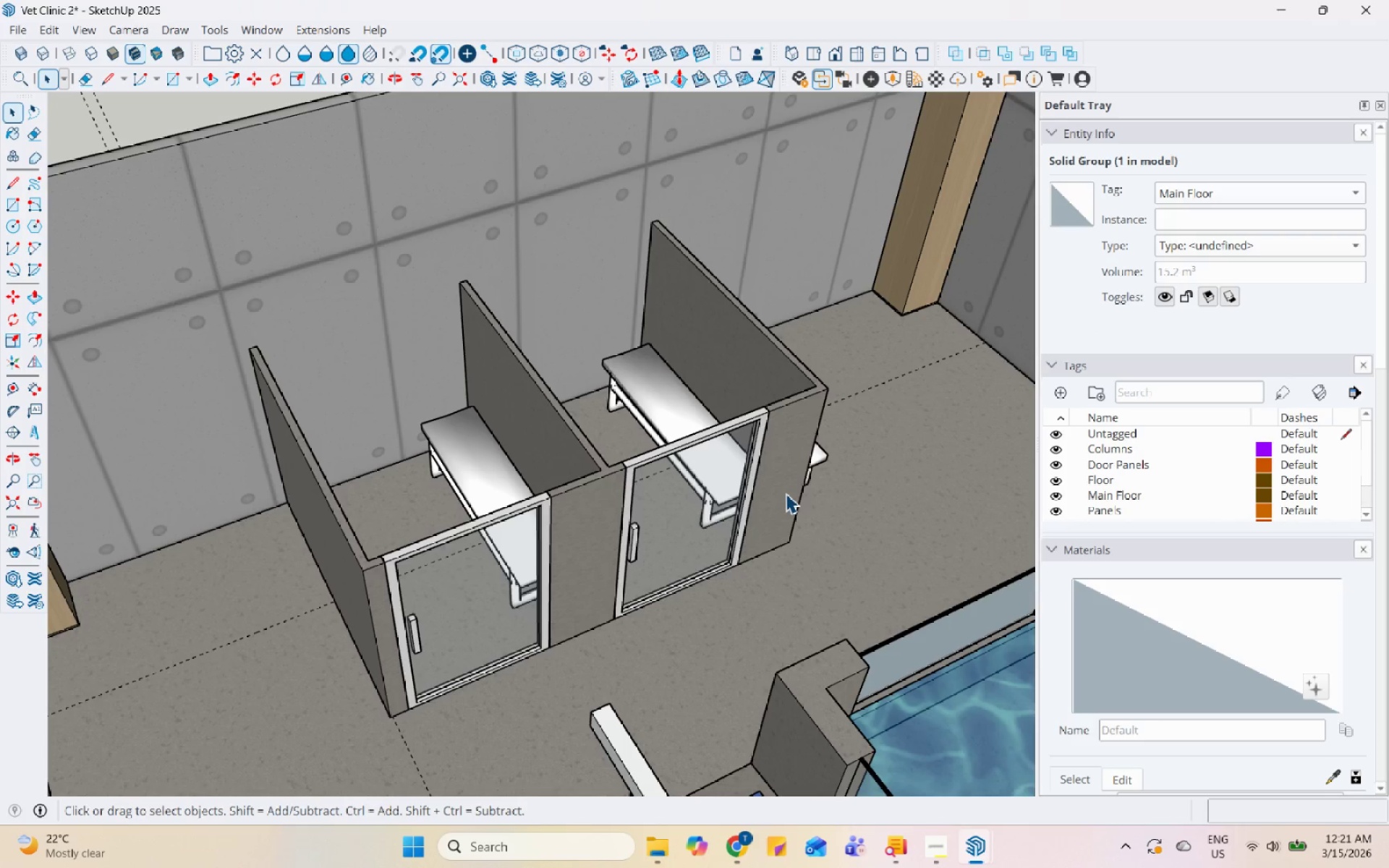 
wait(9.3)
 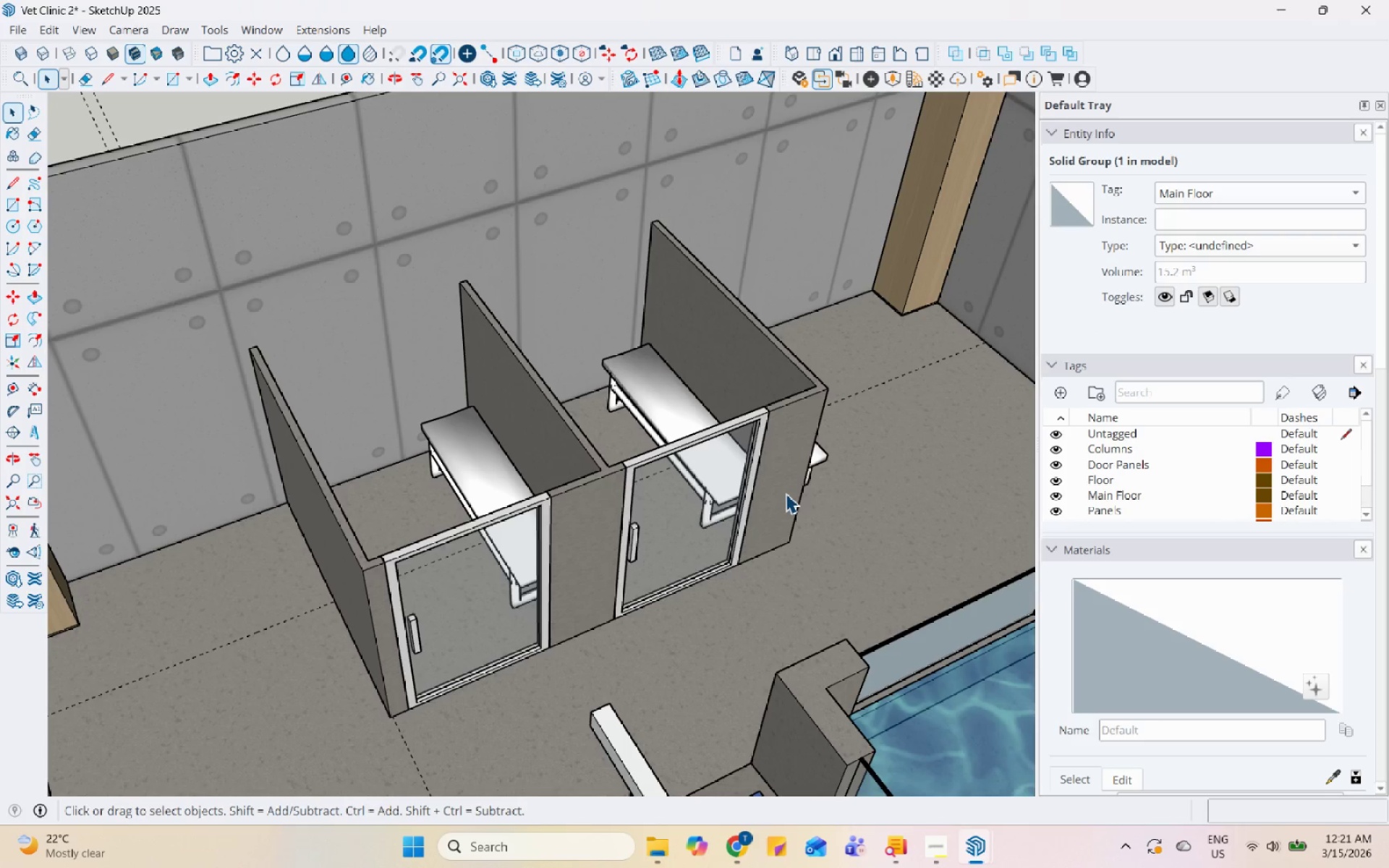 
scroll: coordinate [819, 312], scroll_direction: down, amount: 3.0
 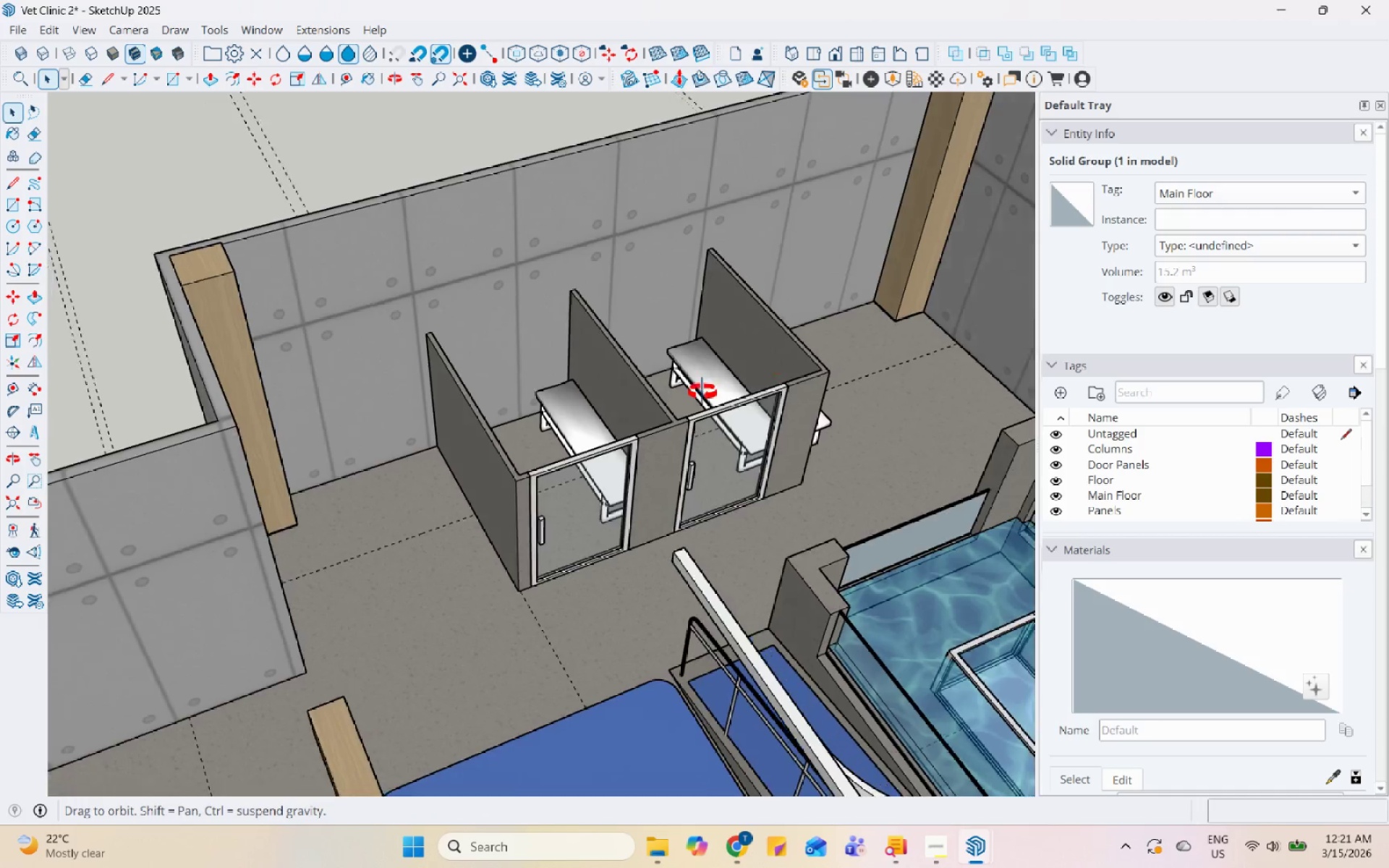 
scroll: coordinate [711, 548], scroll_direction: up, amount: 3.0
 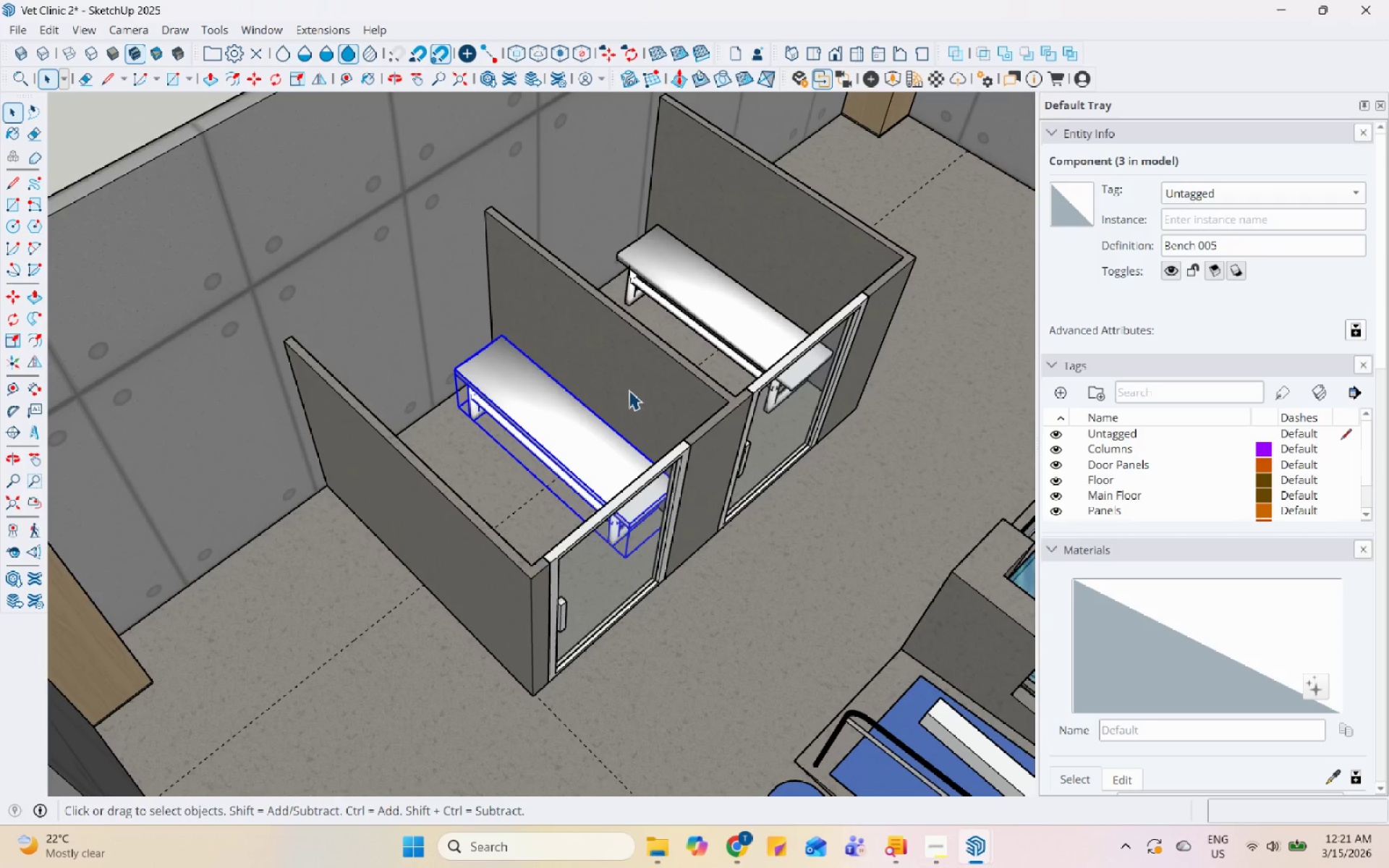 
key(M)
 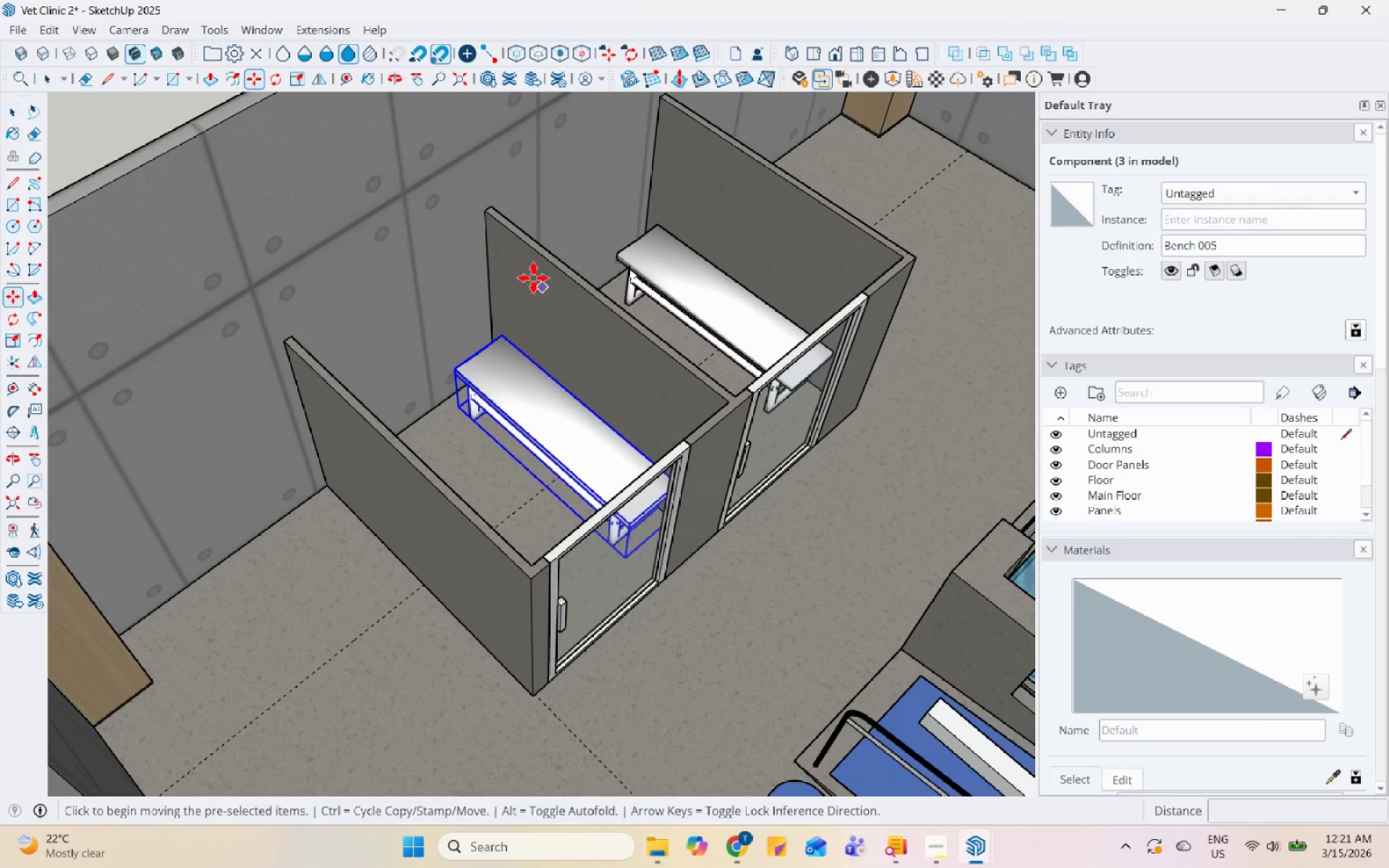 
scroll: coordinate [503, 314], scroll_direction: up, amount: 5.0
 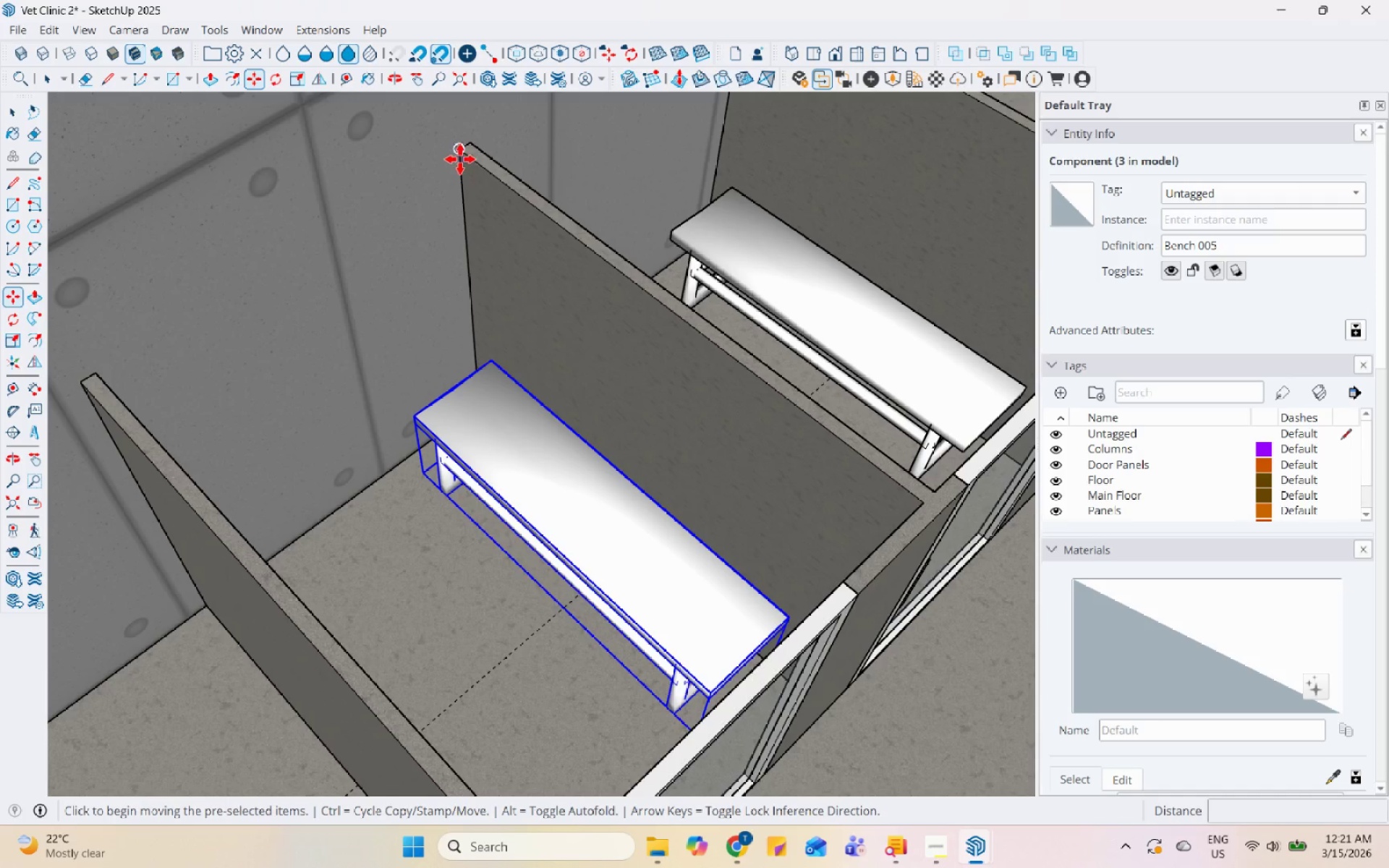 
key(Control+ControlLeft)
 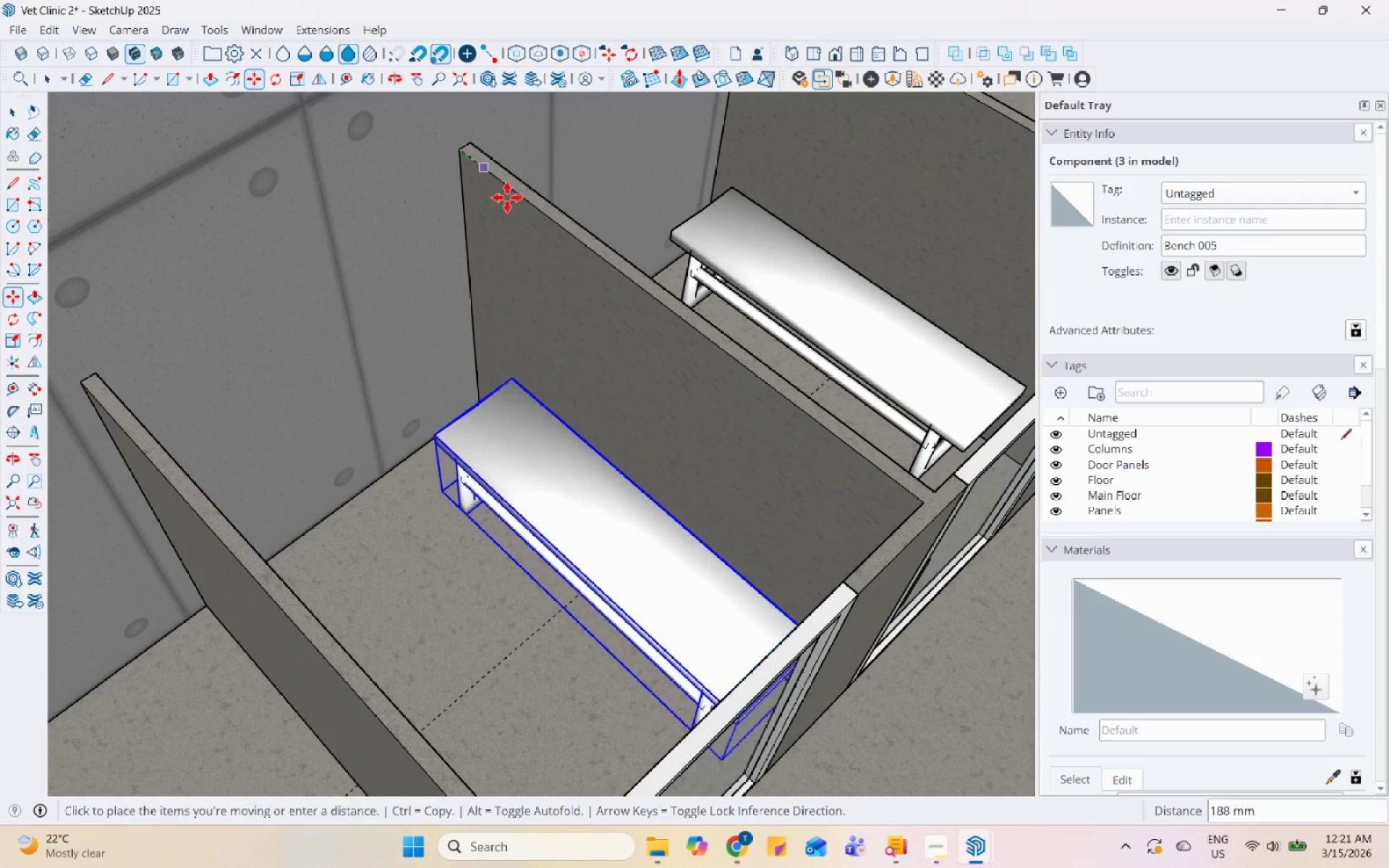 
scroll: coordinate [292, 388], scroll_direction: down, amount: 1.0
 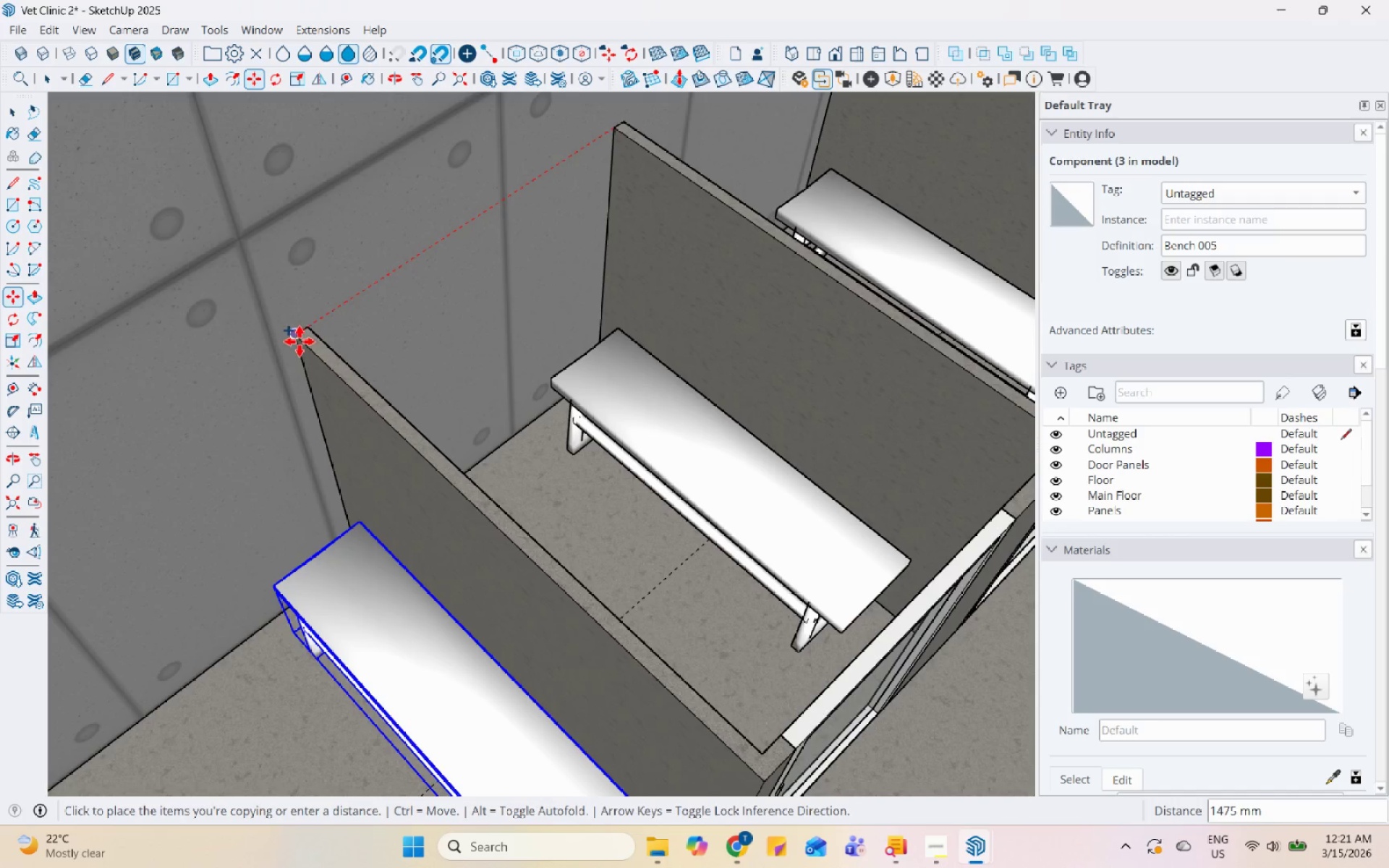 
left_click([297, 336])
 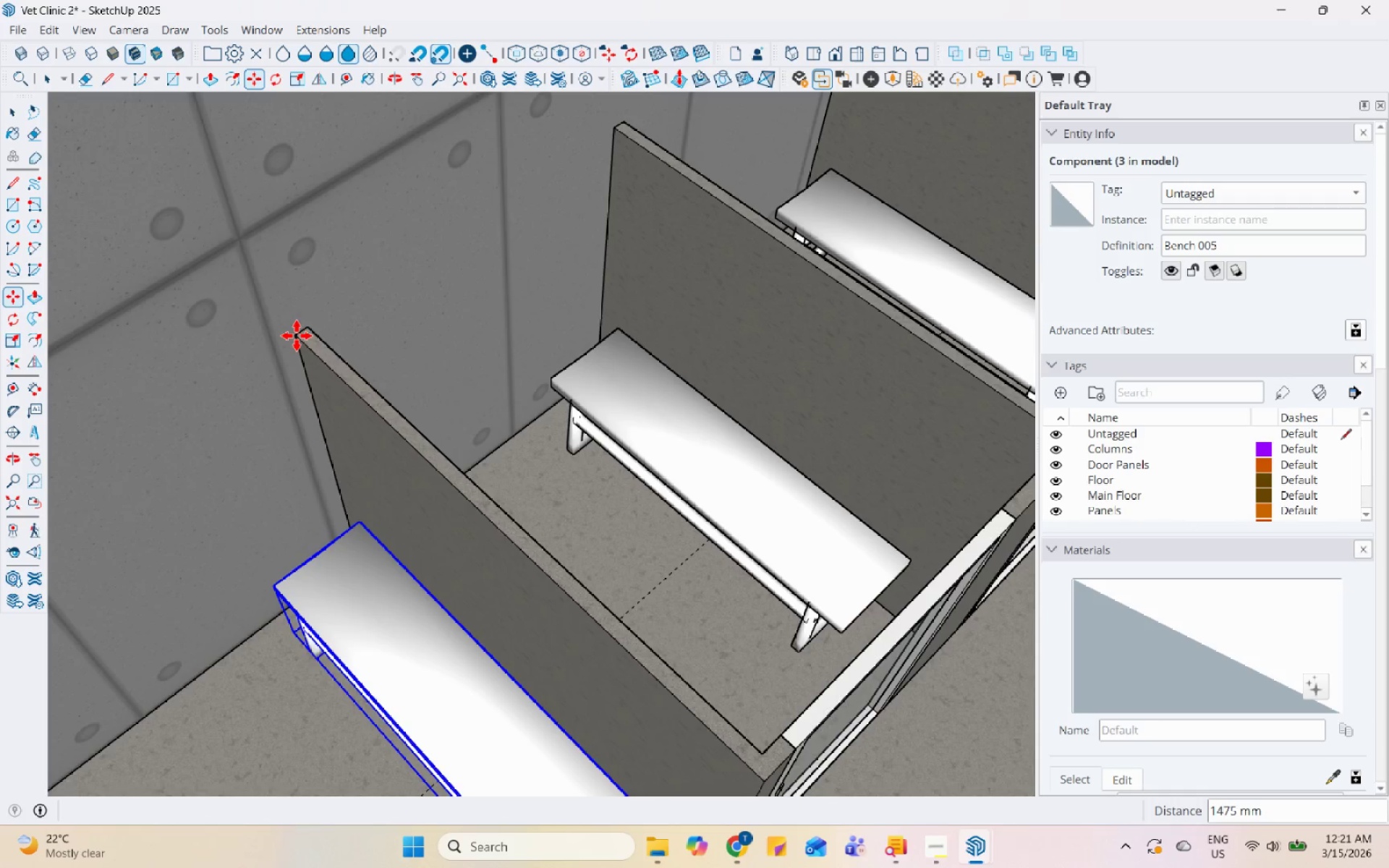 
key(Space)
 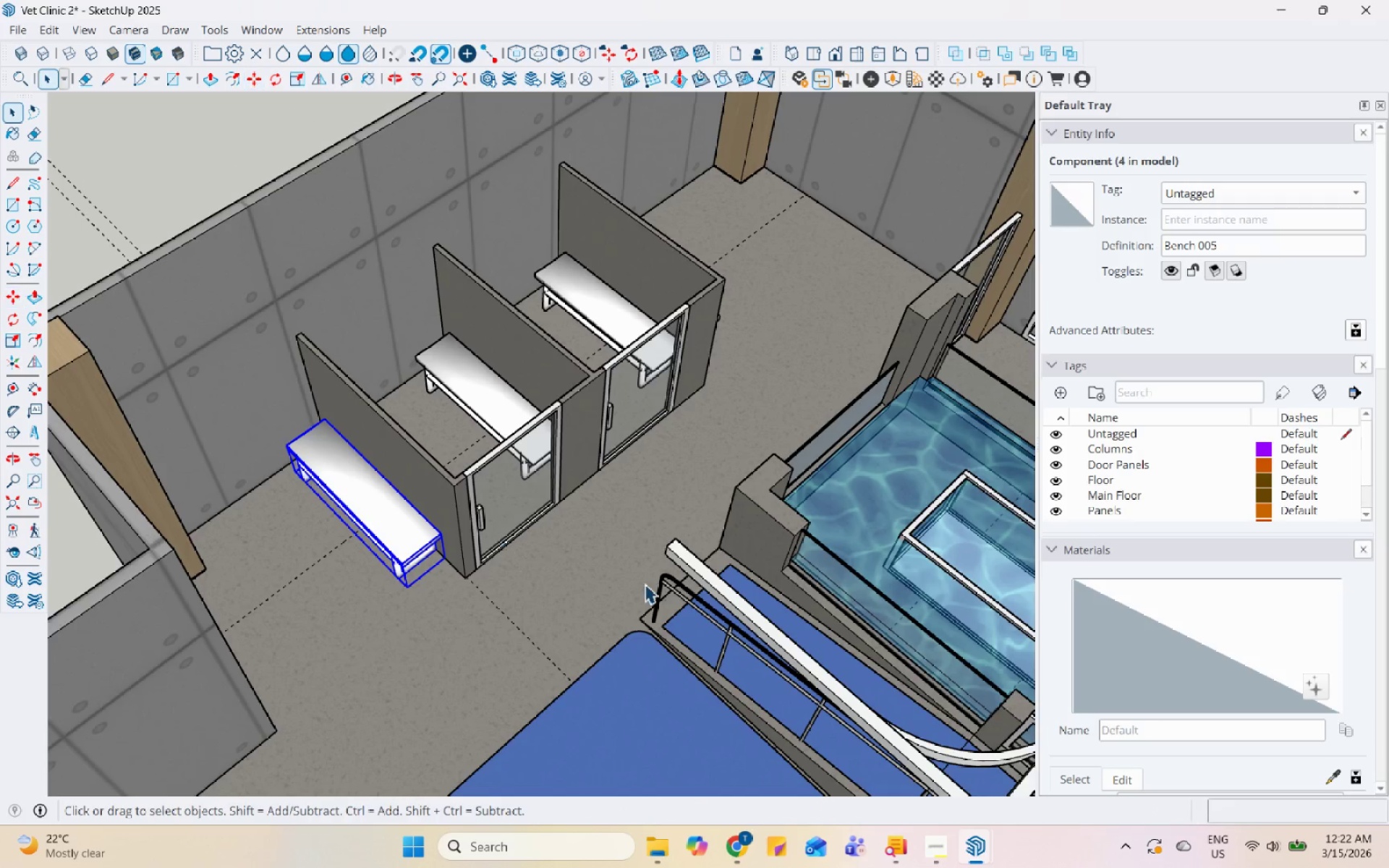 
scroll: coordinate [297, 336], scroll_direction: down, amount: 10.0
 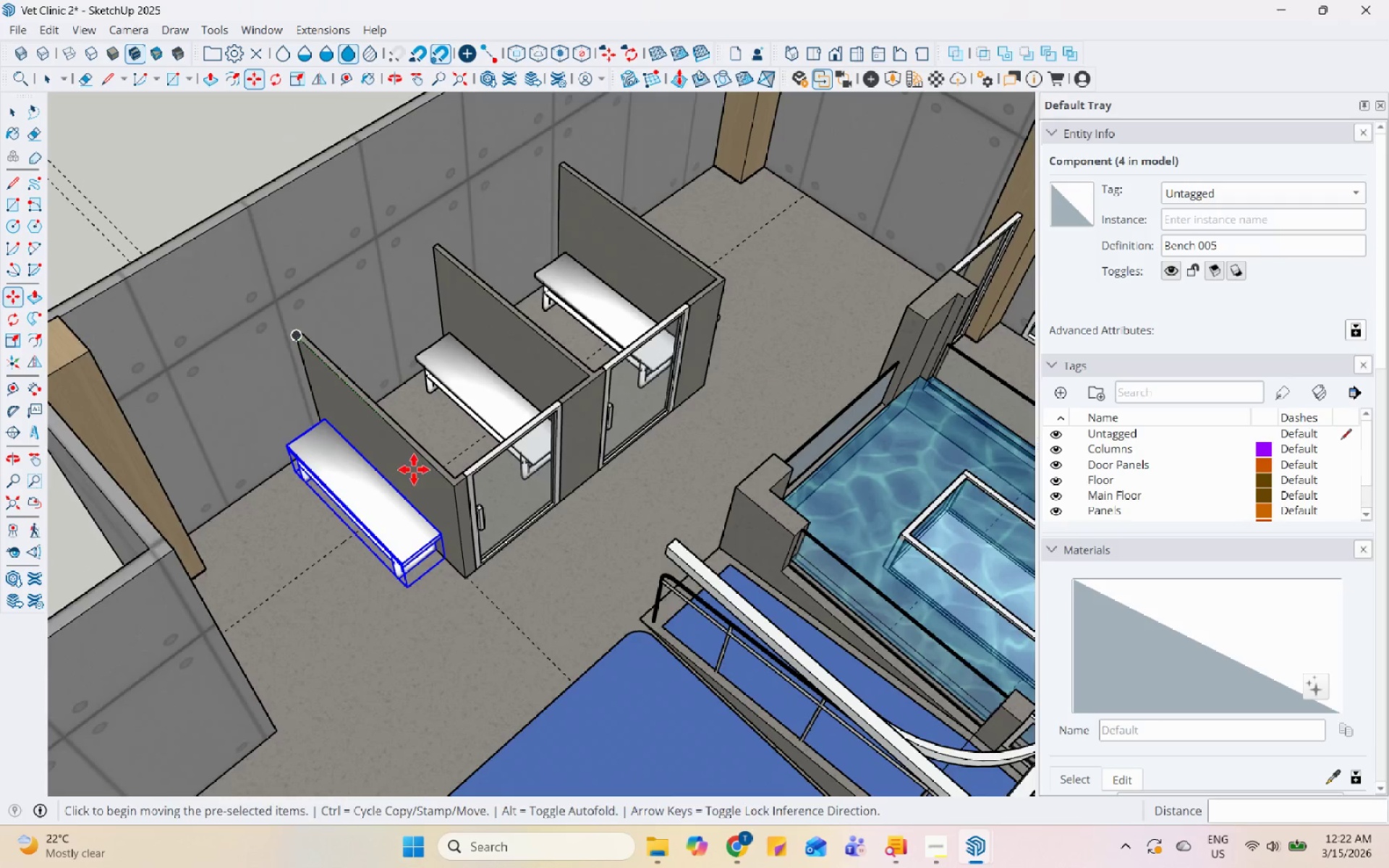 
left_click([654, 584])
 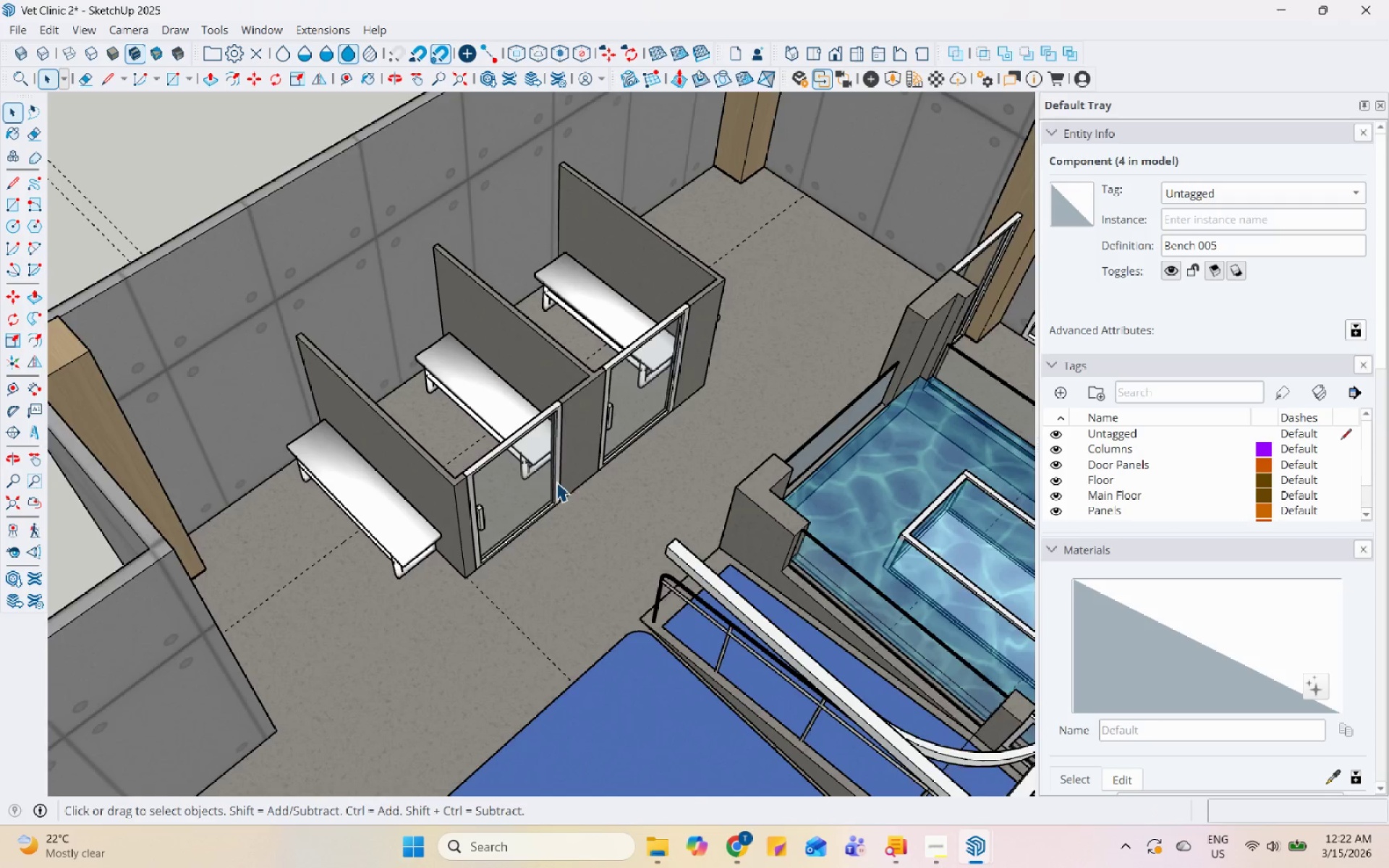 
scroll: coordinate [538, 464], scroll_direction: down, amount: 7.0
 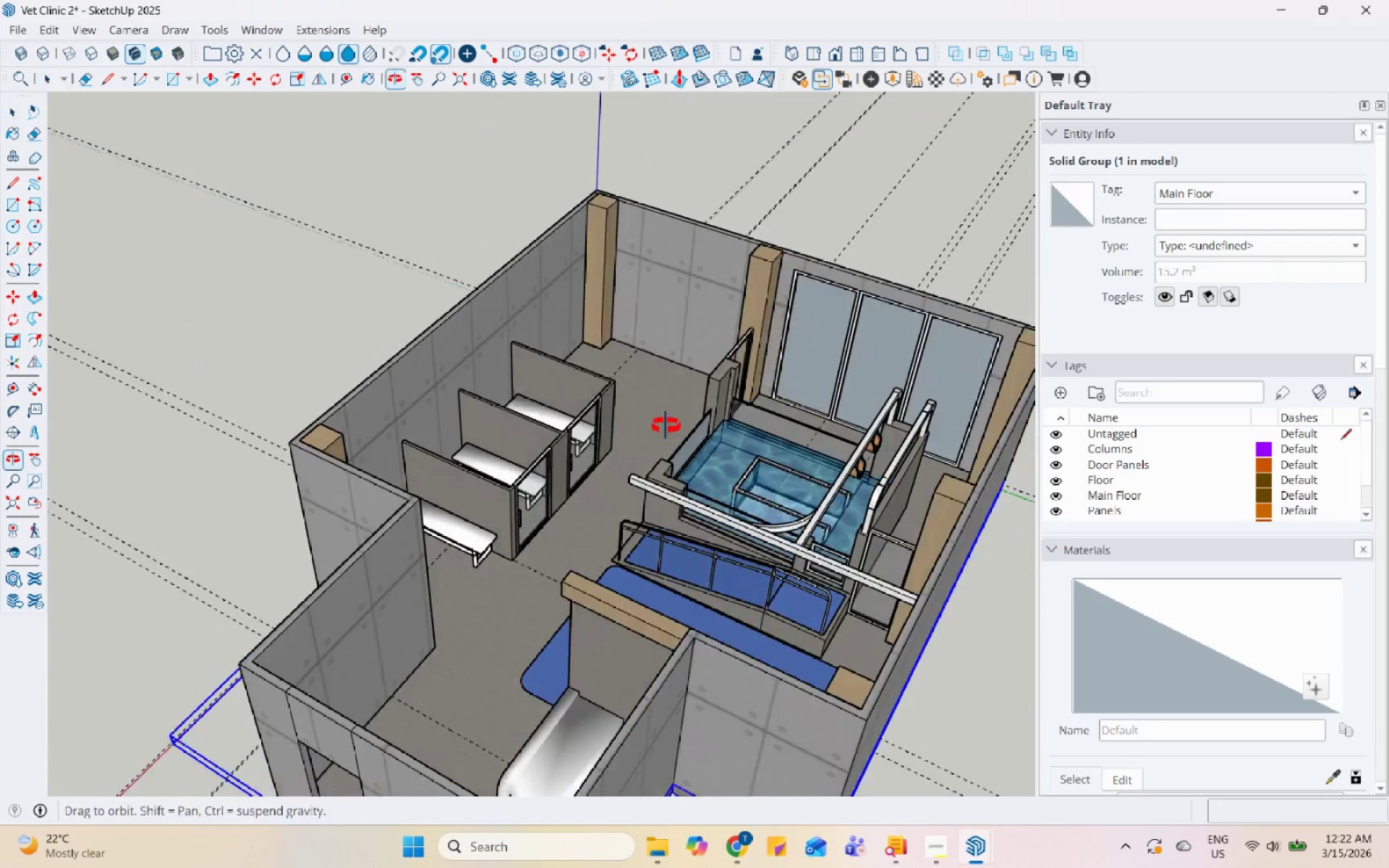 
scroll: coordinate [402, 600], scroll_direction: up, amount: 7.0
 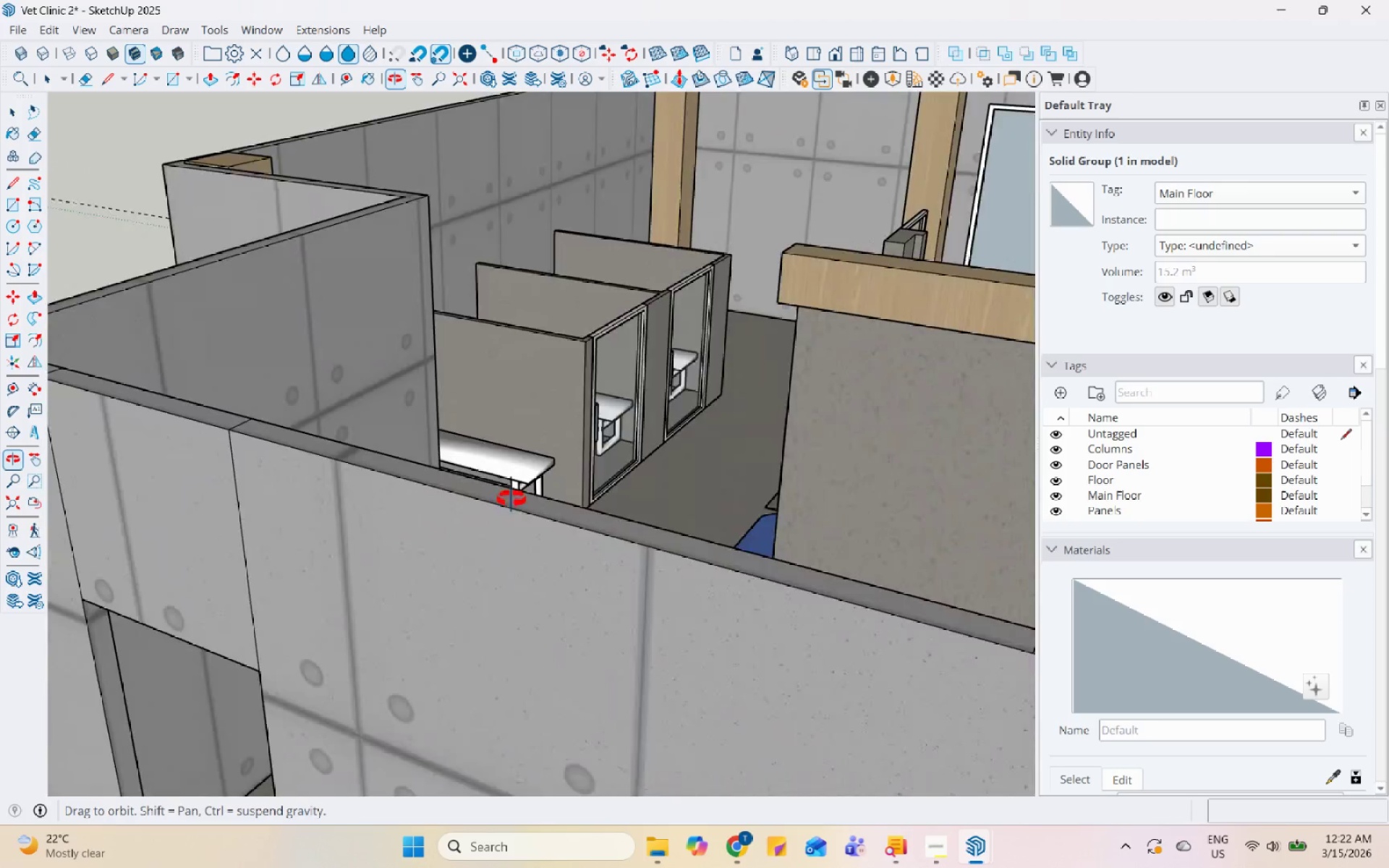 
scroll: coordinate [504, 481], scroll_direction: down, amount: 6.0
 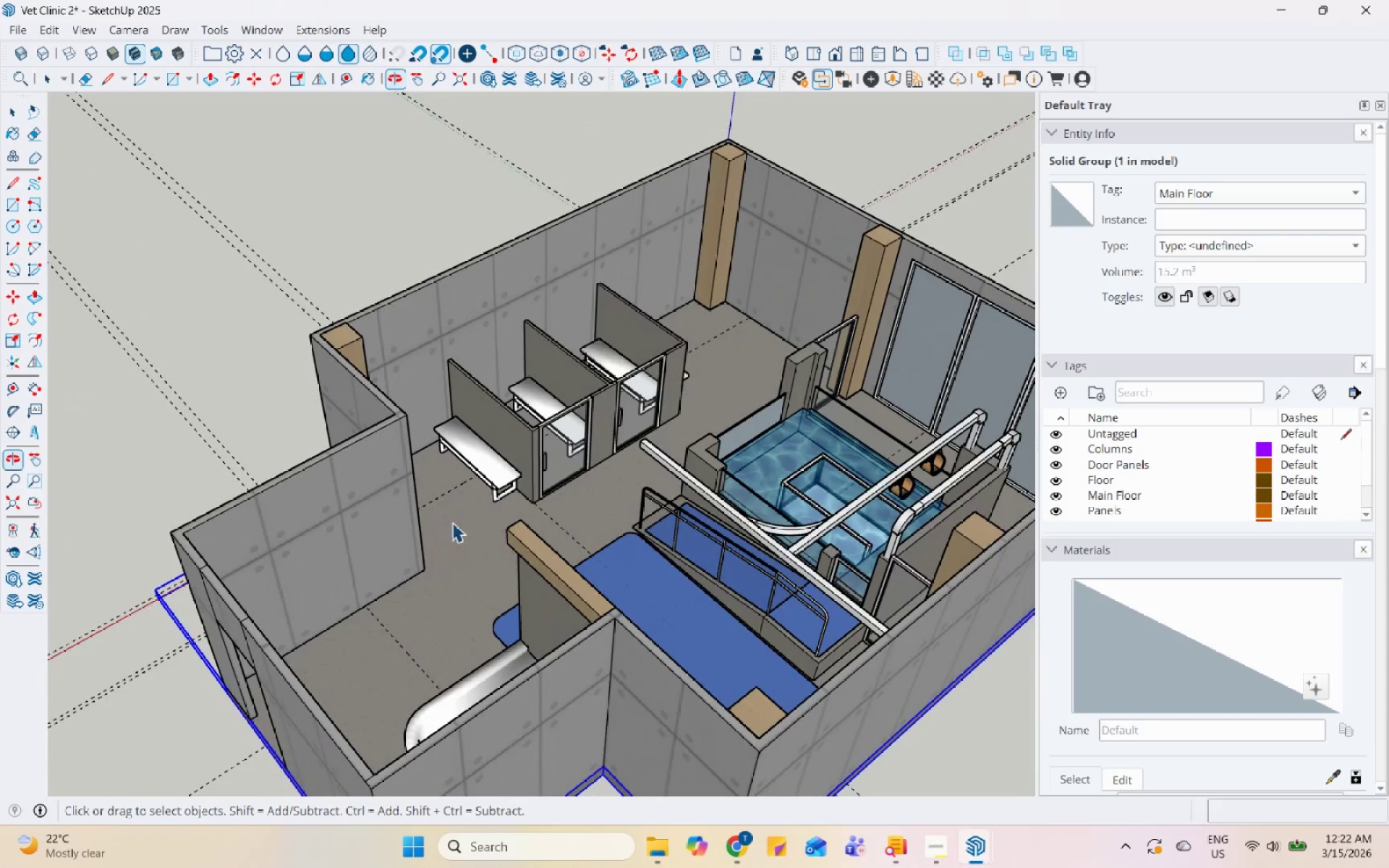 
scroll: coordinate [793, 365], scroll_direction: up, amount: 5.0
 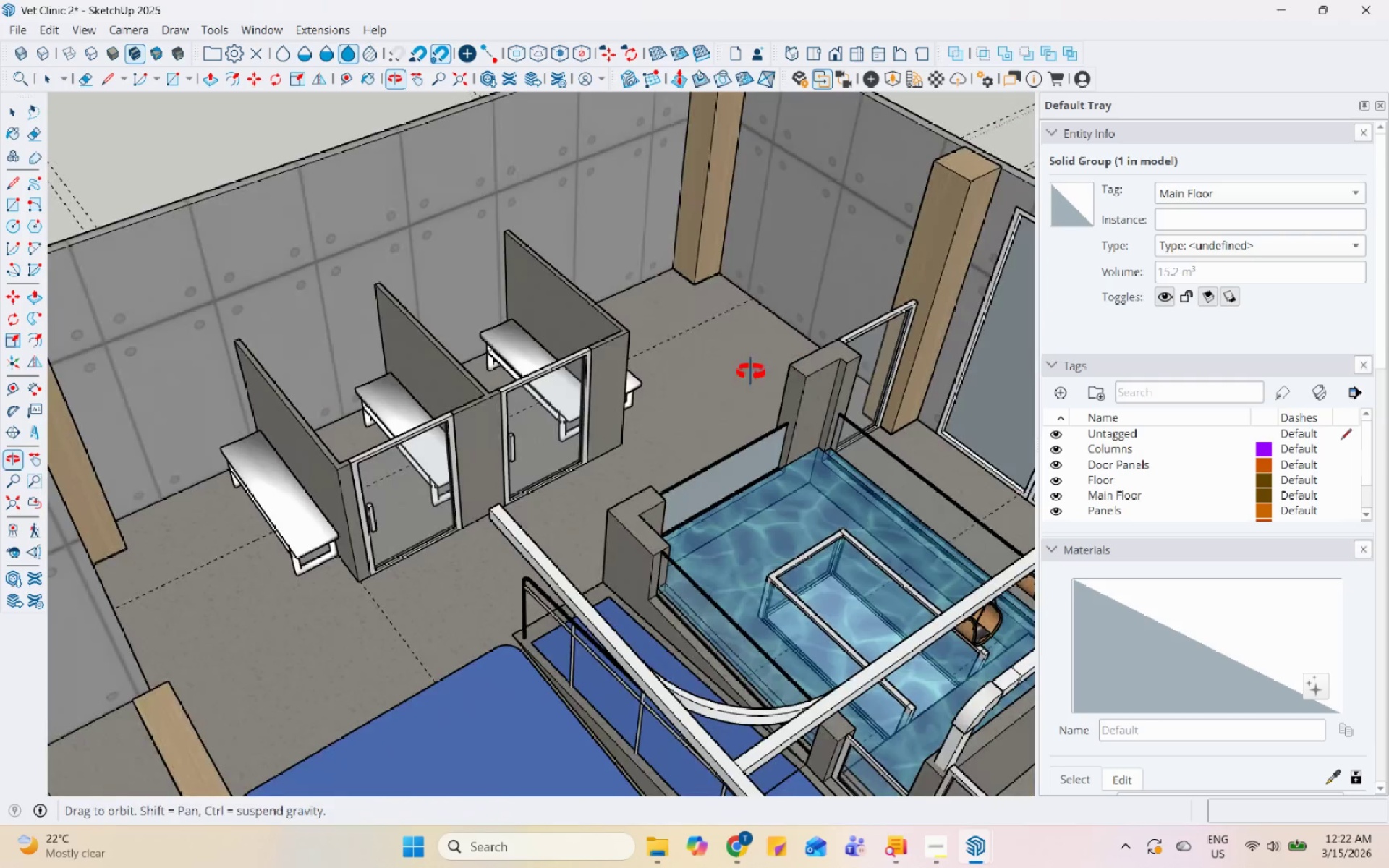 
left_click([551, 394])
 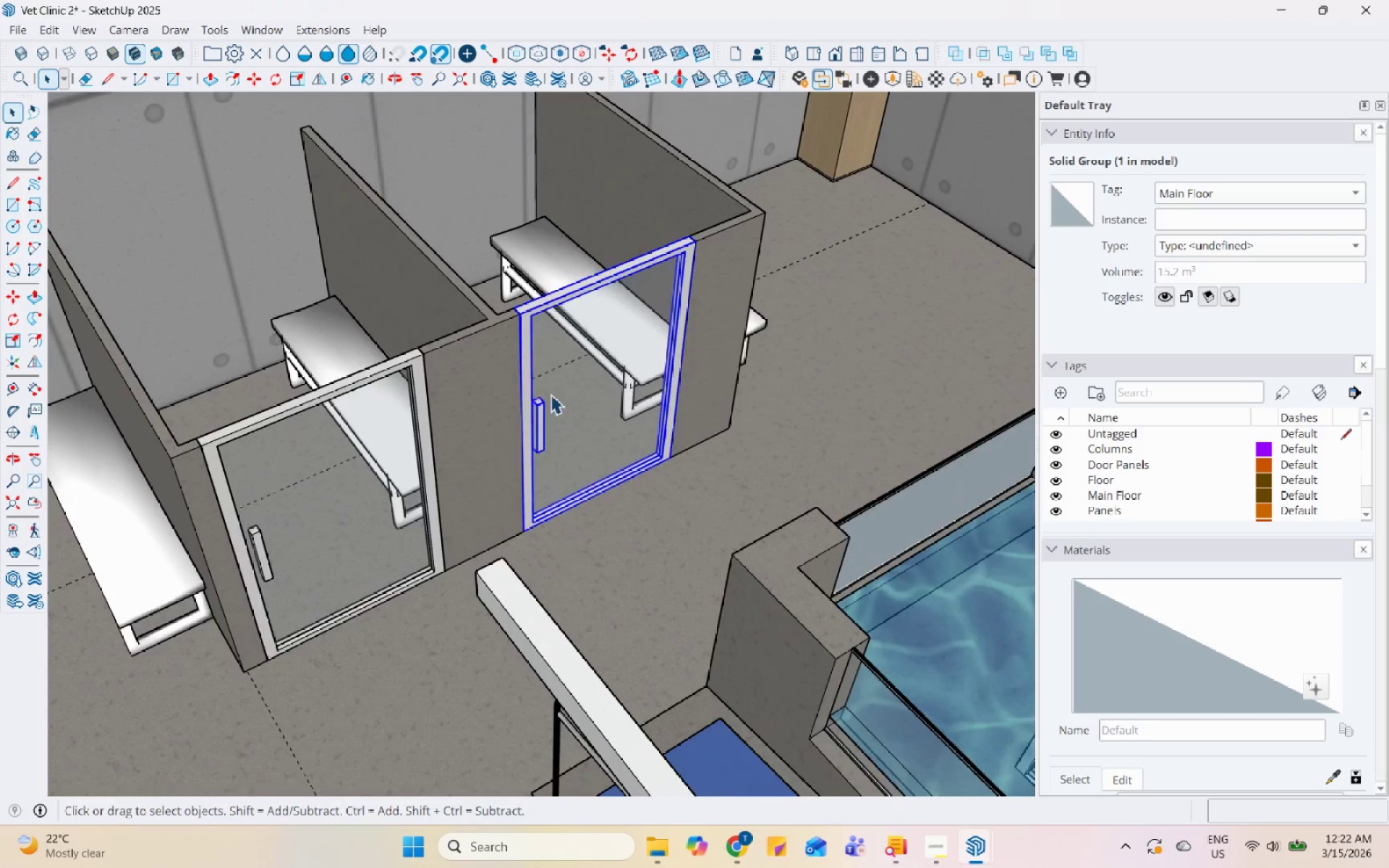 
scroll: coordinate [478, 470], scroll_direction: up, amount: 6.0
 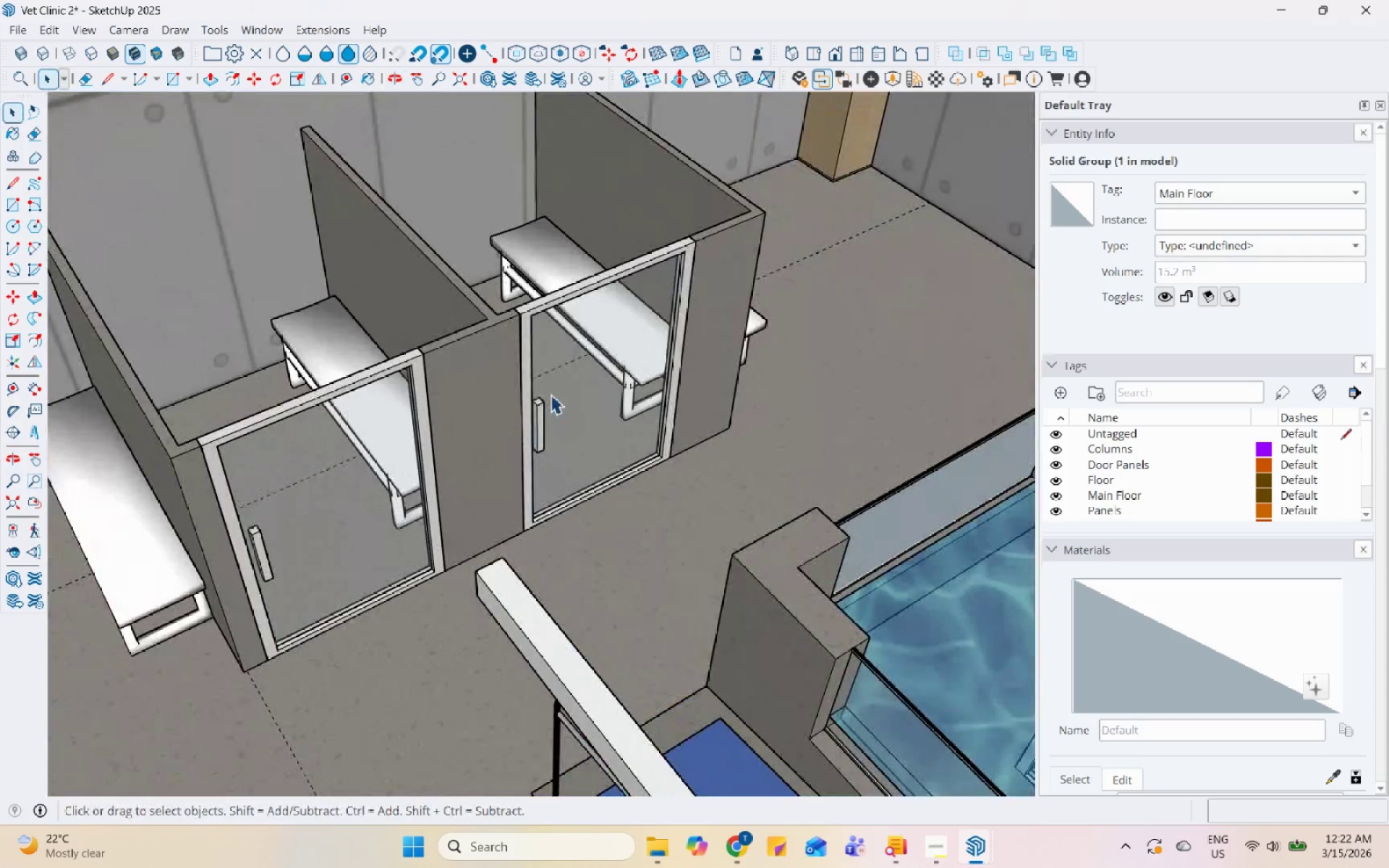 
scroll: coordinate [455, 556], scroll_direction: none, amount: 0.0
 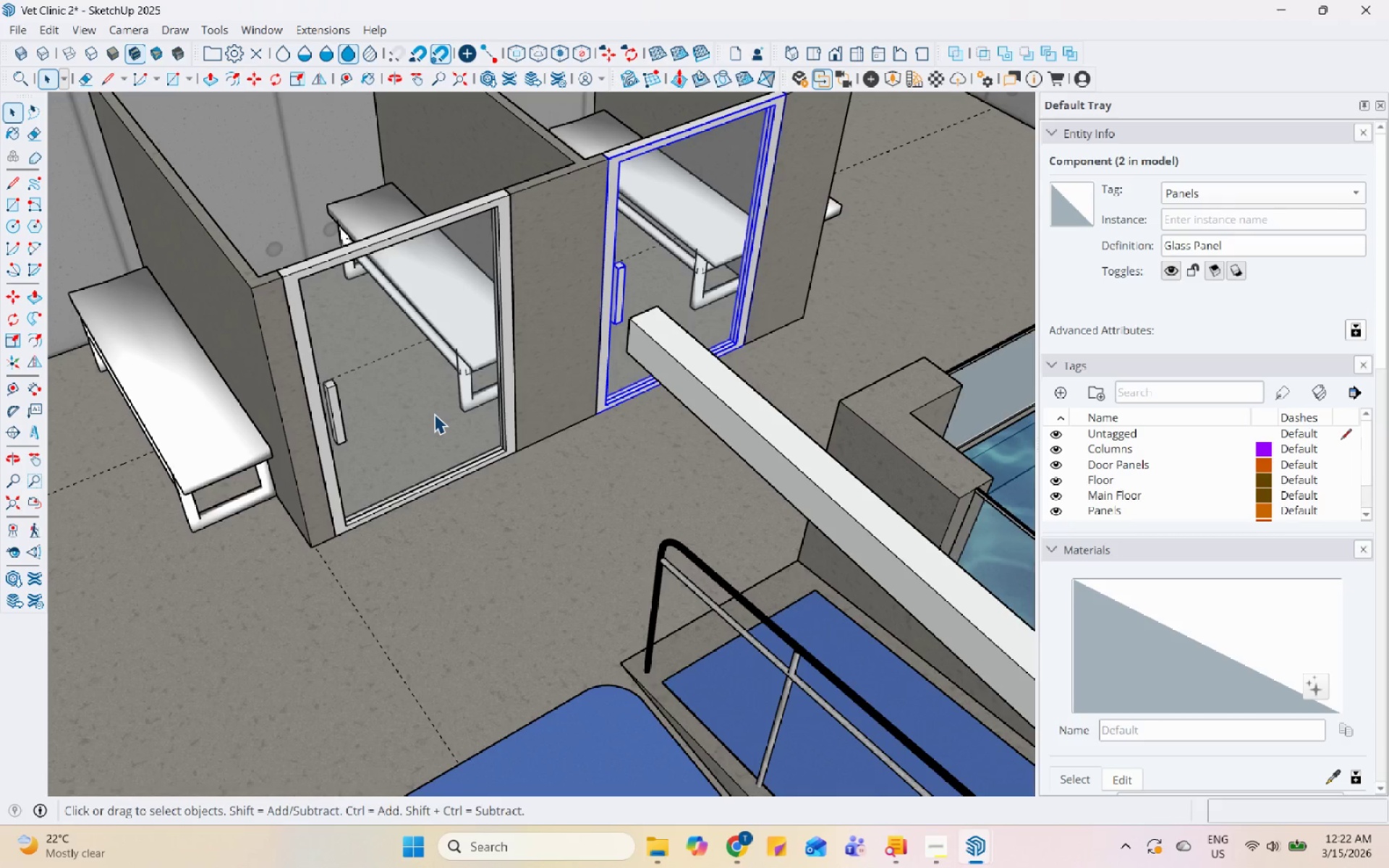 
wait(21.31)
 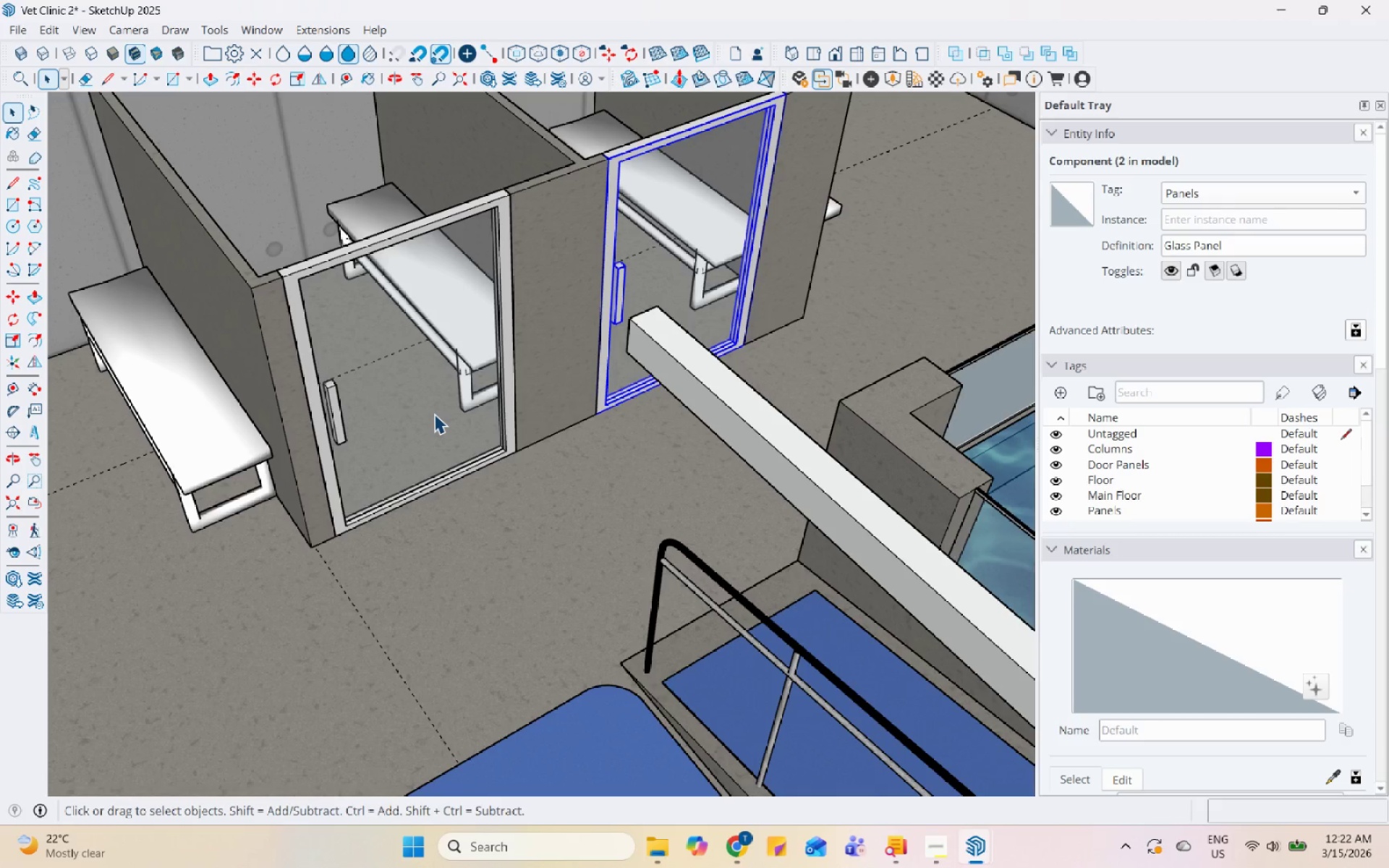 
scroll: coordinate [647, 372], scroll_direction: down, amount: 12.0
 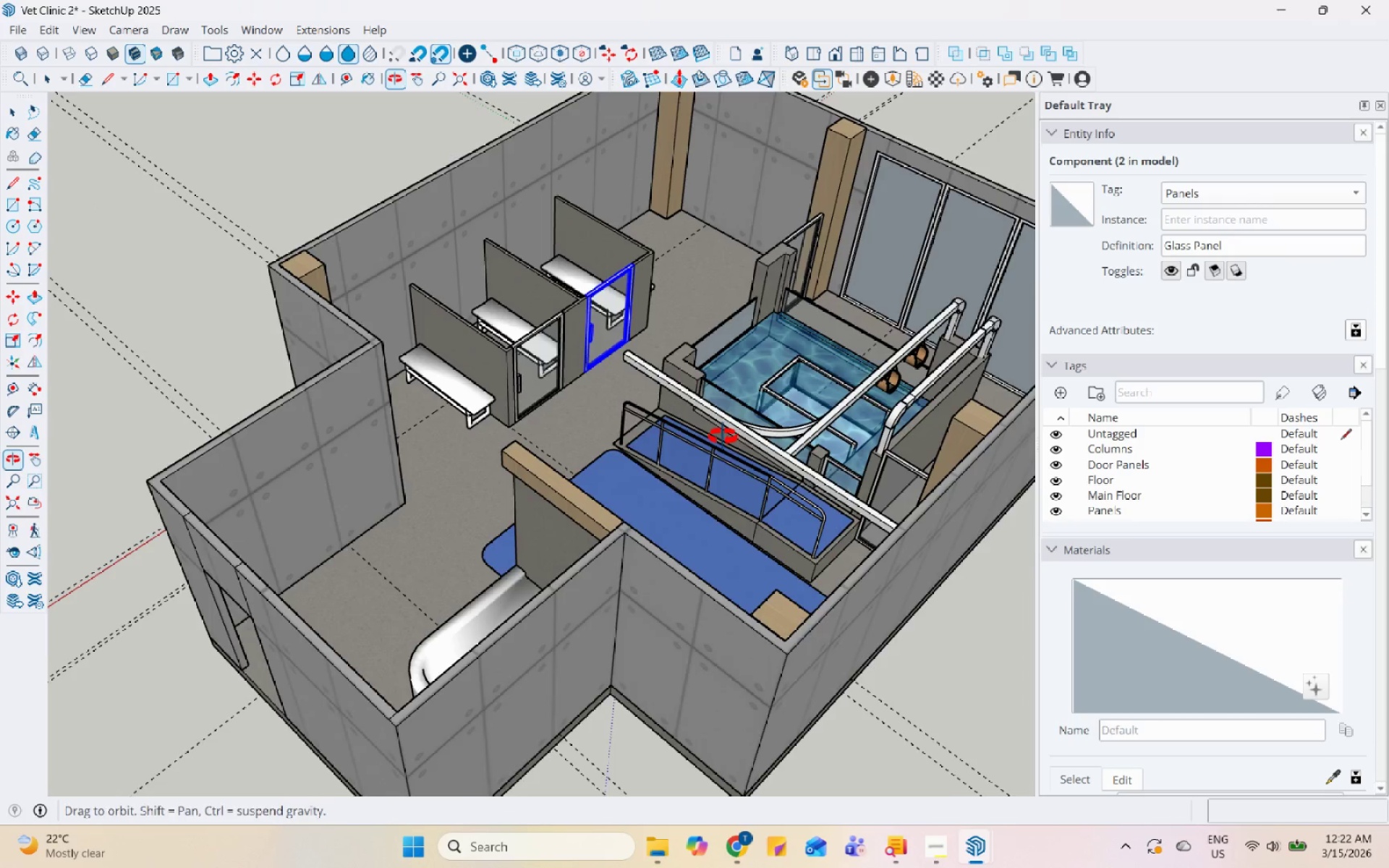 
scroll: coordinate [519, 371], scroll_direction: none, amount: 0.0
 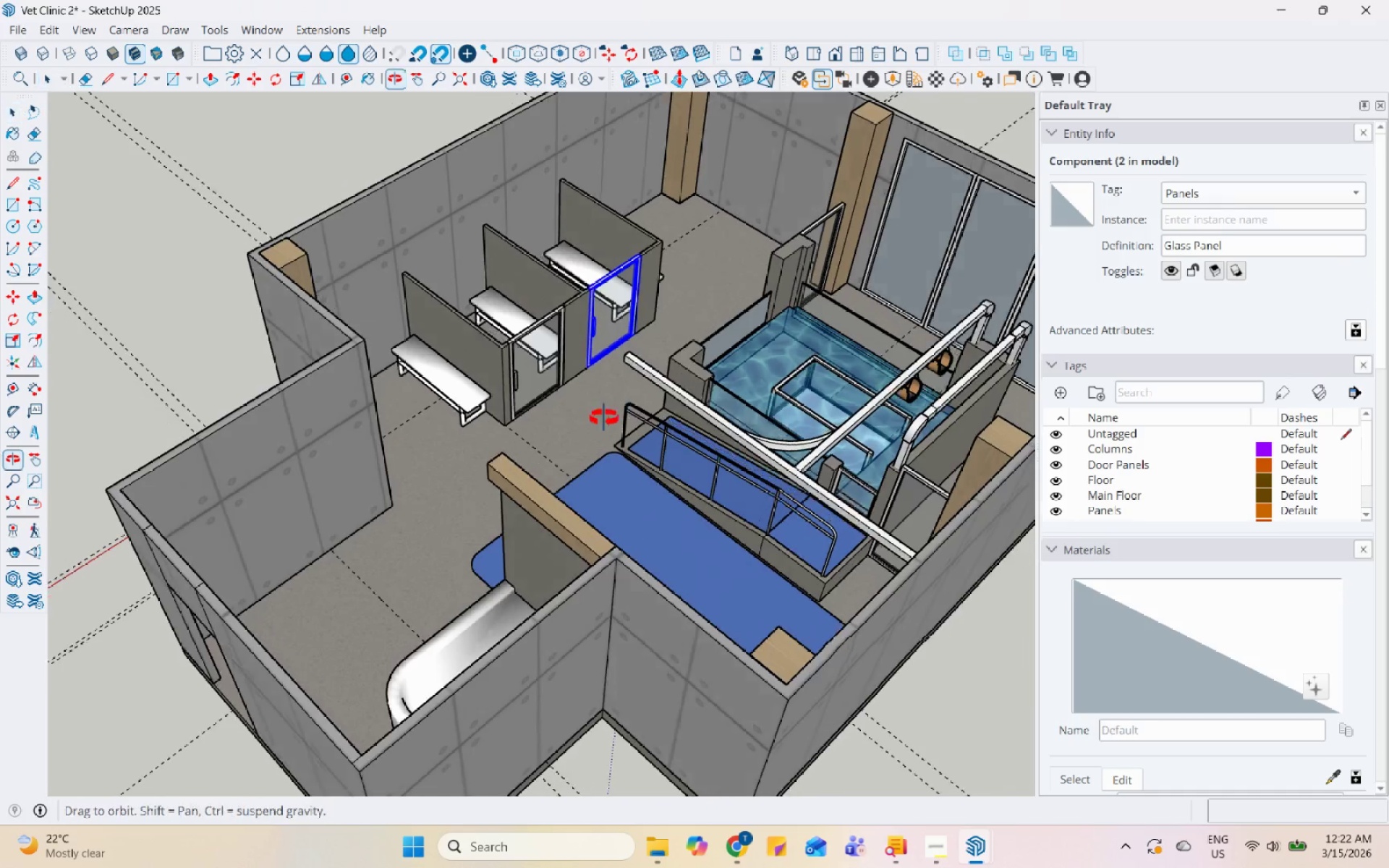 
scroll: coordinate [510, 471], scroll_direction: down, amount: 3.0
 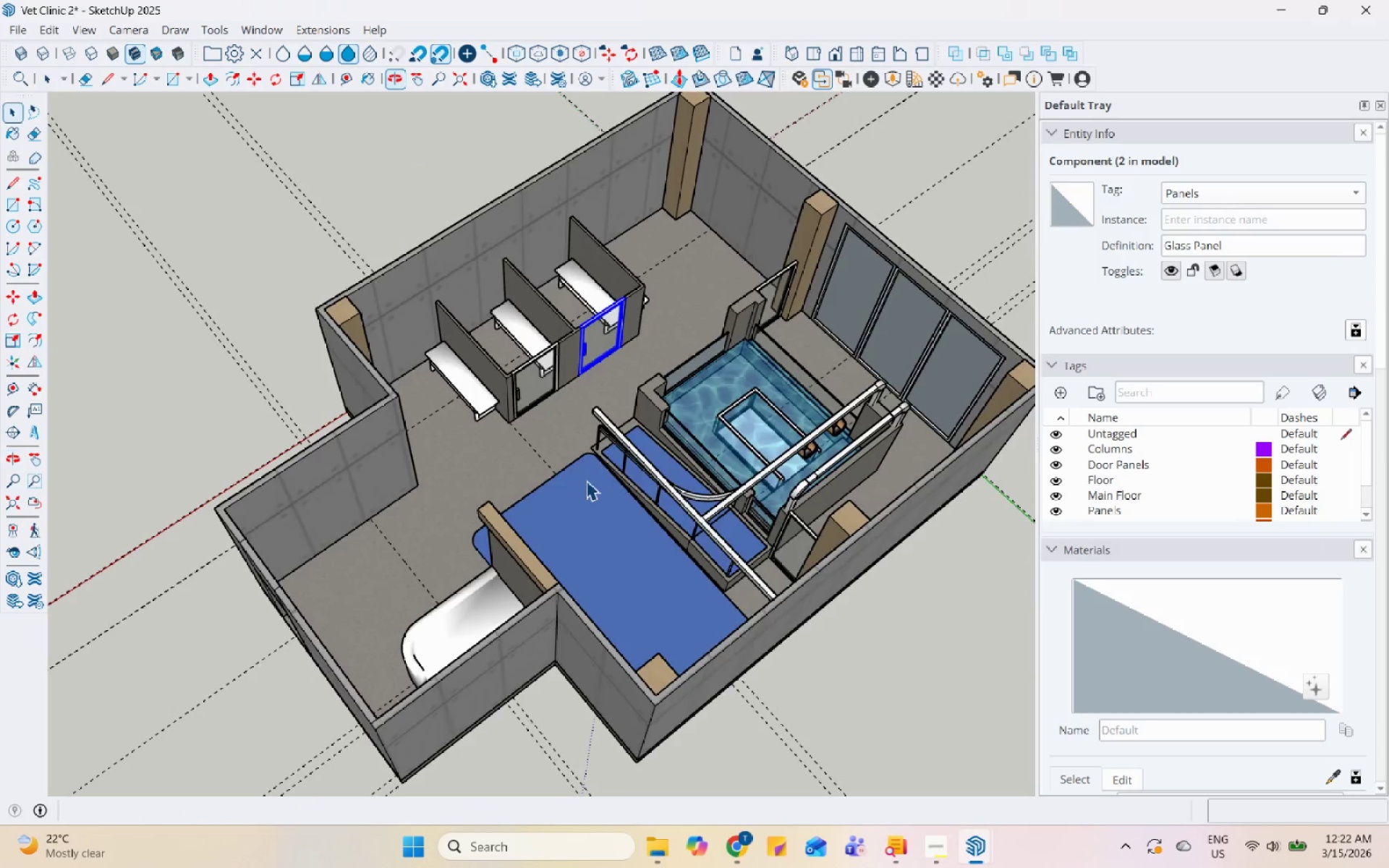 
key(Control+S)
 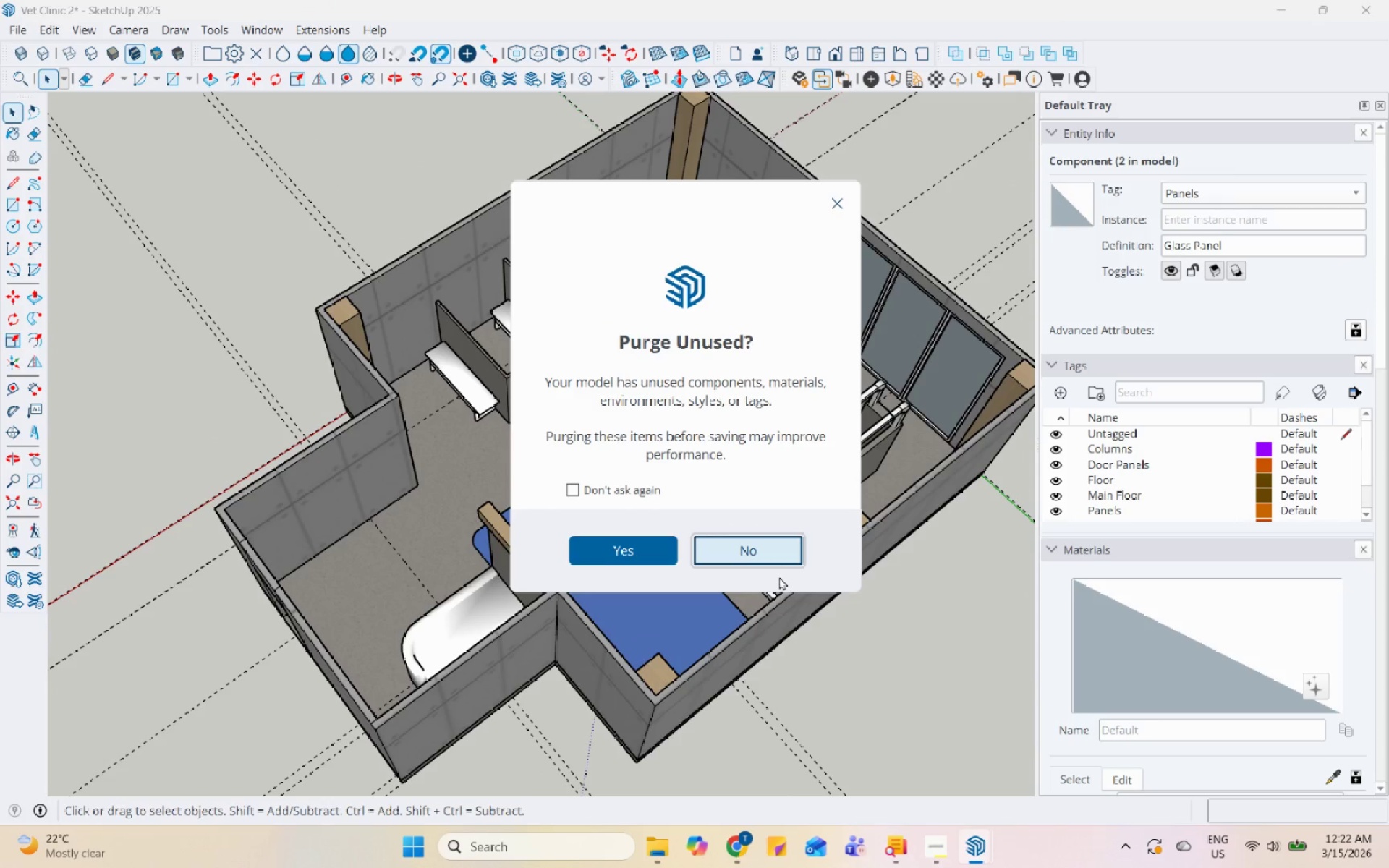 
left_click([779, 553])
 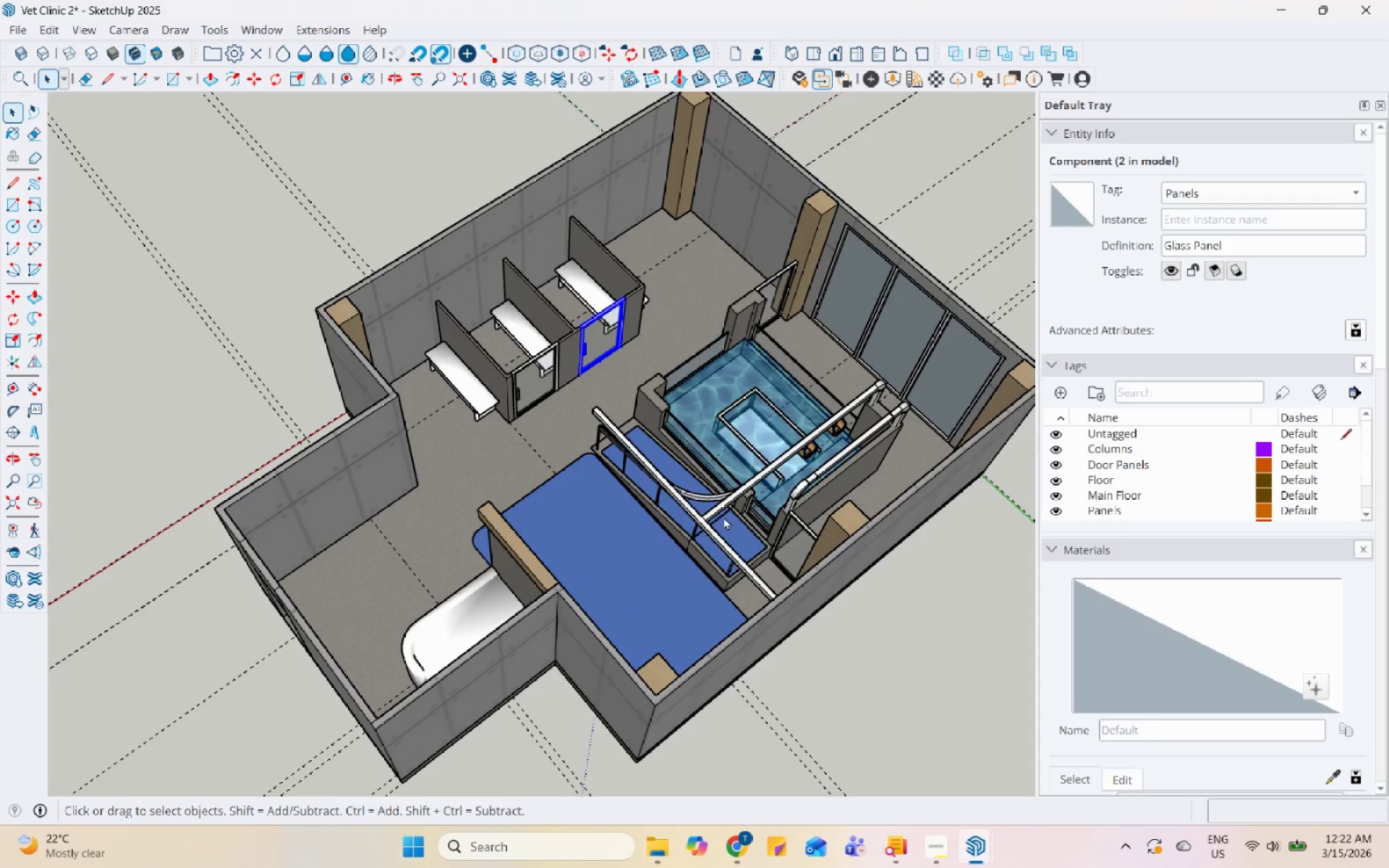 
scroll: coordinate [661, 501], scroll_direction: down, amount: 4.0
 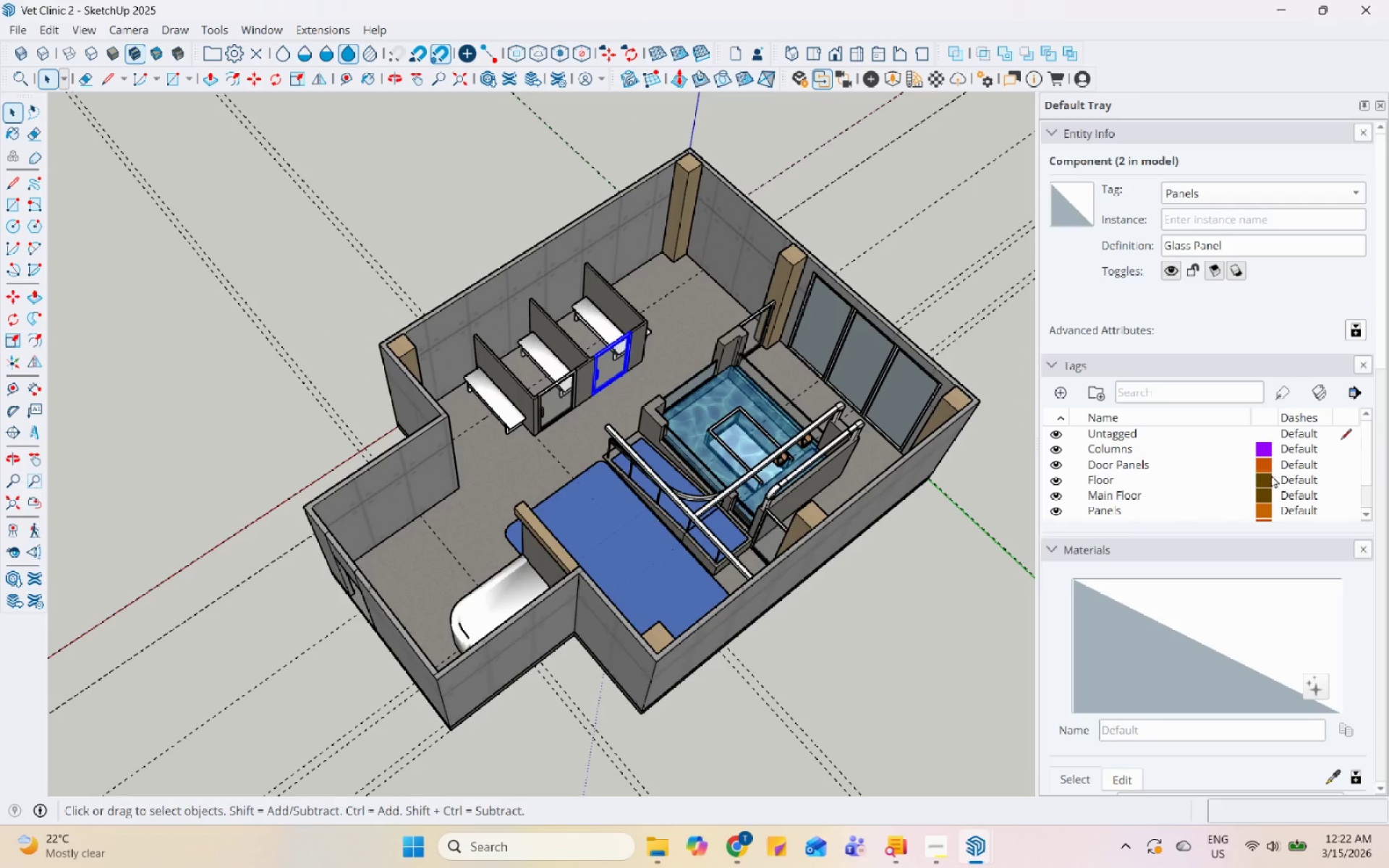 
scroll: coordinate [1127, 430], scroll_direction: none, amount: 0.0
 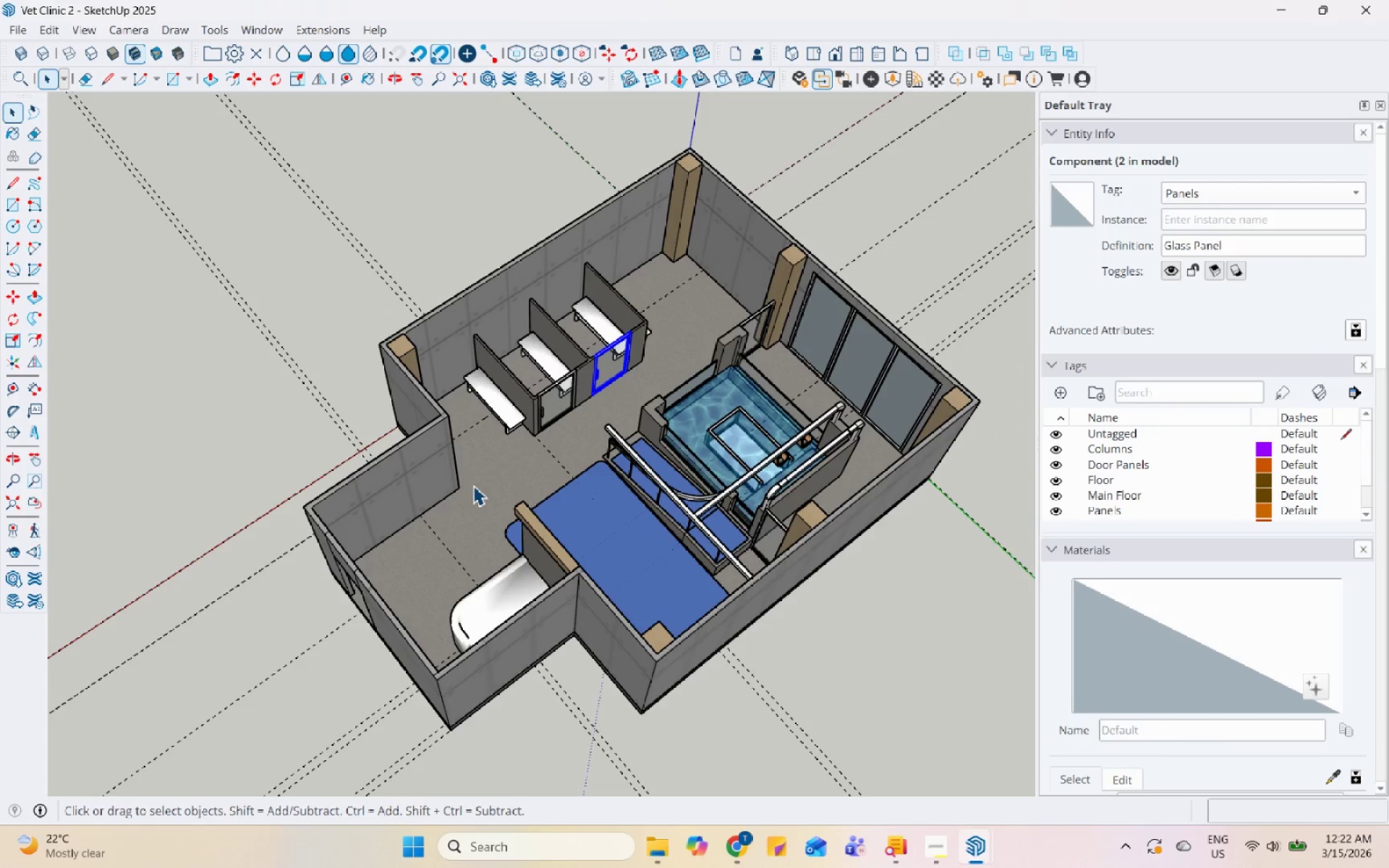 
scroll: coordinate [703, 204], scroll_direction: up, amount: 11.0
 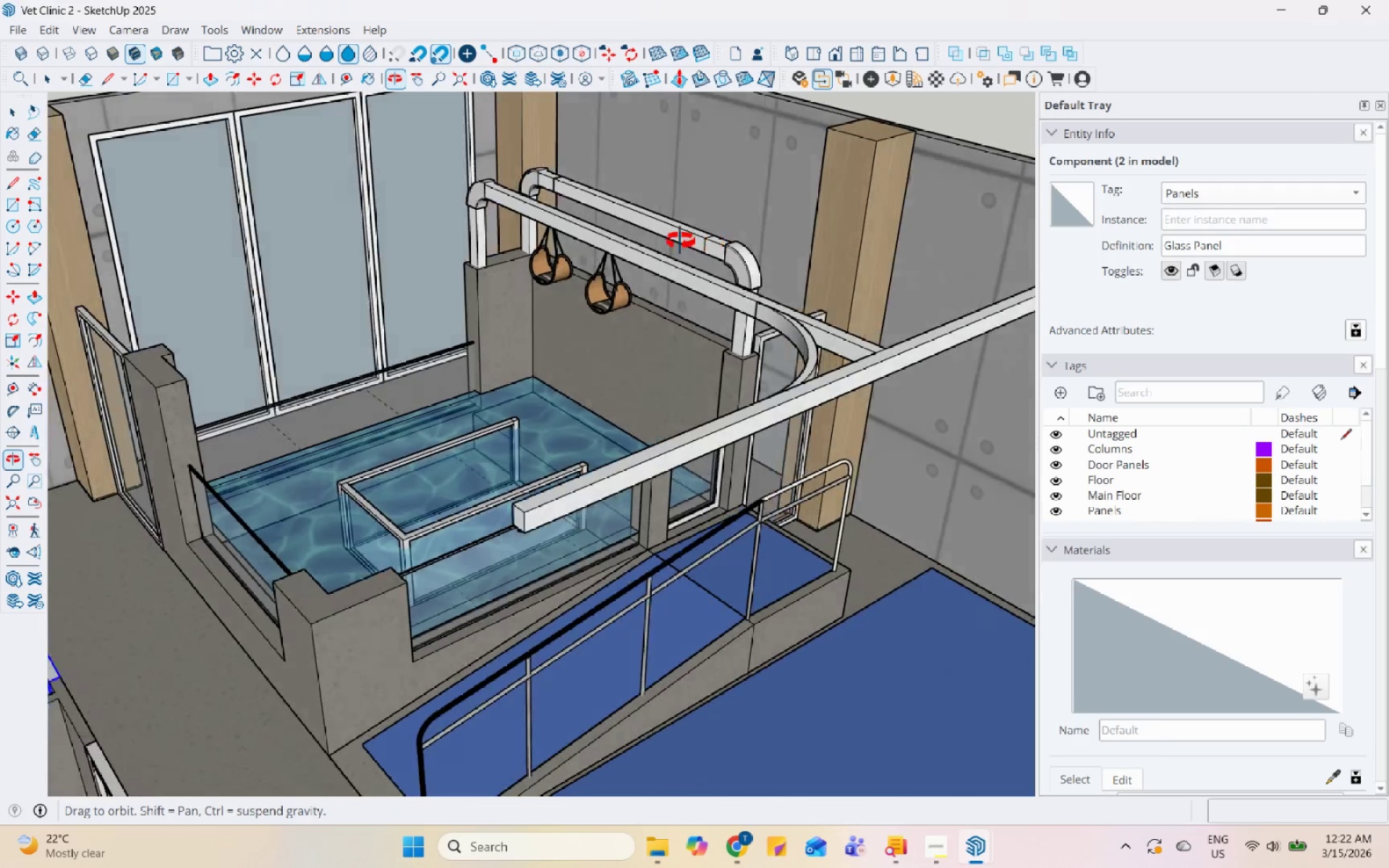 
scroll: coordinate [729, 438], scroll_direction: down, amount: 5.0
 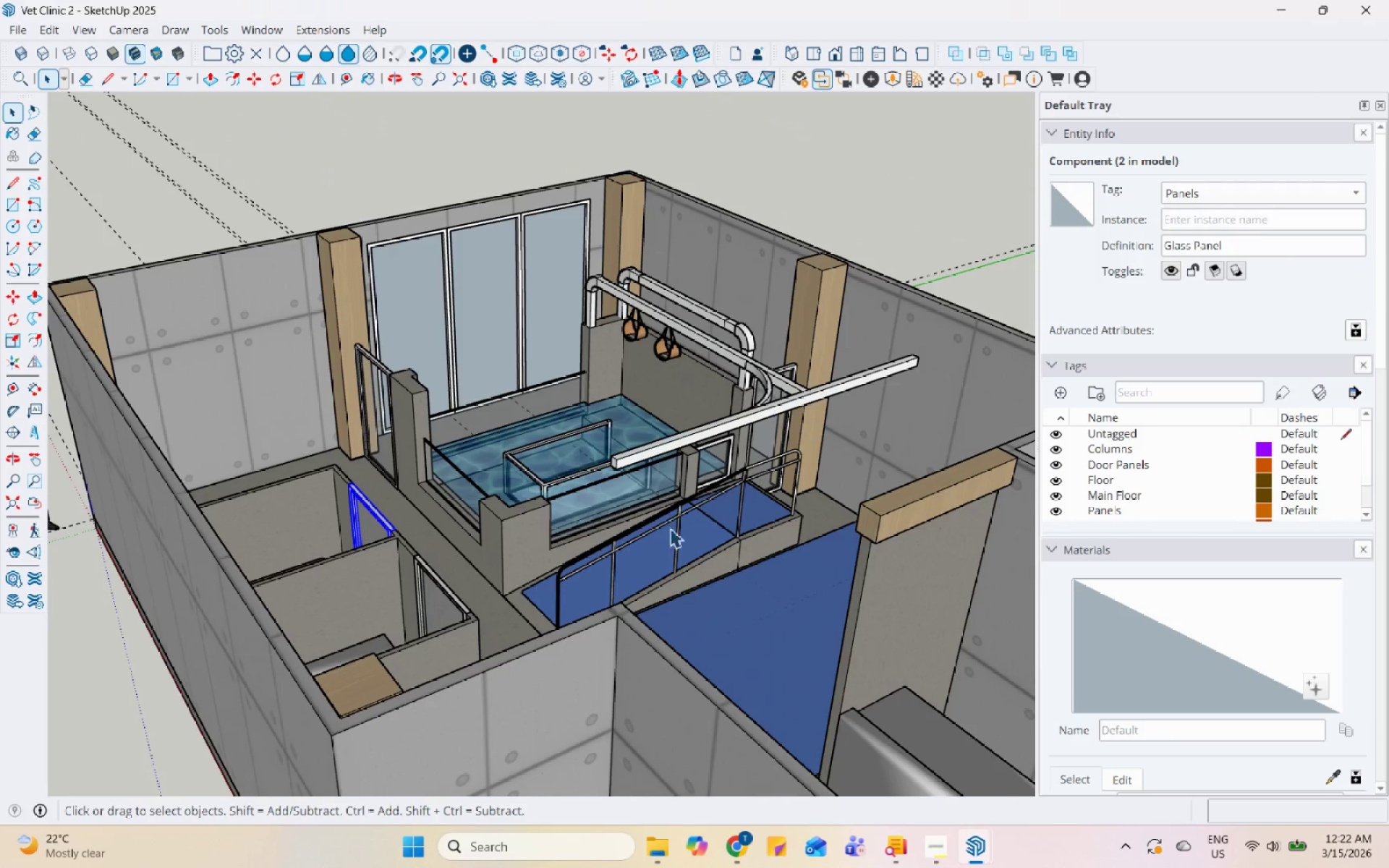 
double_click([715, 381])
 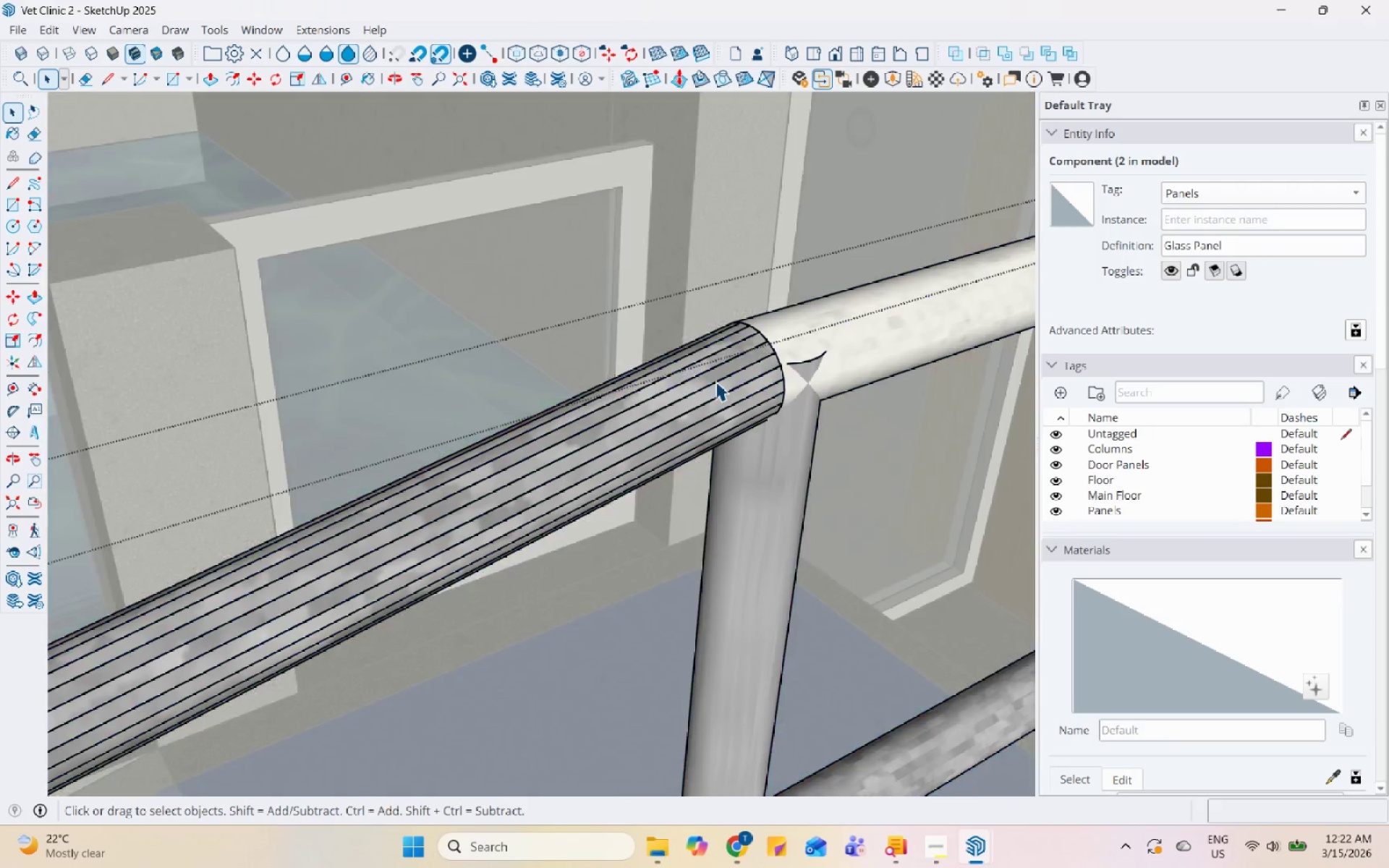 
scroll: coordinate [707, 404], scroll_direction: up, amount: 28.0
 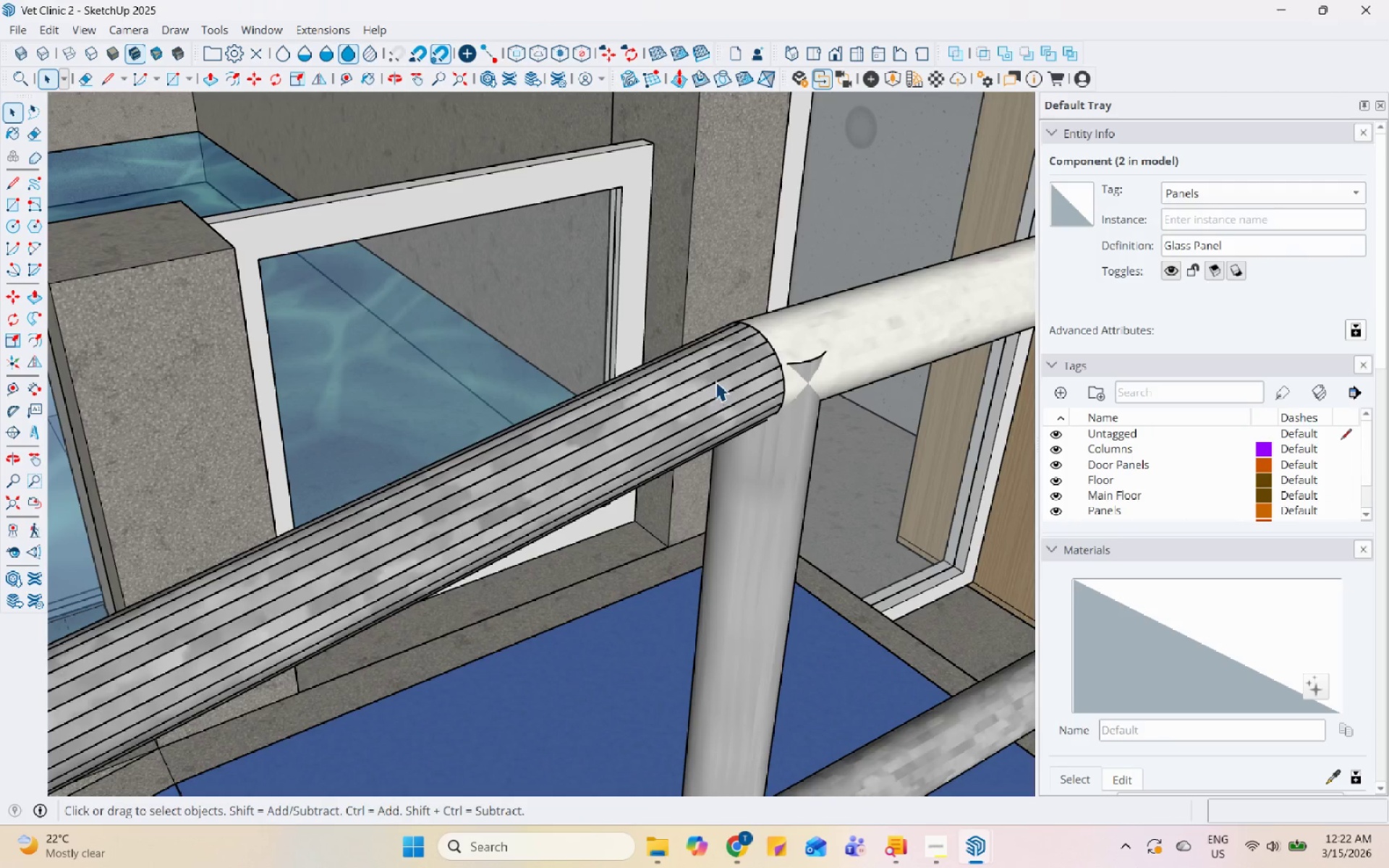 
triple_click([715, 381])
 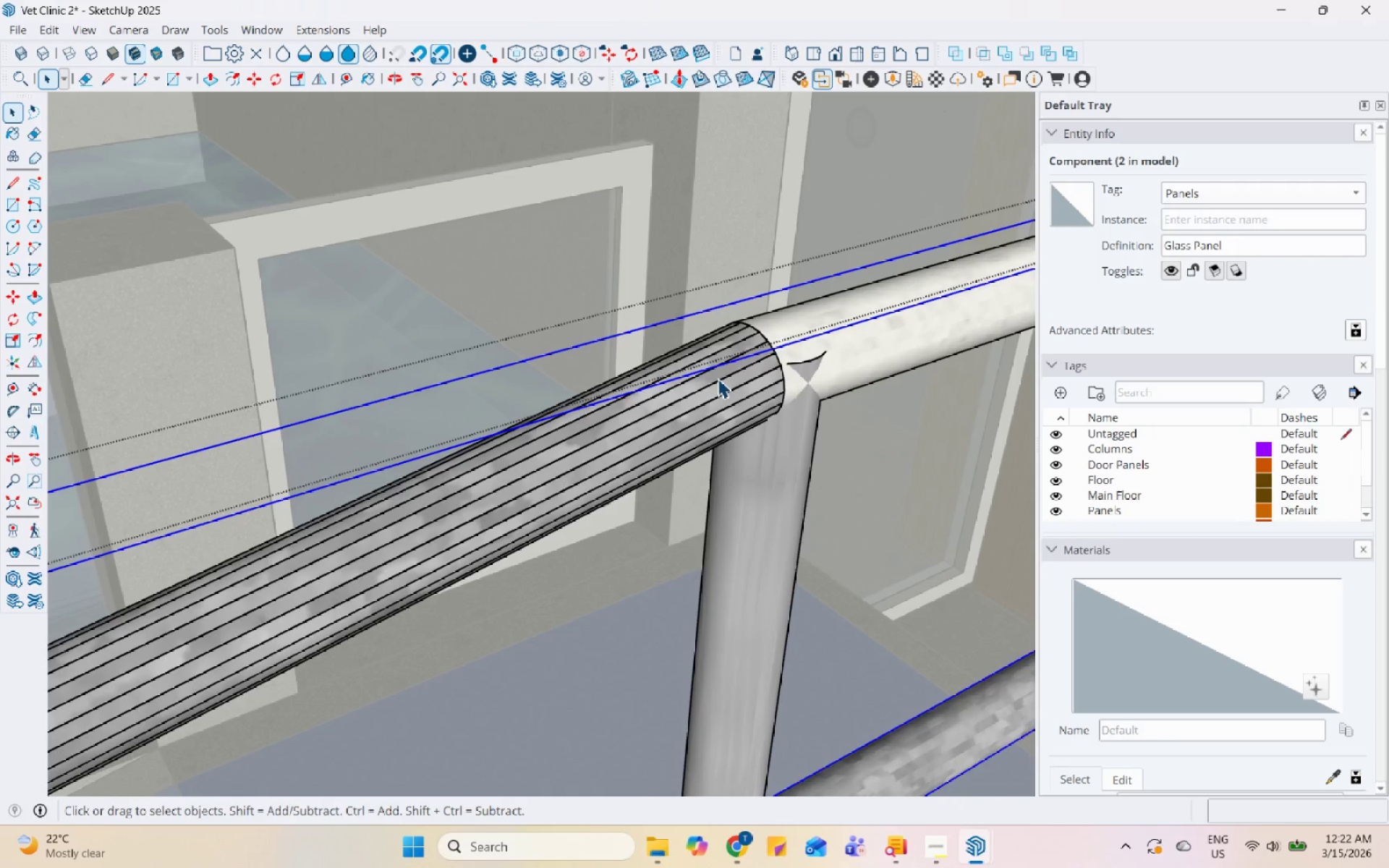 
triple_click([718, 378])
 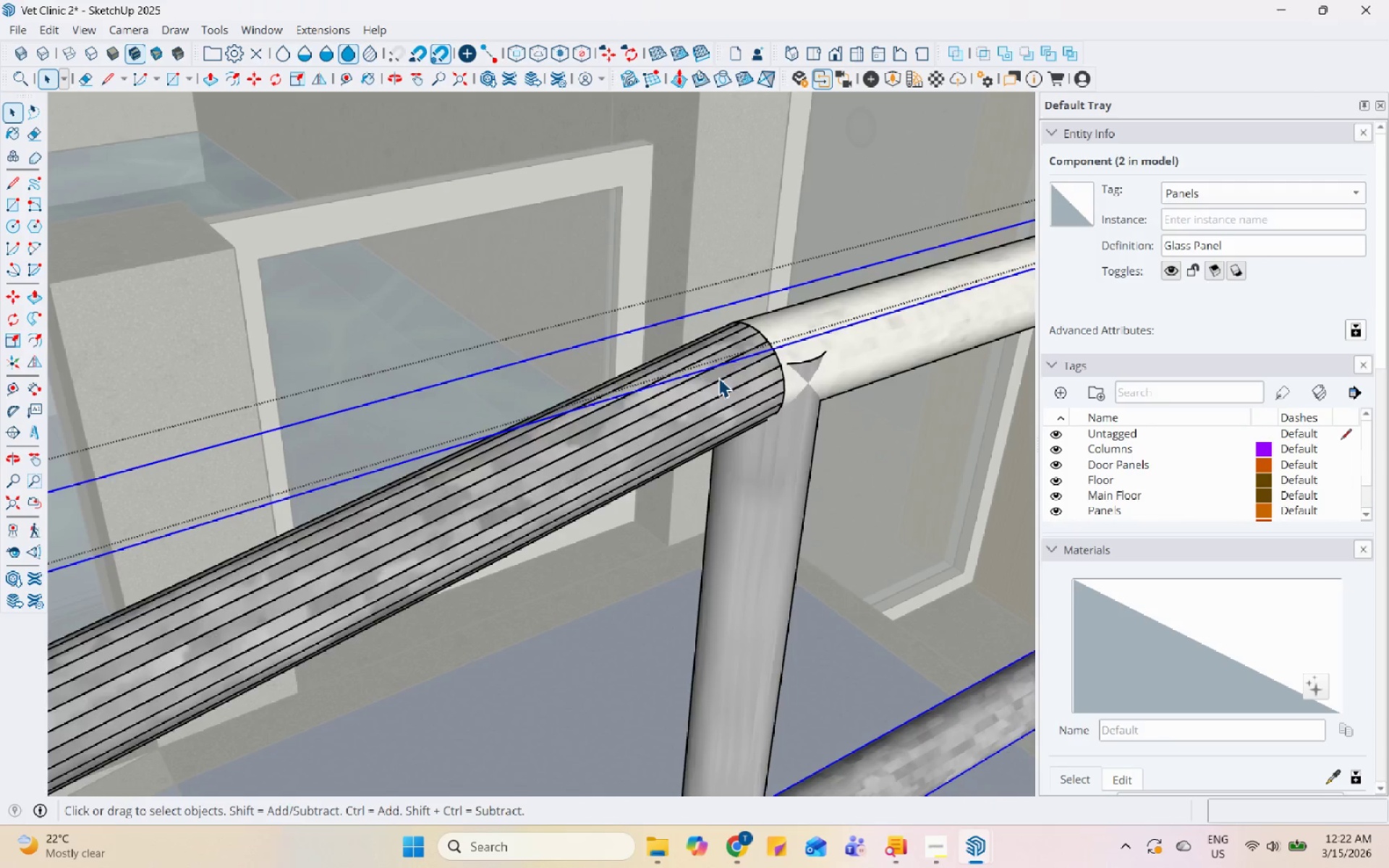 
triple_click([718, 378])
 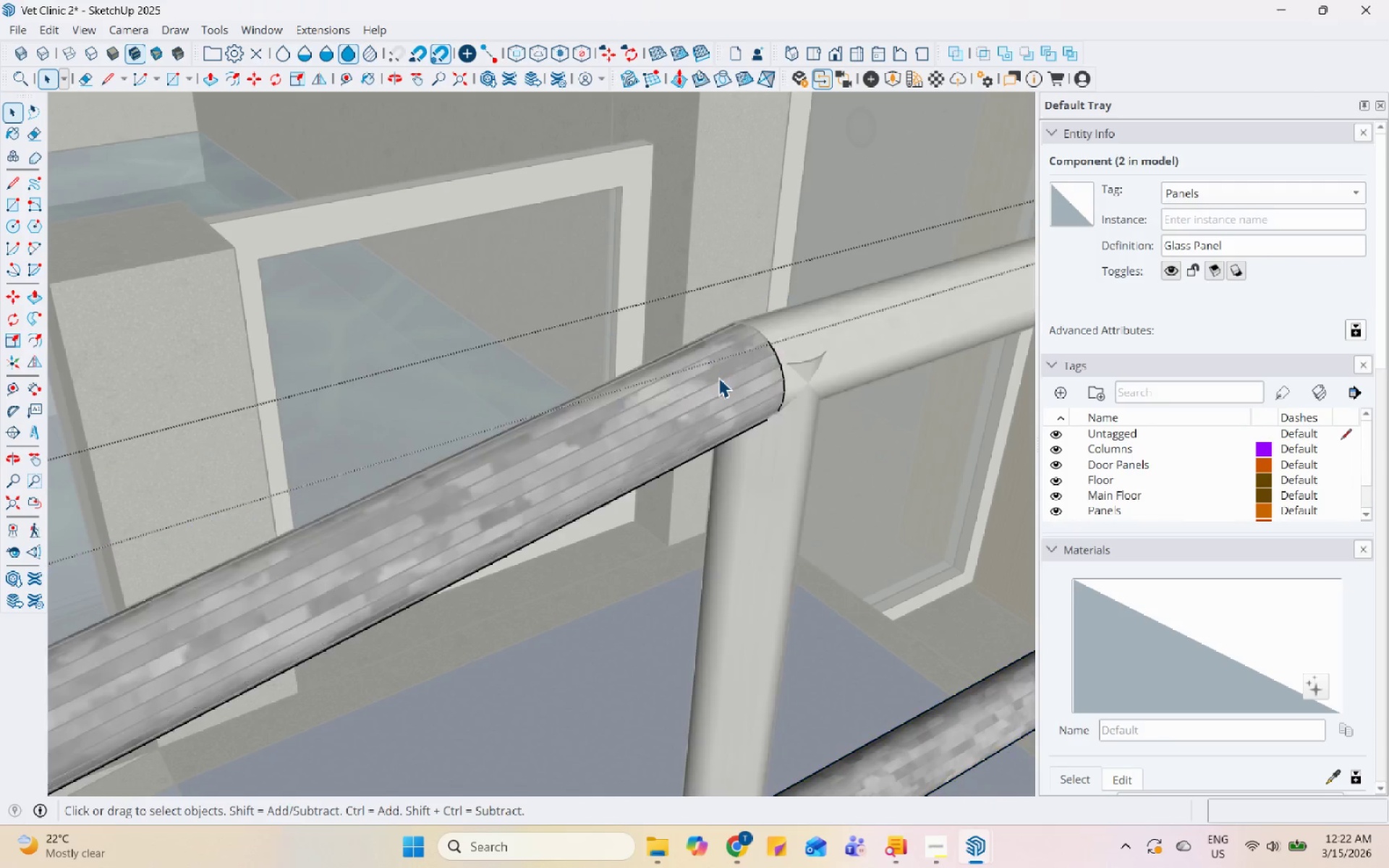 
triple_click([718, 378])
 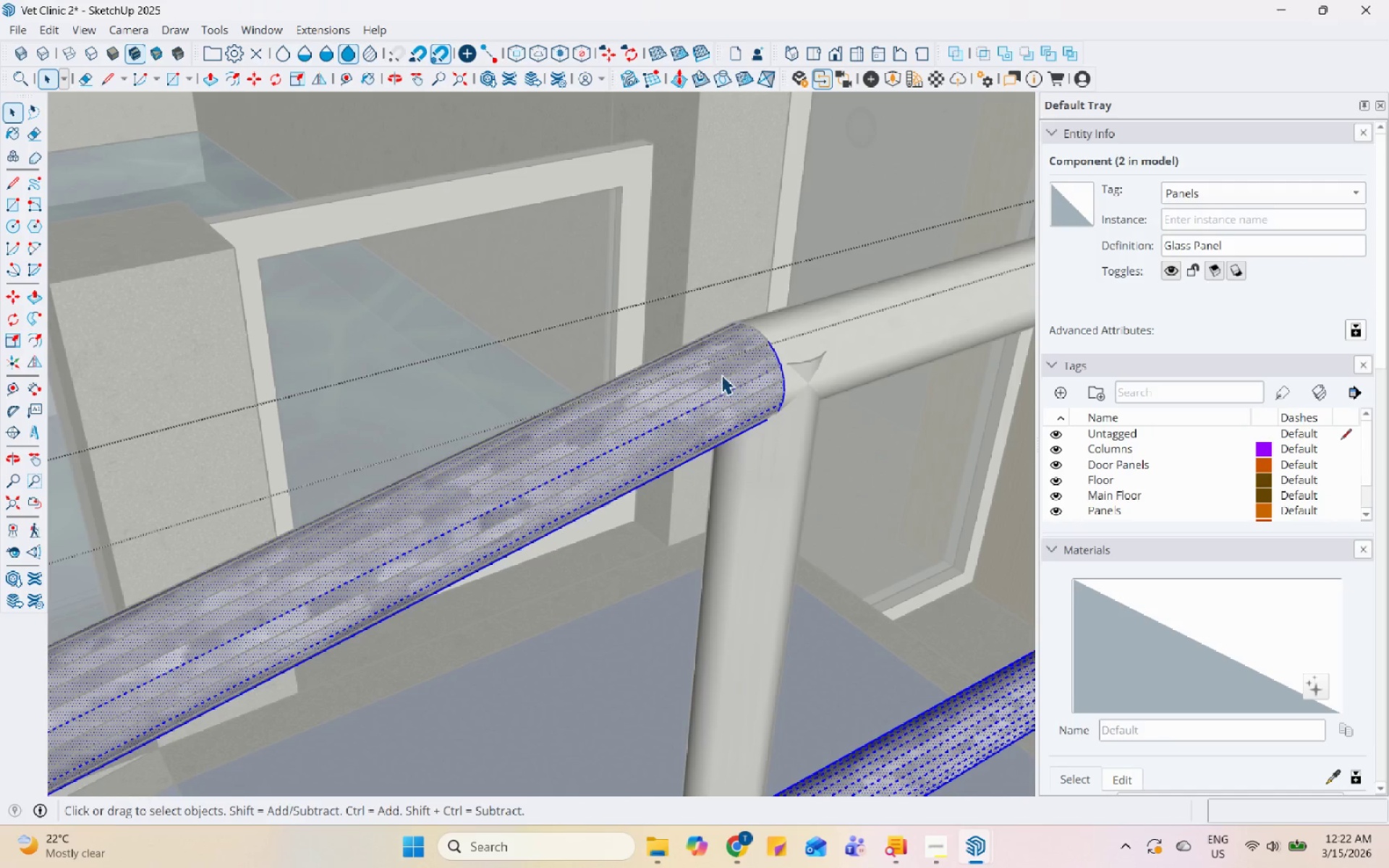 
triple_click([722, 375])
 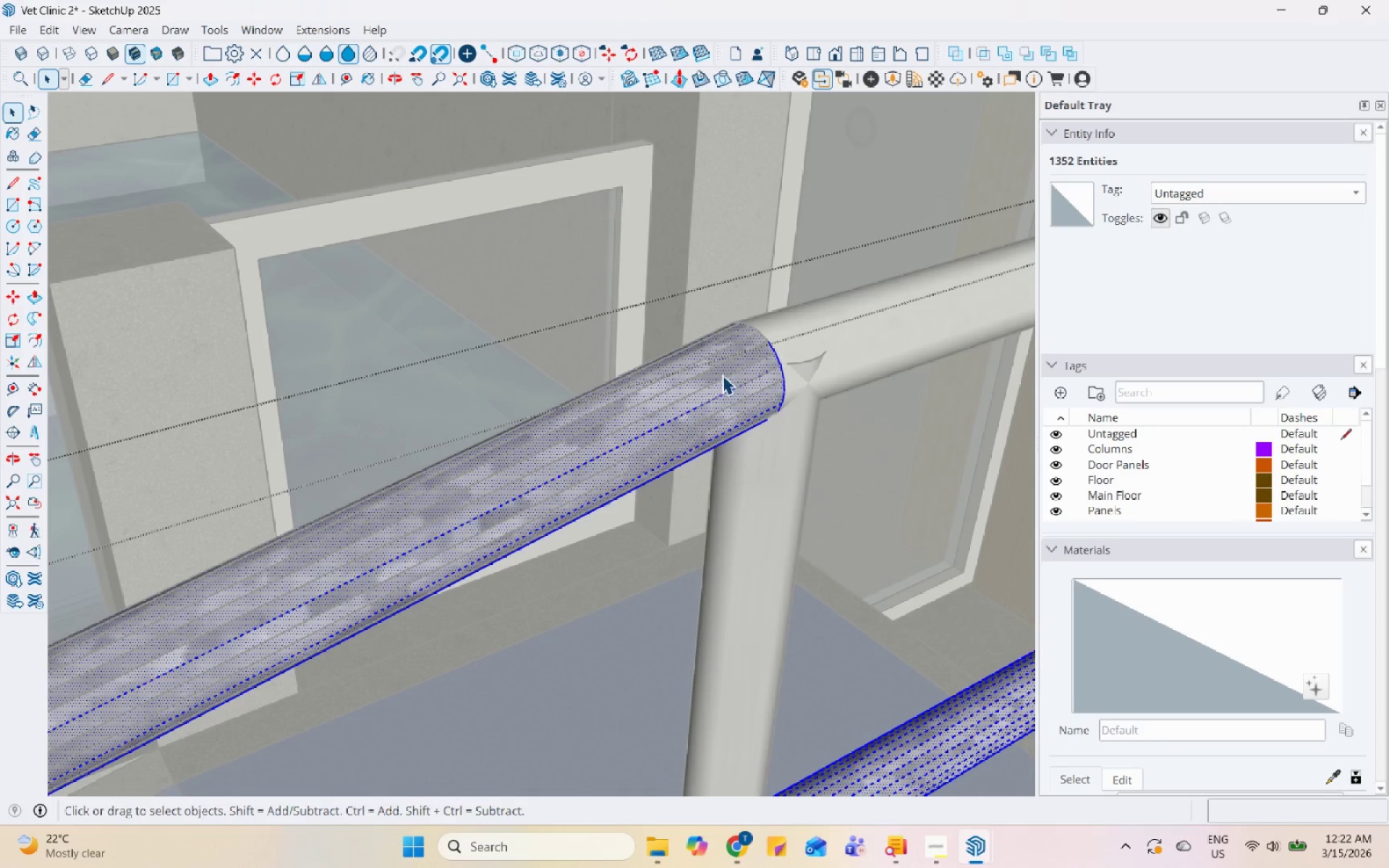 
scroll: coordinate [713, 387], scroll_direction: down, amount: 7.0
 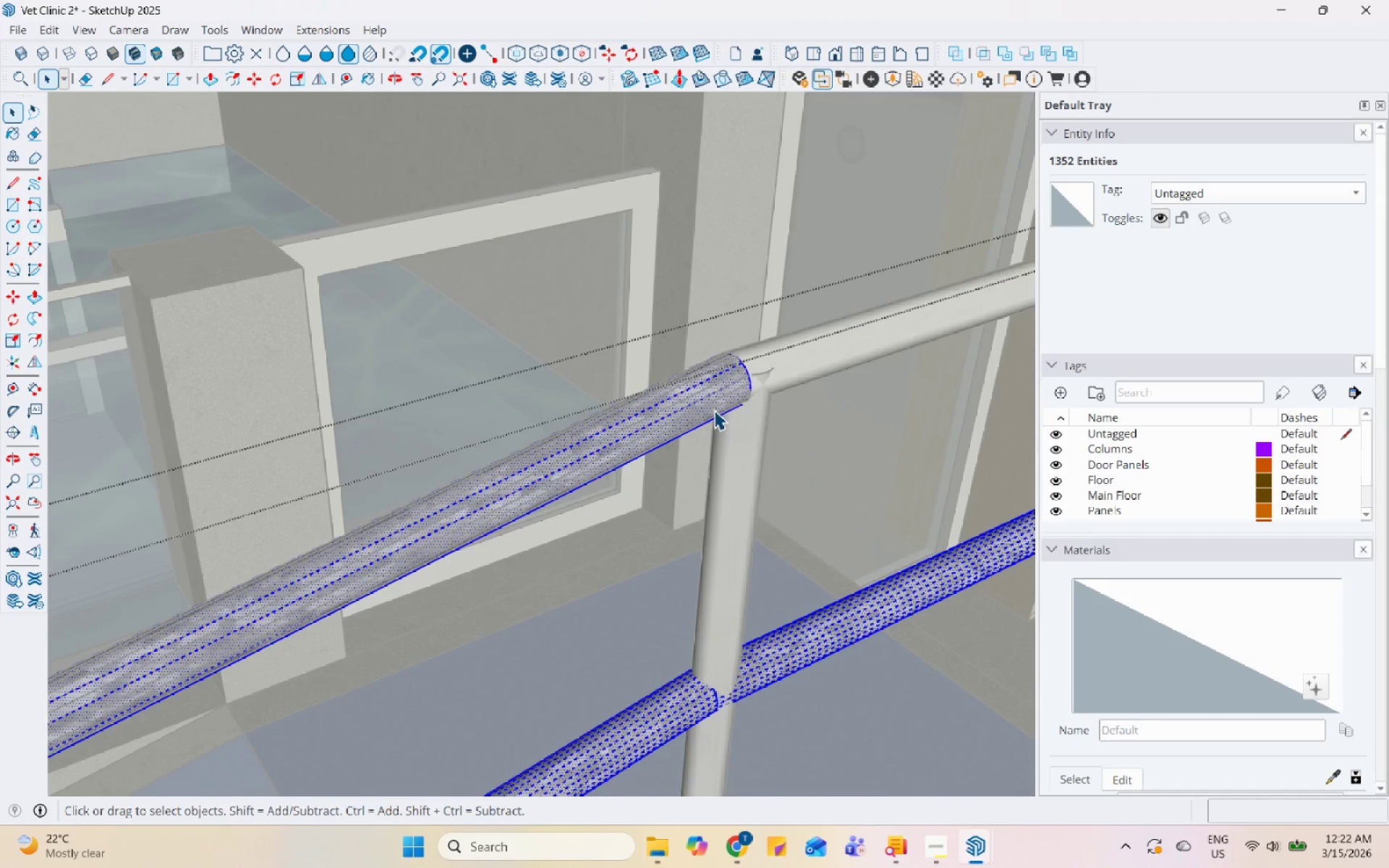 
key(Escape)
 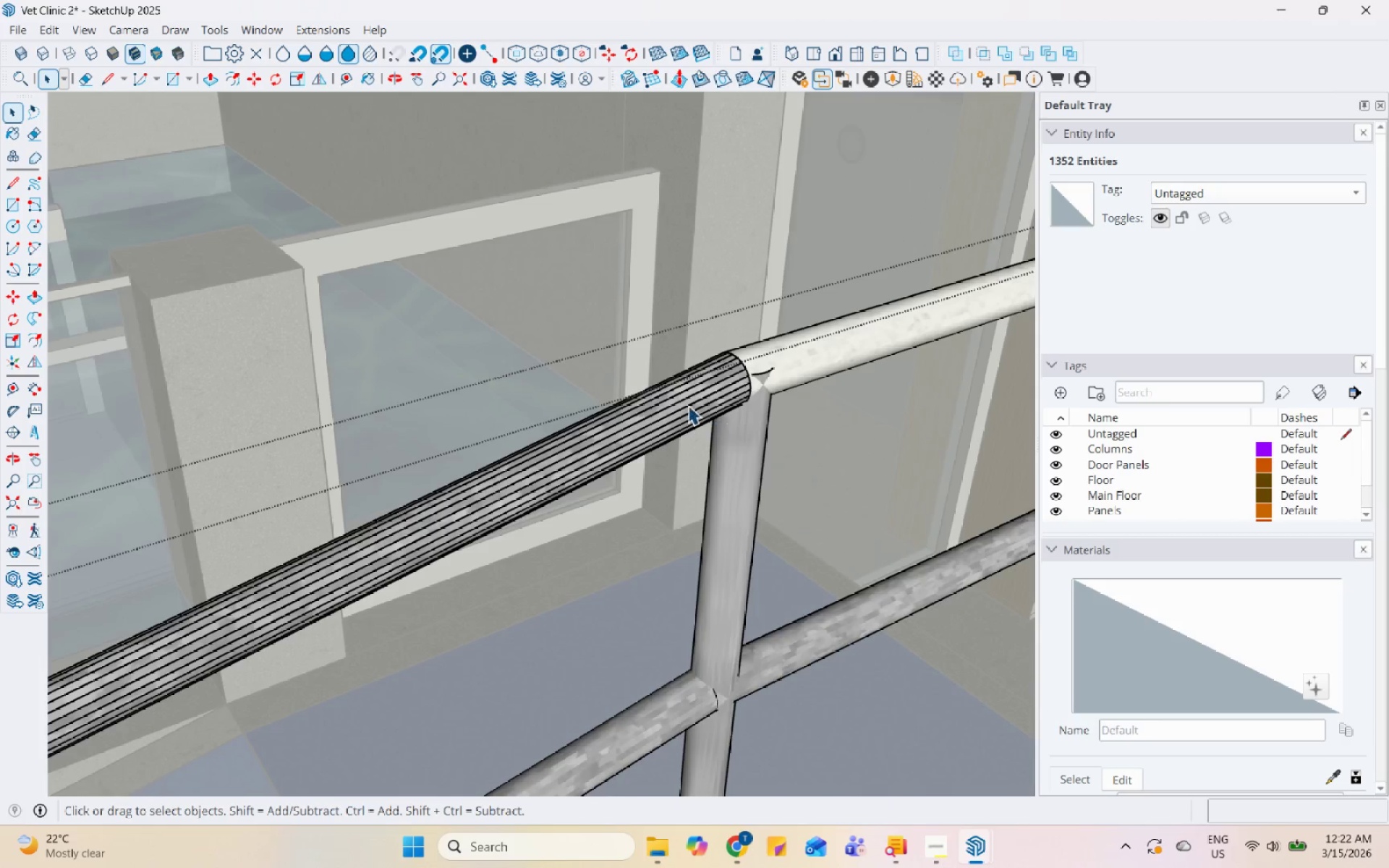 
left_click([684, 404])
 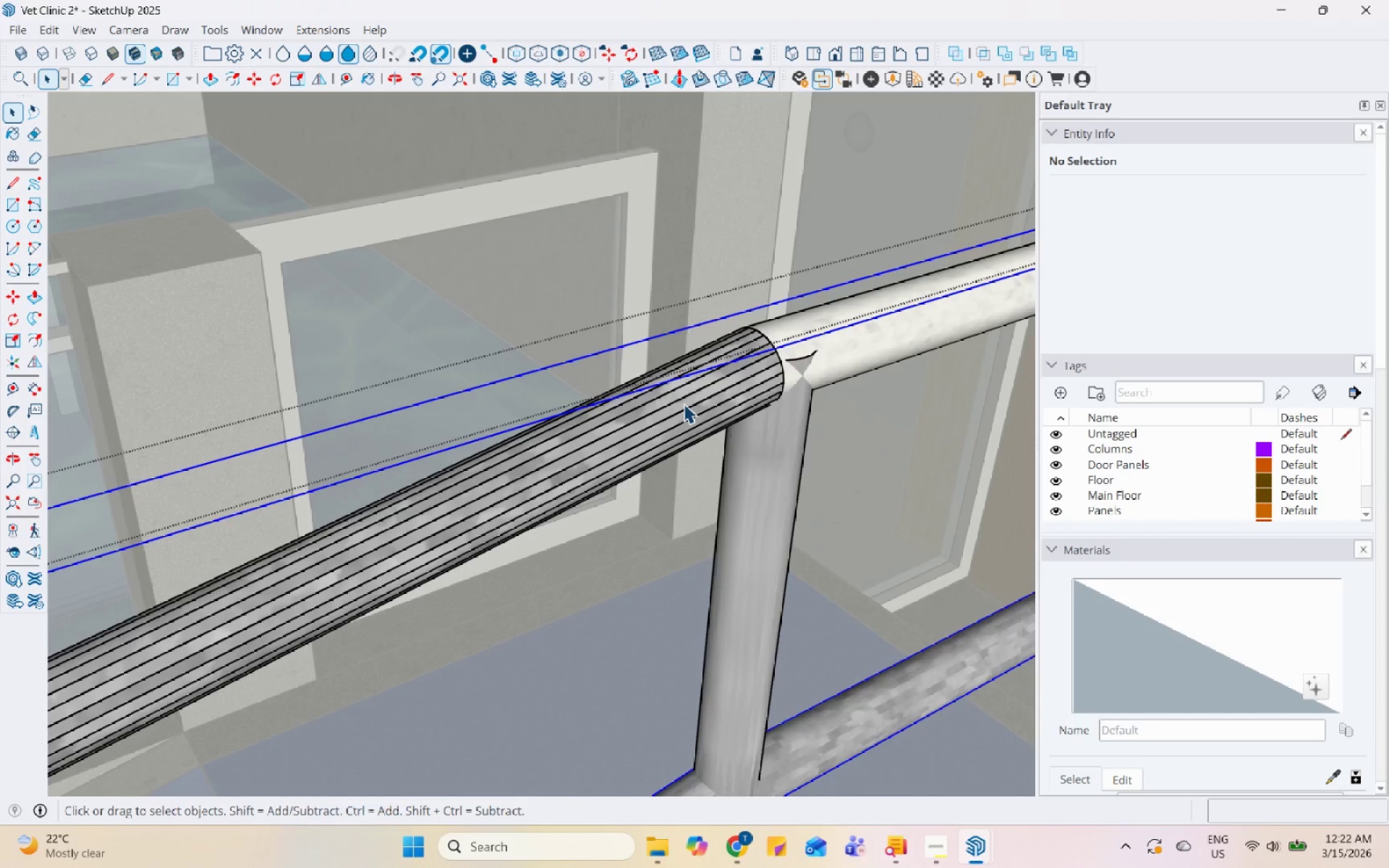 
scroll: coordinate [684, 404], scroll_direction: up, amount: 4.0
 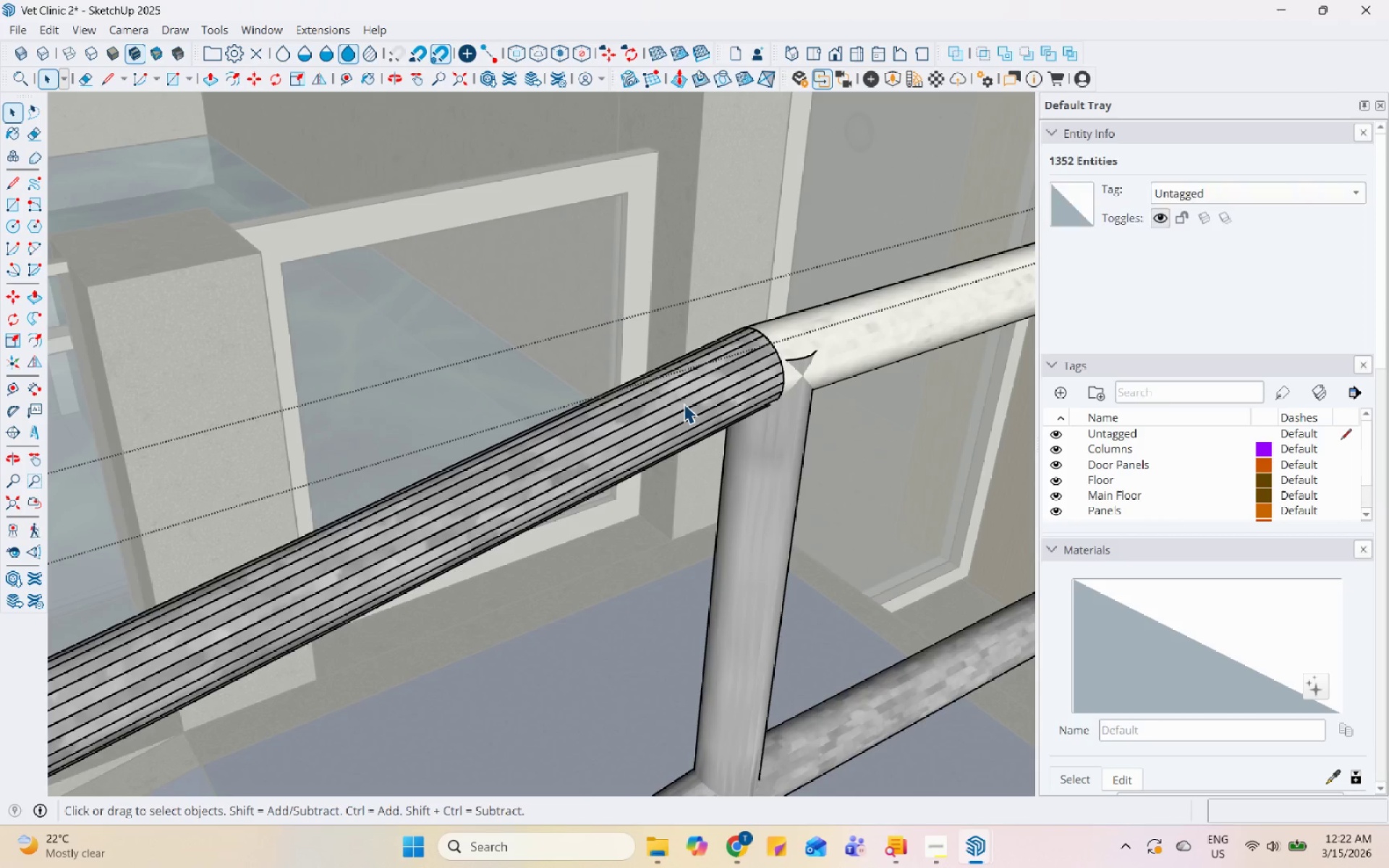 
scroll: coordinate [678, 410], scroll_direction: down, amount: 35.0
 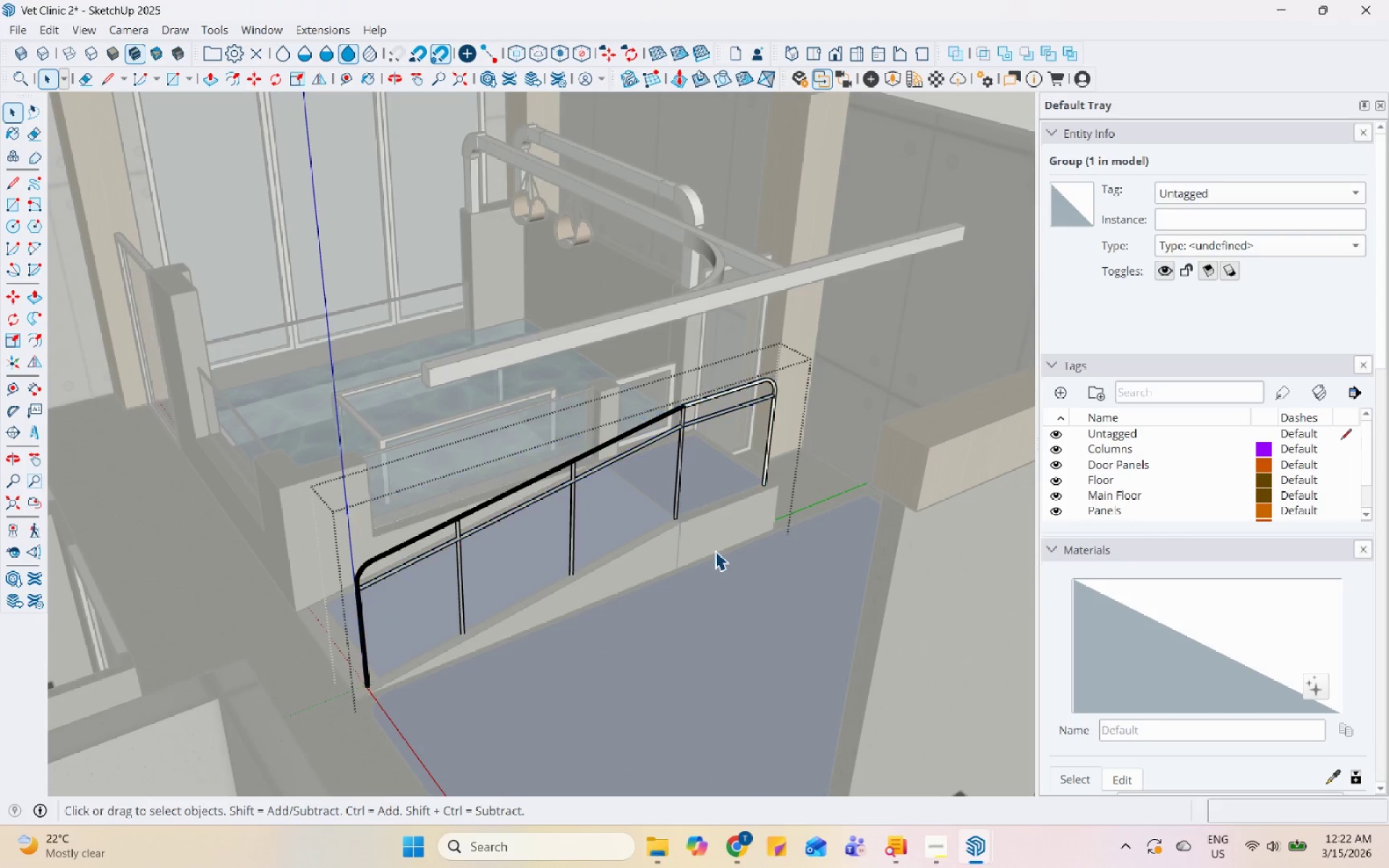 
key(Escape)
 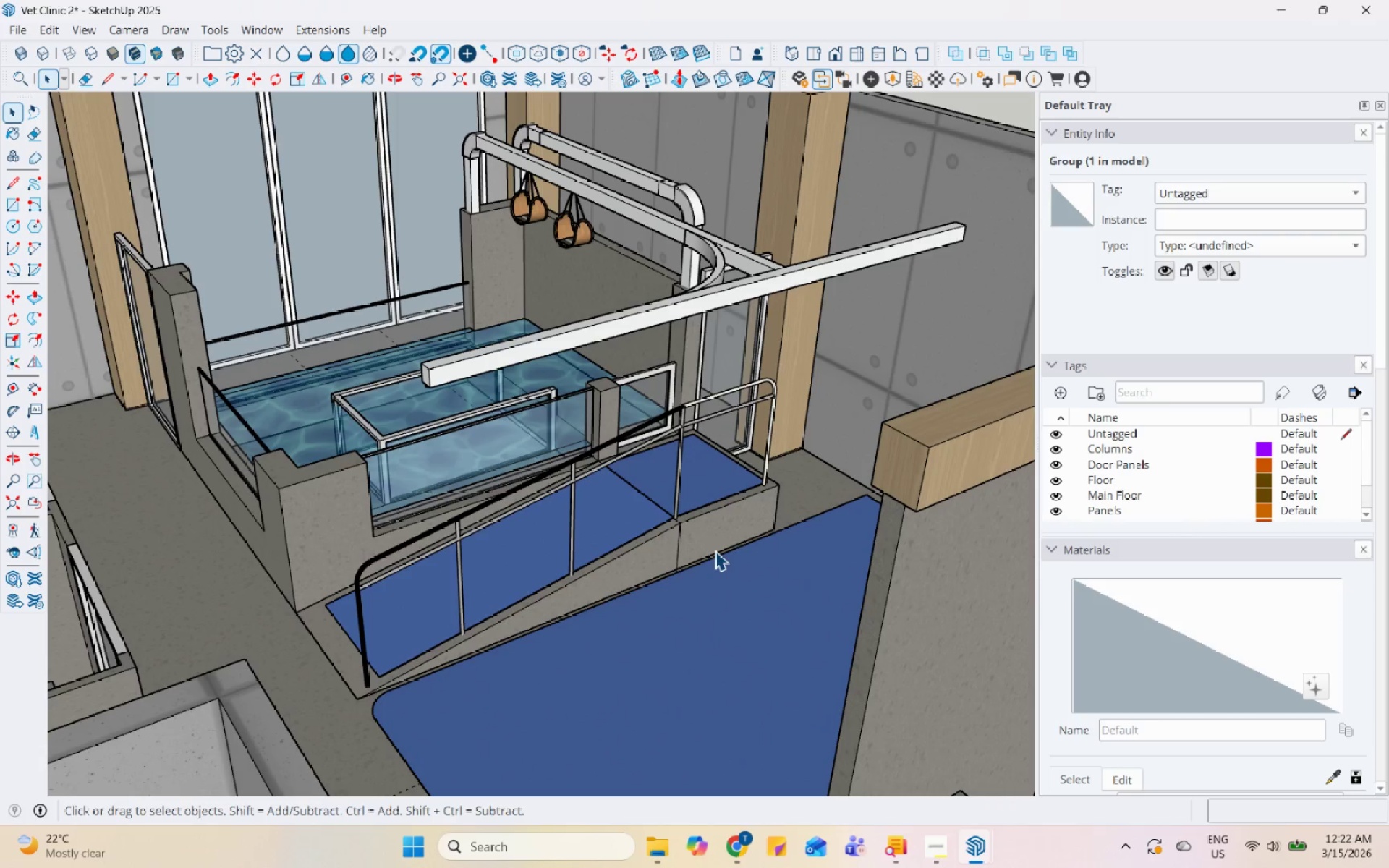 
key(Escape)
 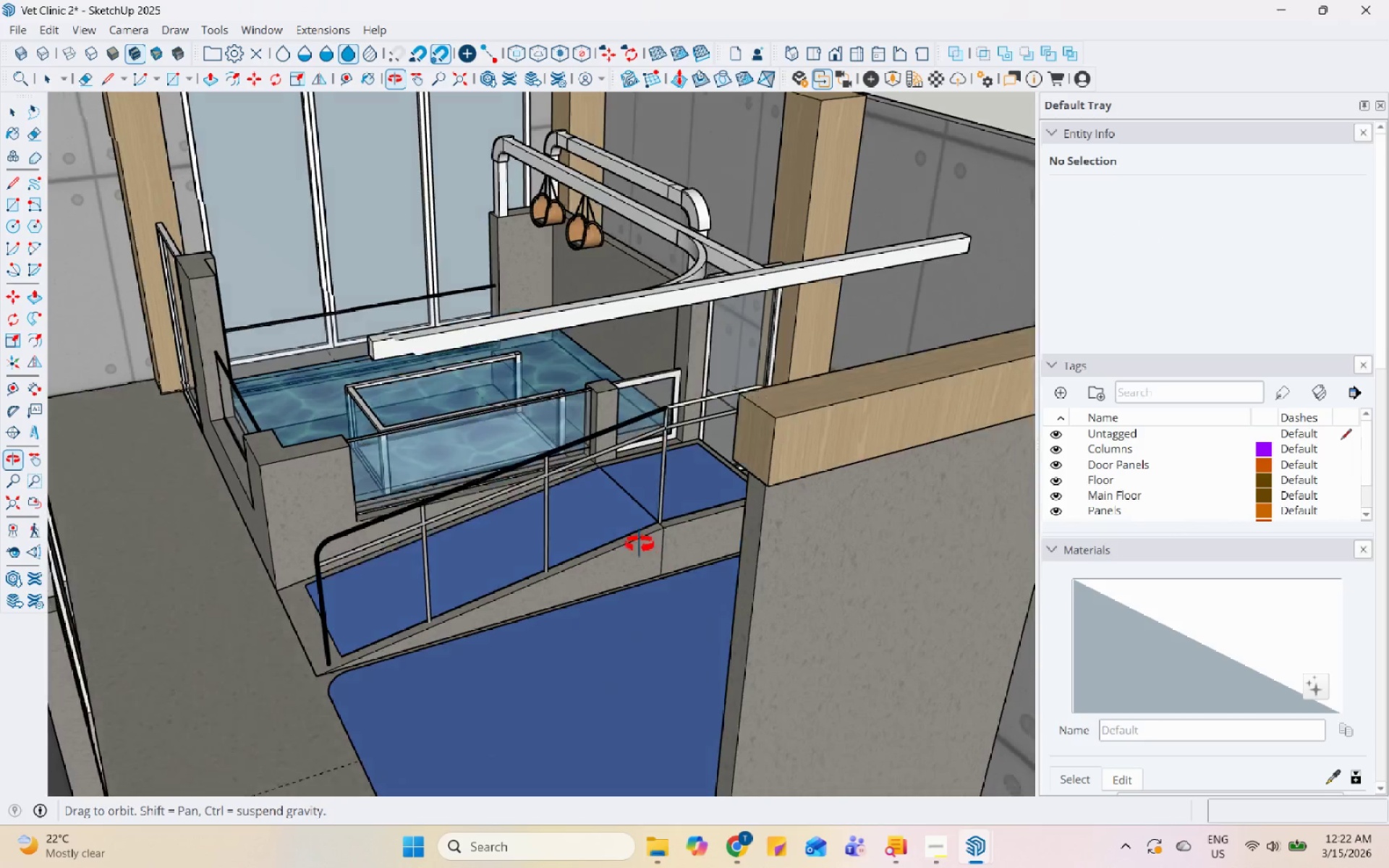 
scroll: coordinate [632, 525], scroll_direction: down, amount: 5.0
 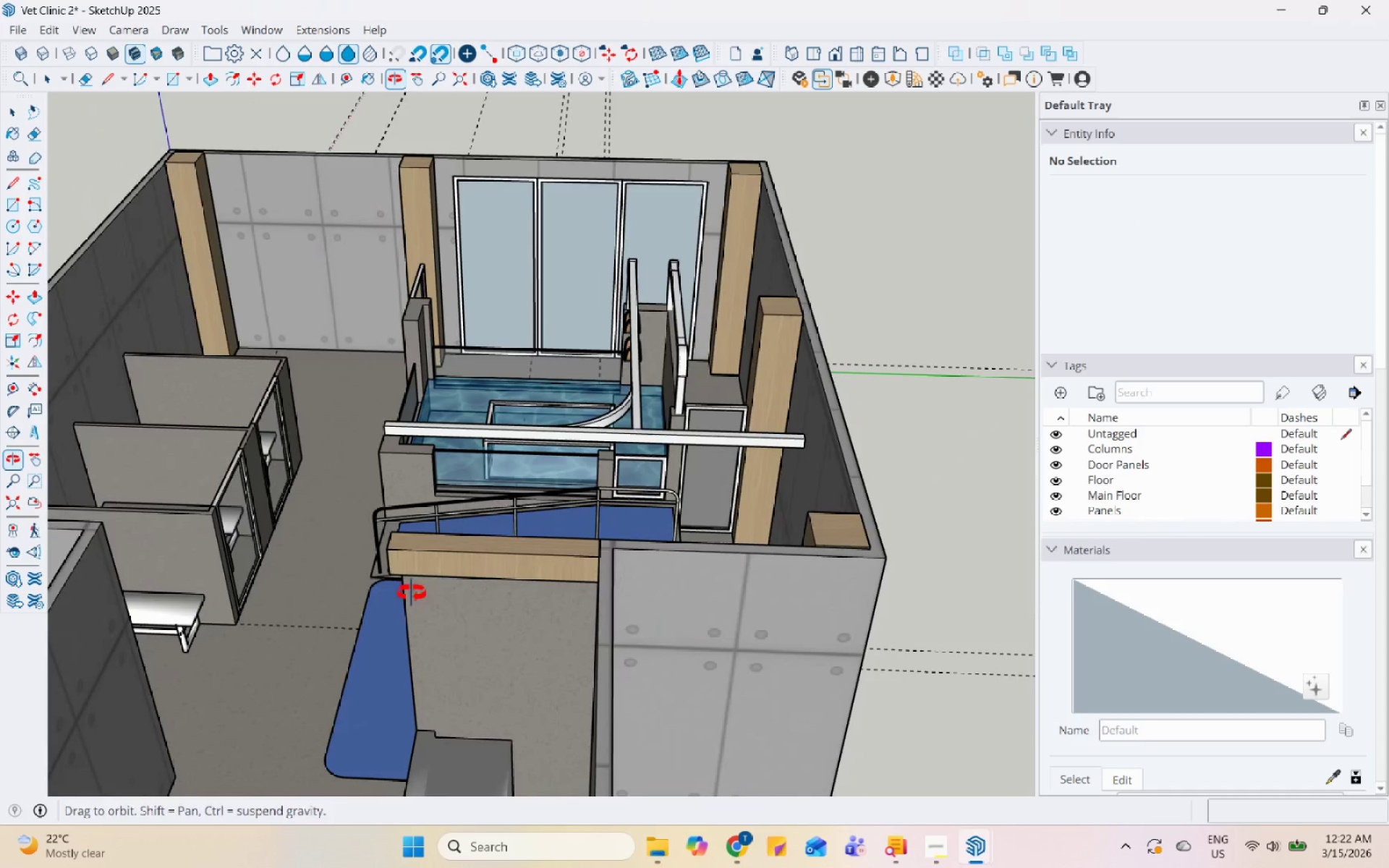 
scroll: coordinate [612, 468], scroll_direction: up, amount: 5.0
 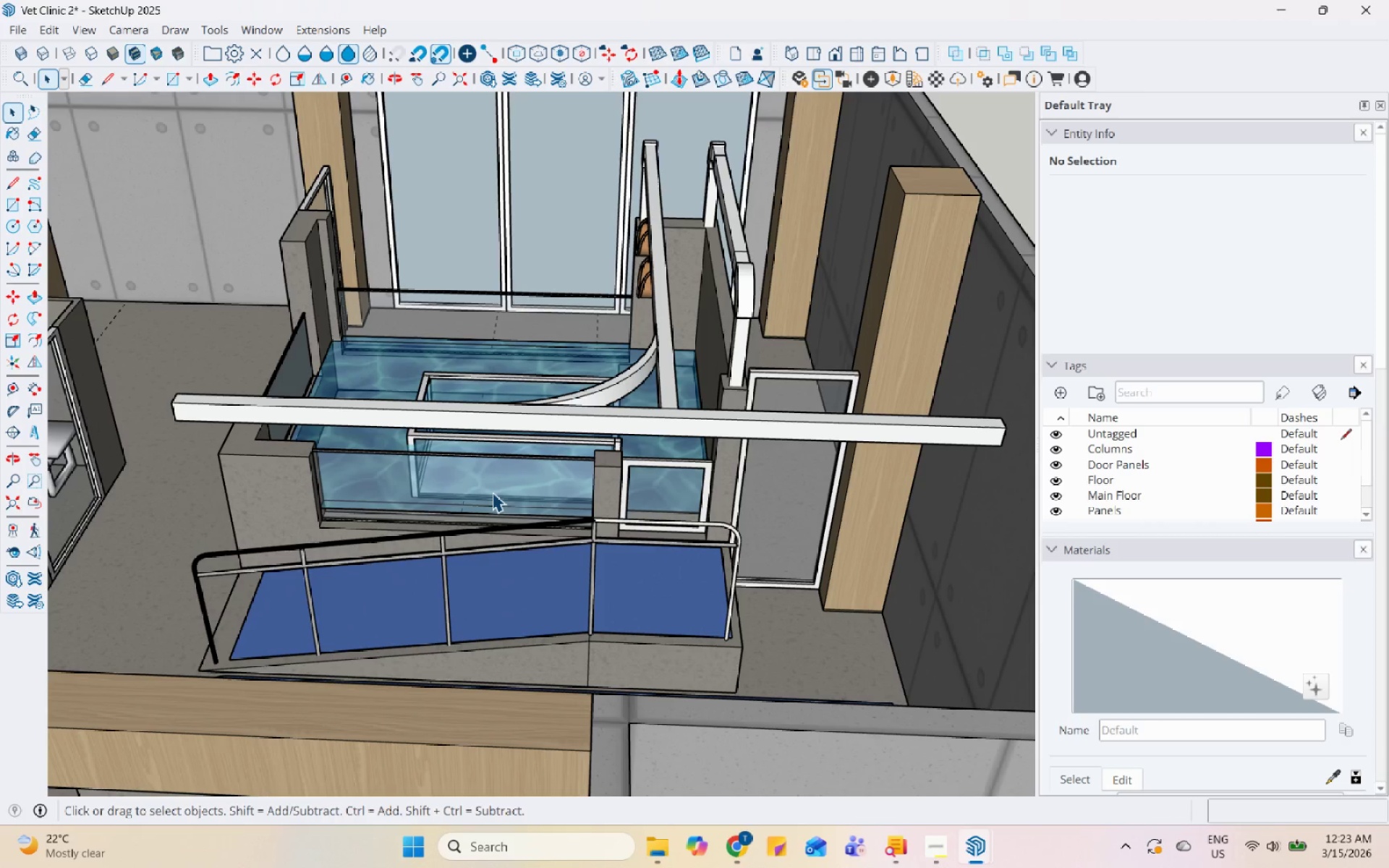 
wait(18.53)
 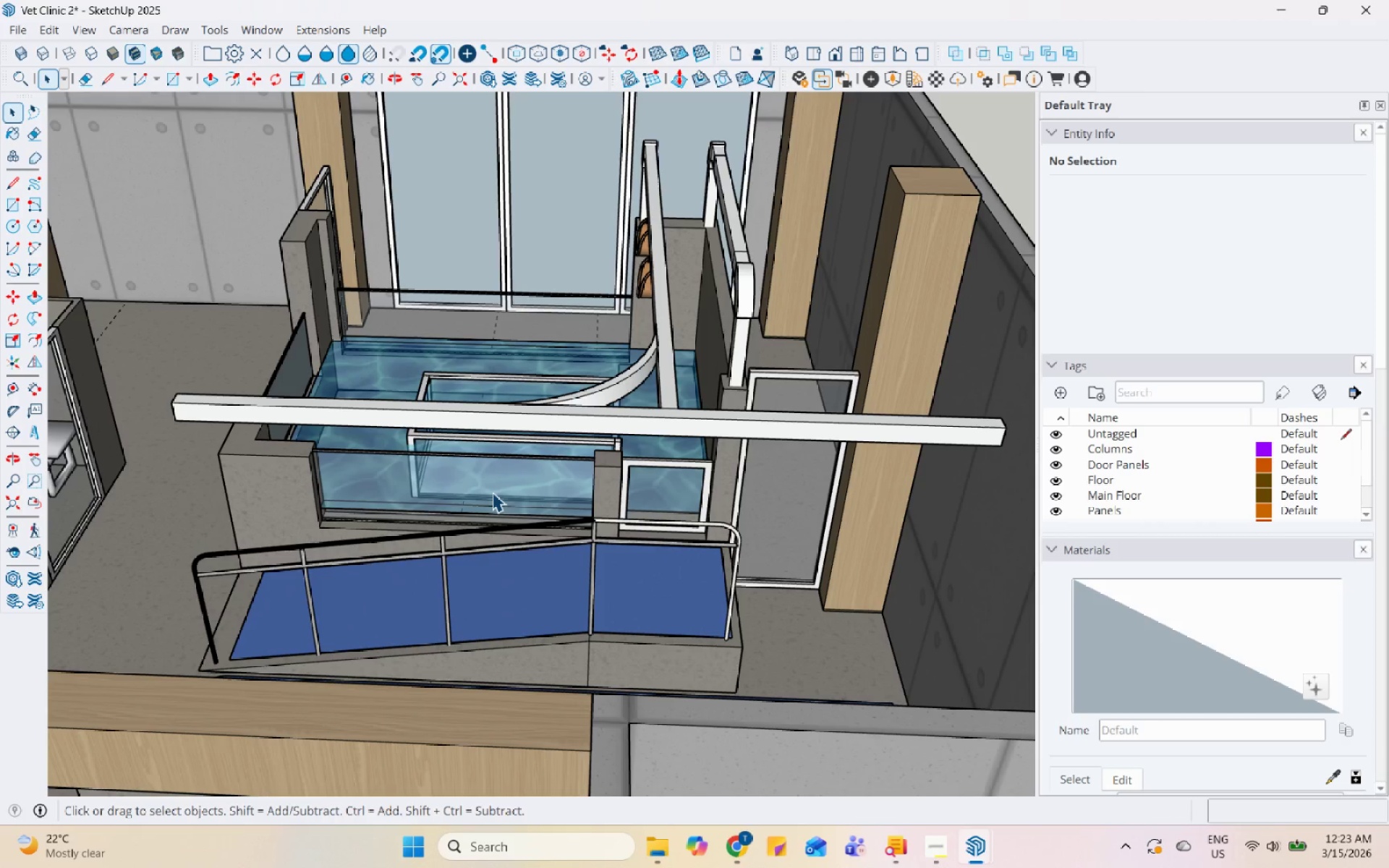 
scroll: coordinate [572, 472], scroll_direction: down, amount: 10.0
 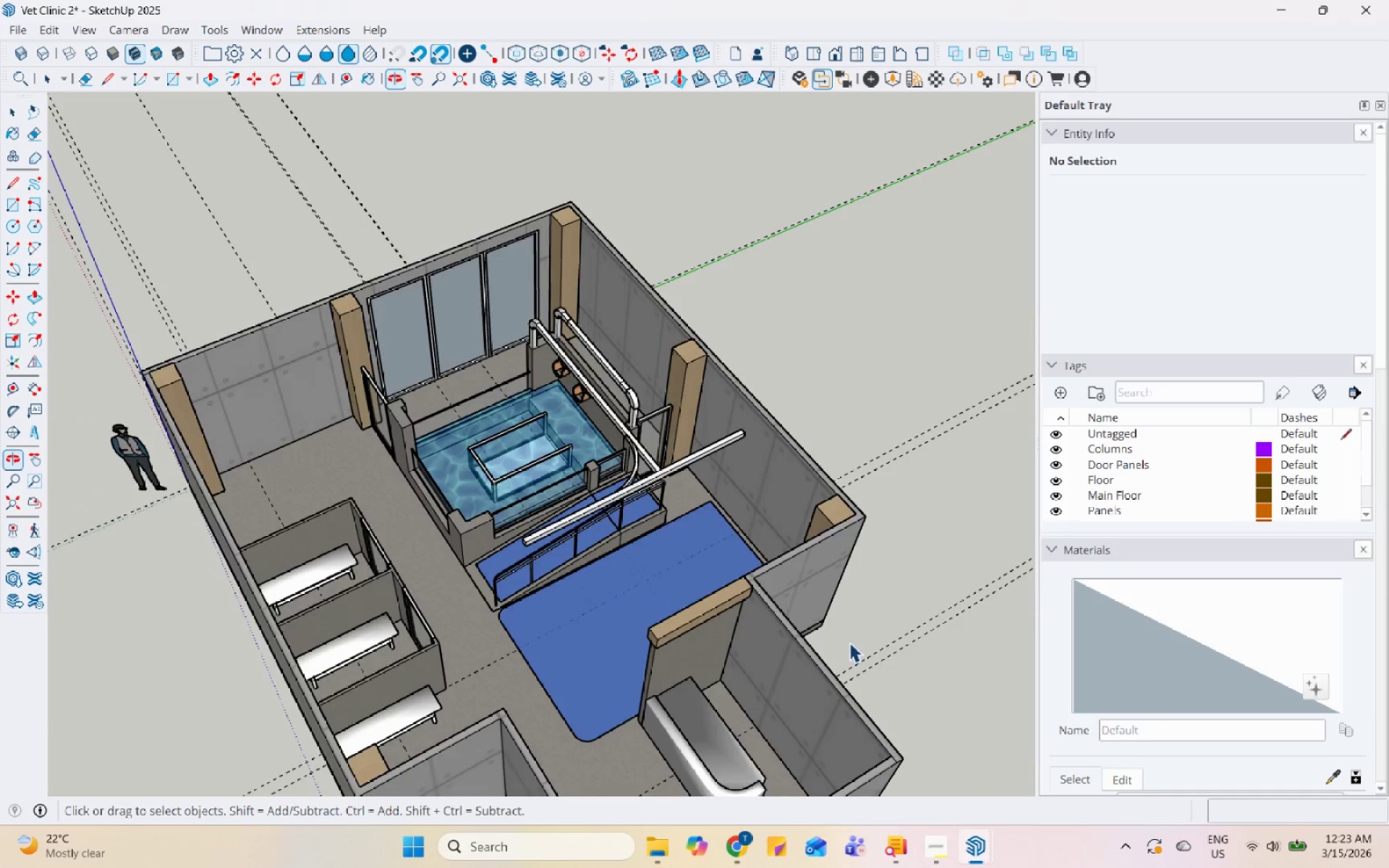 
scroll: coordinate [782, 603], scroll_direction: up, amount: 6.0
 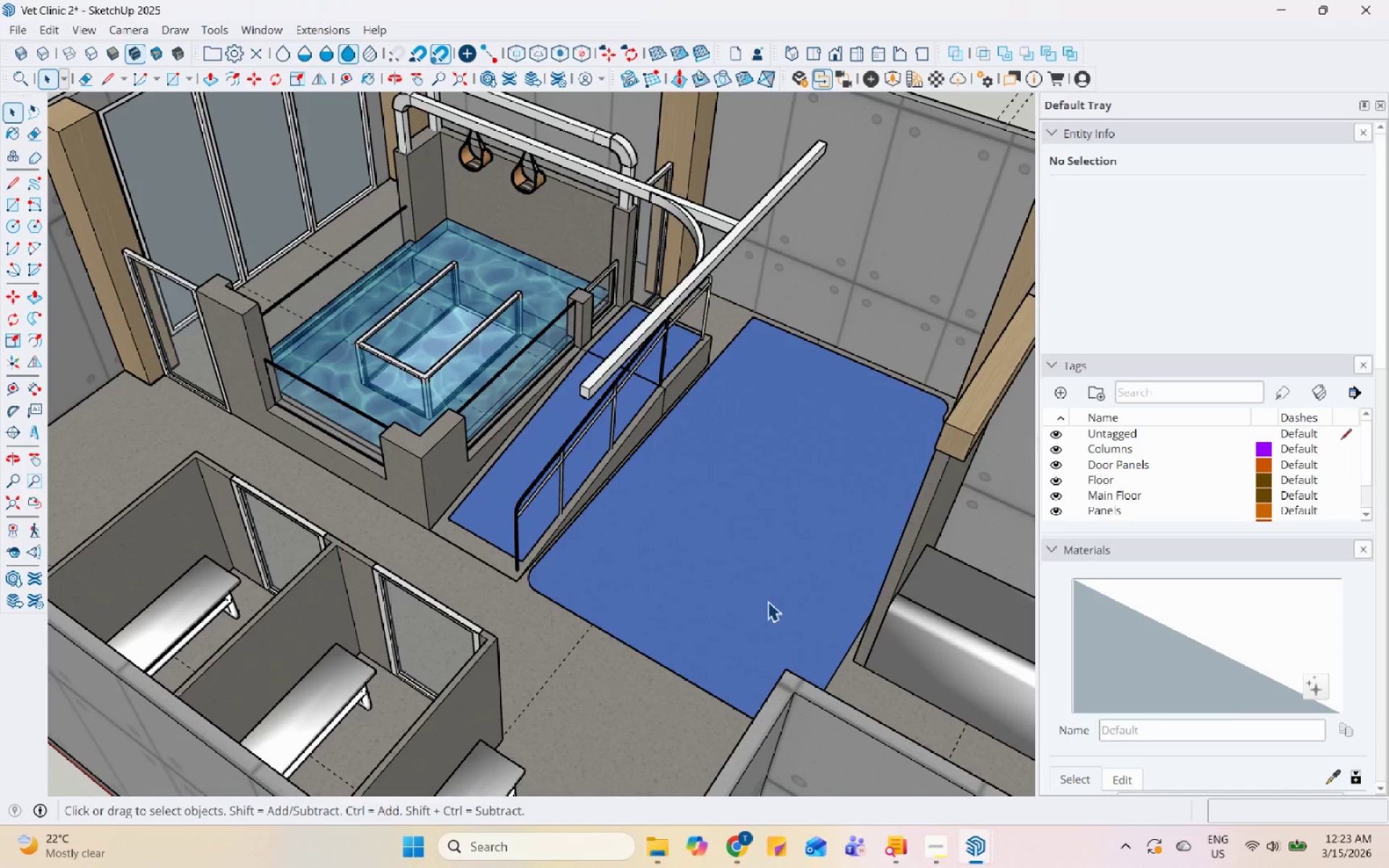 
scroll: coordinate [766, 601], scroll_direction: down, amount: 6.0
 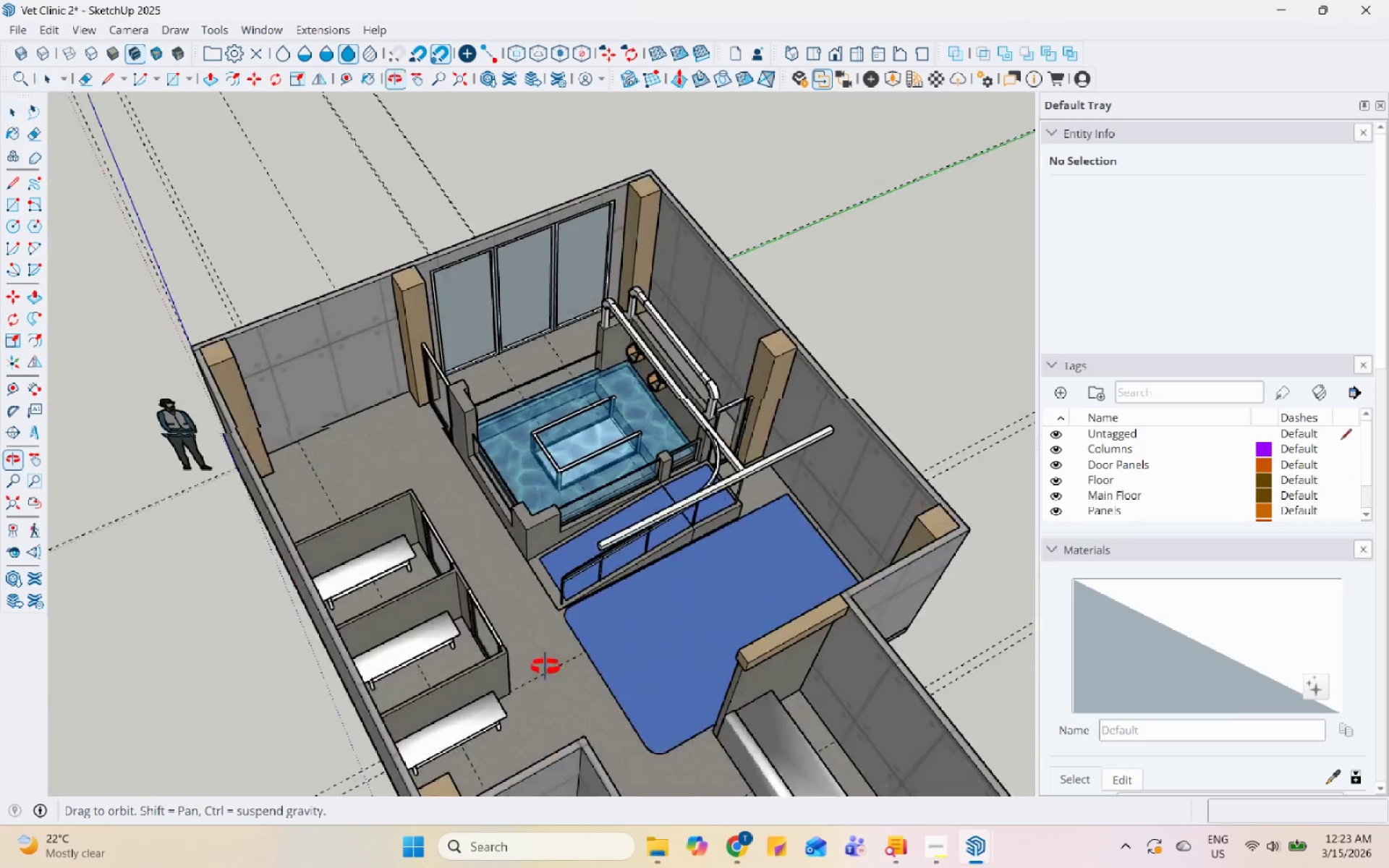 
scroll: coordinate [506, 669], scroll_direction: up, amount: 6.0
 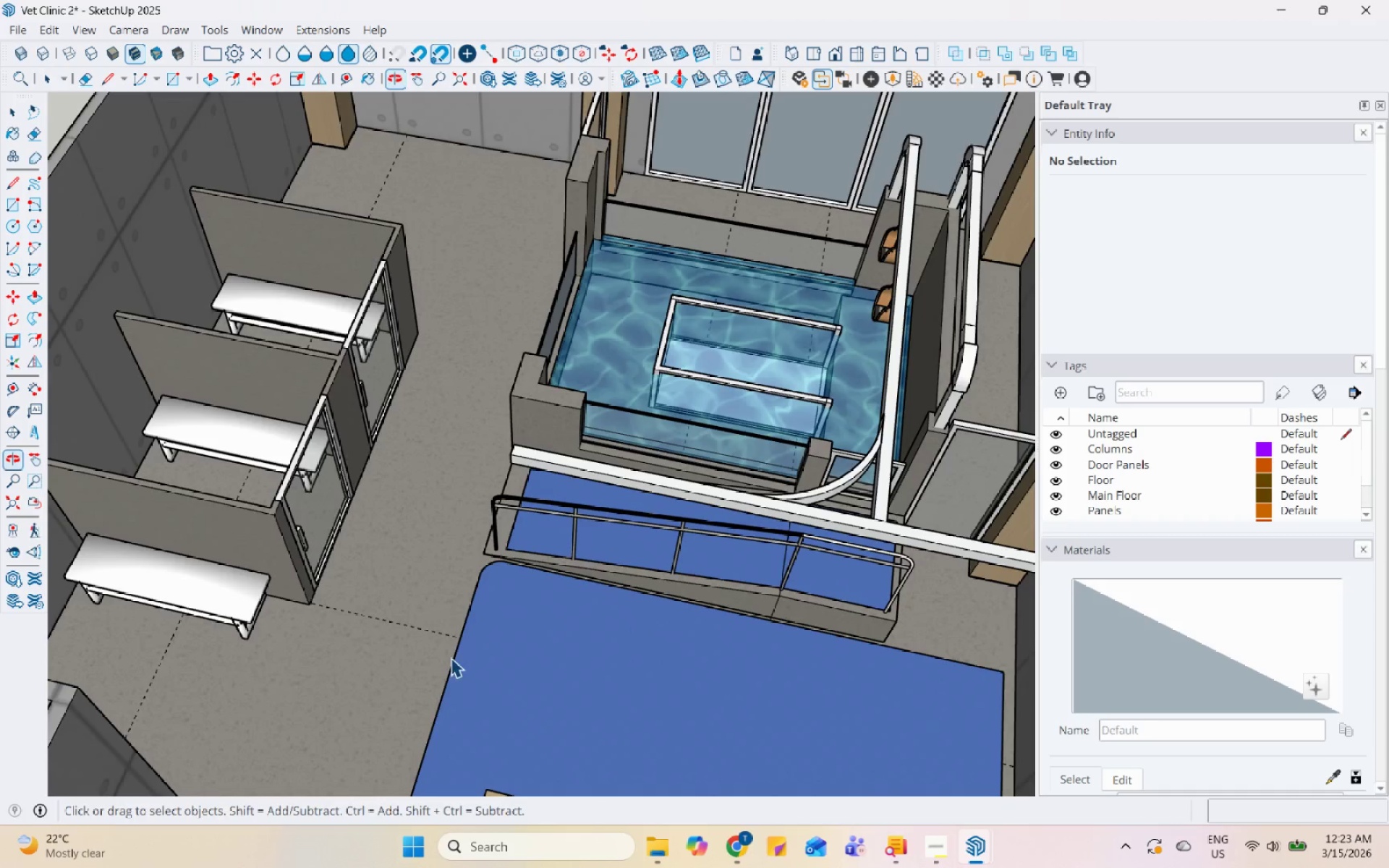 
scroll: coordinate [567, 571], scroll_direction: down, amount: 9.0
 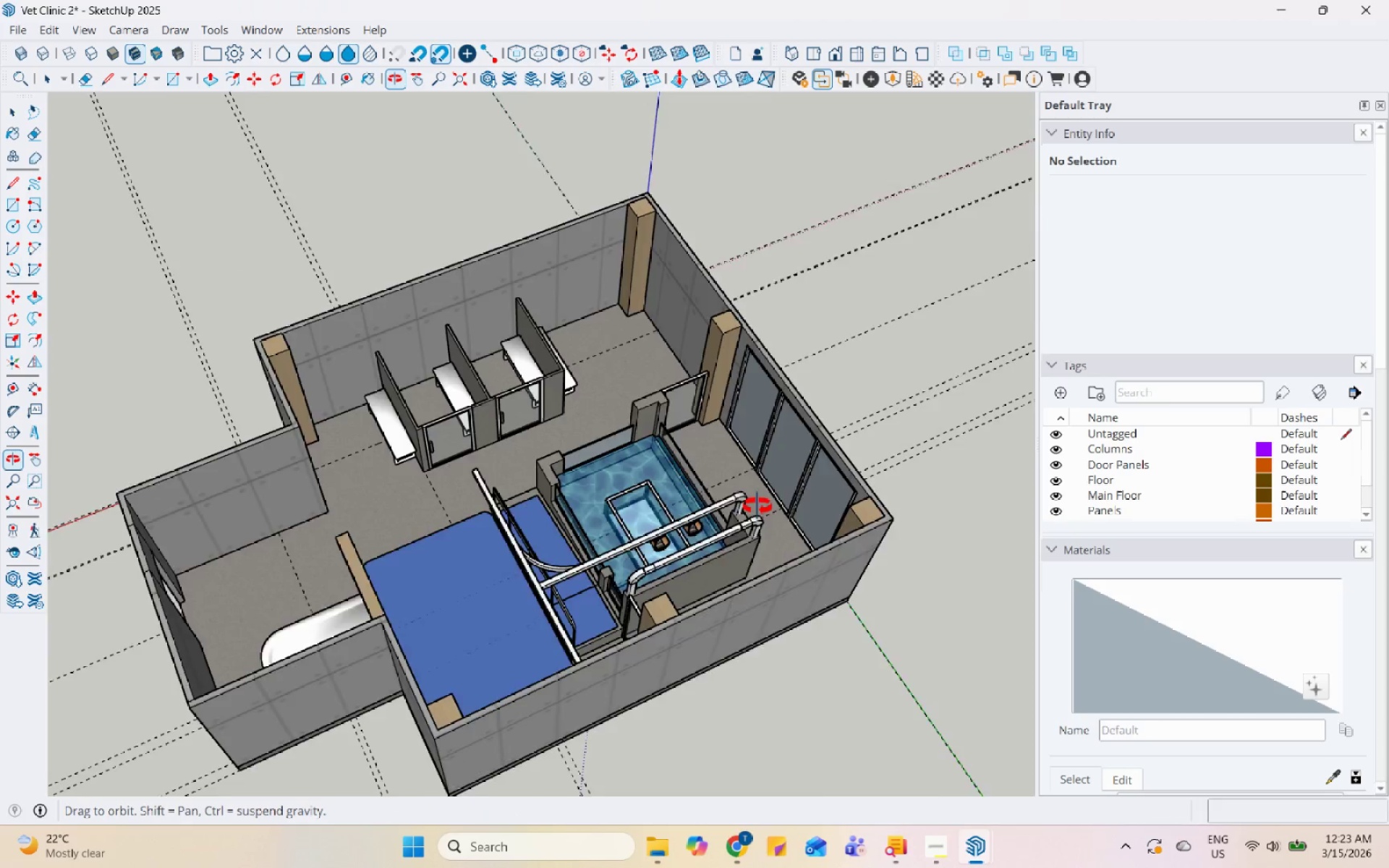 
scroll: coordinate [833, 569], scroll_direction: up, amount: 2.0
 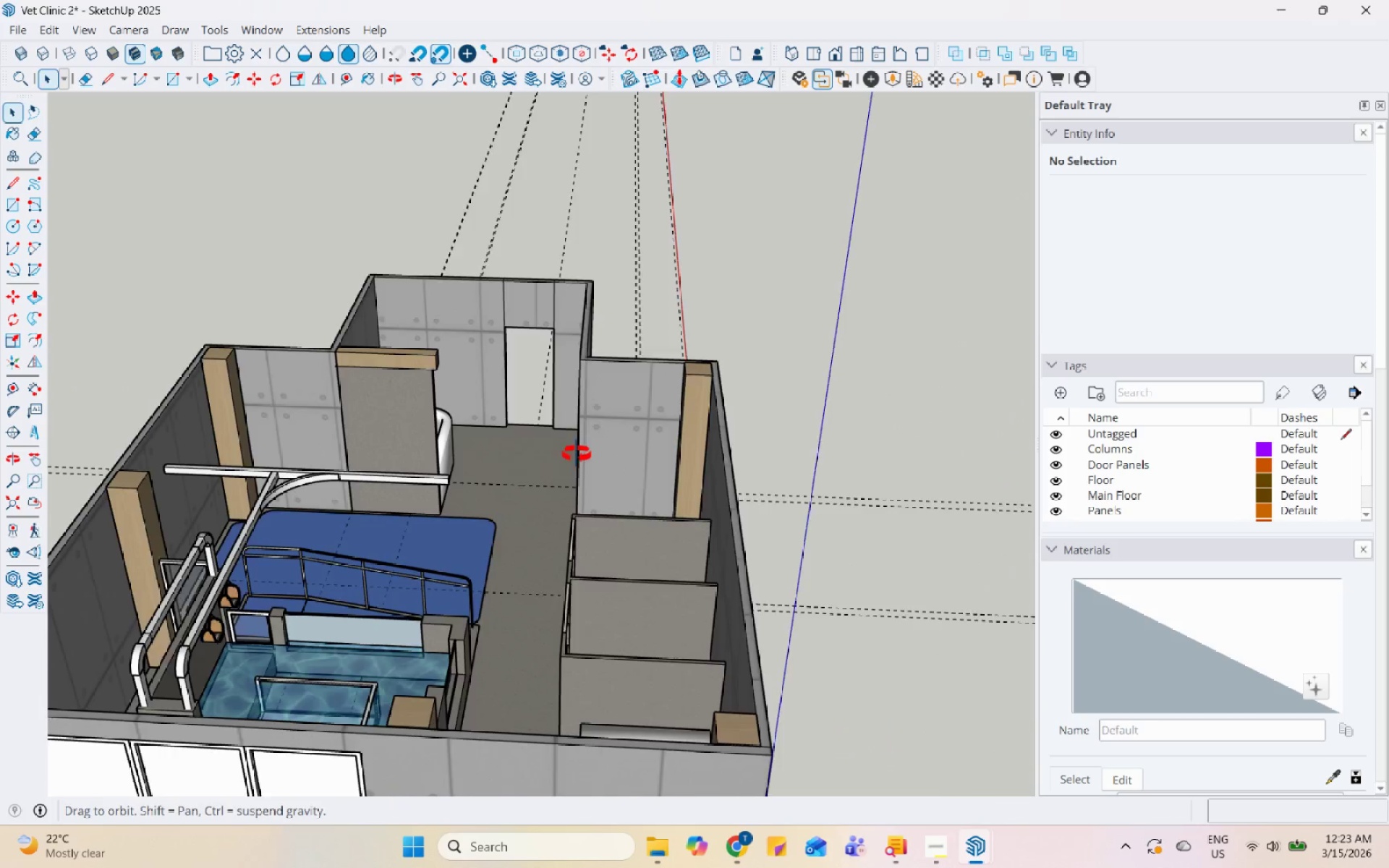 
scroll: coordinate [638, 460], scroll_direction: down, amount: 4.0
 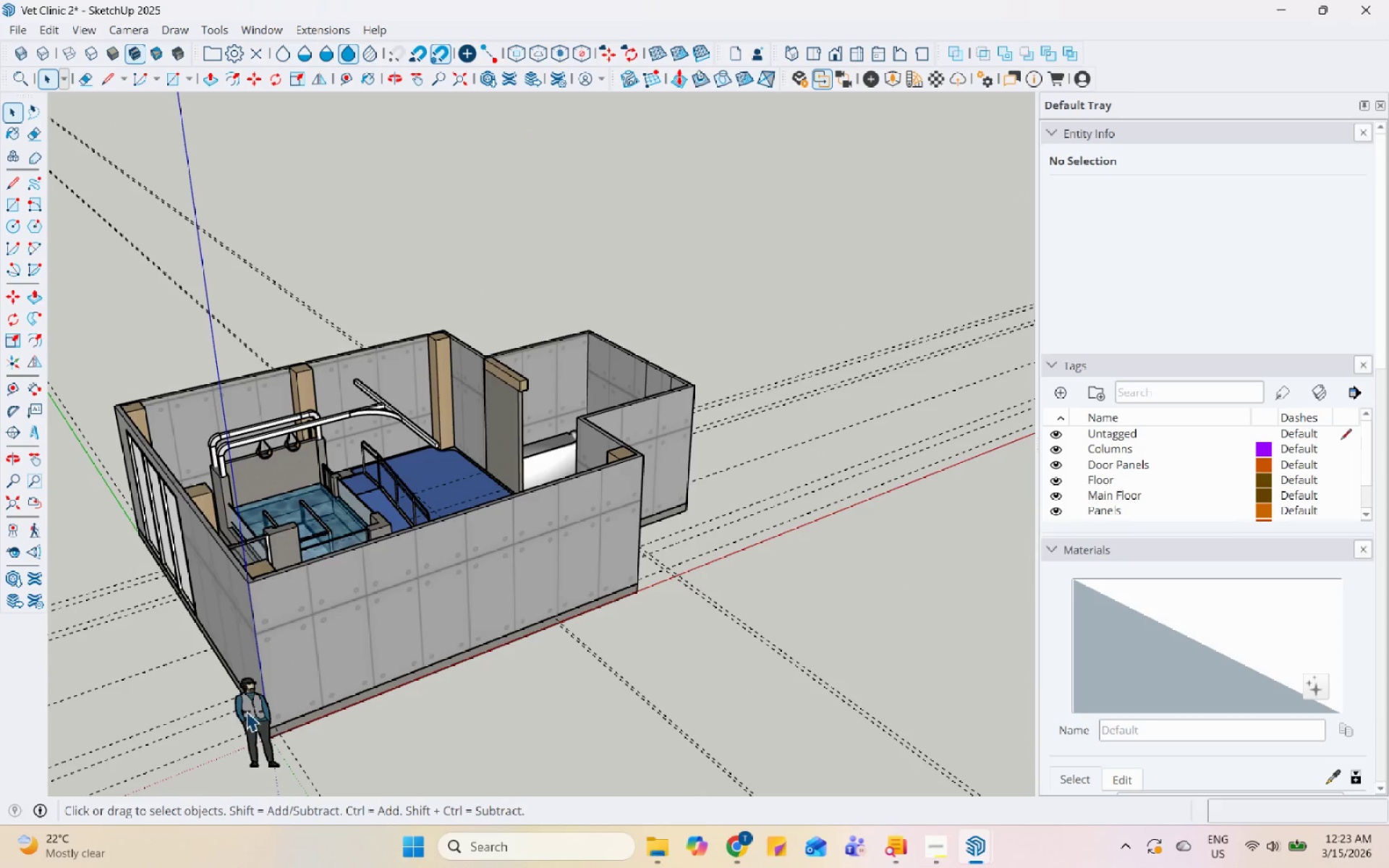 
right_click([247, 710])
 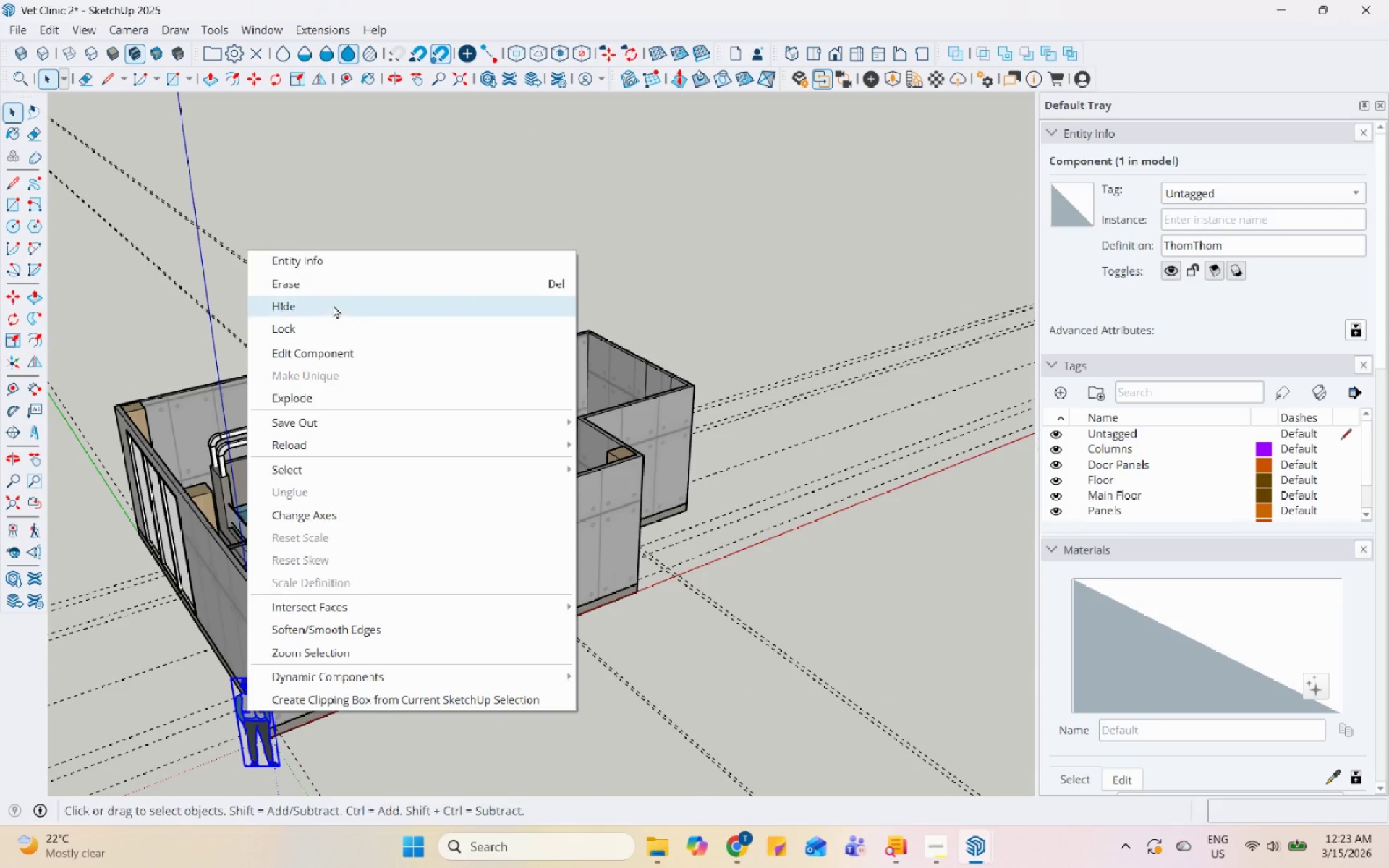 
left_click([337, 294])
 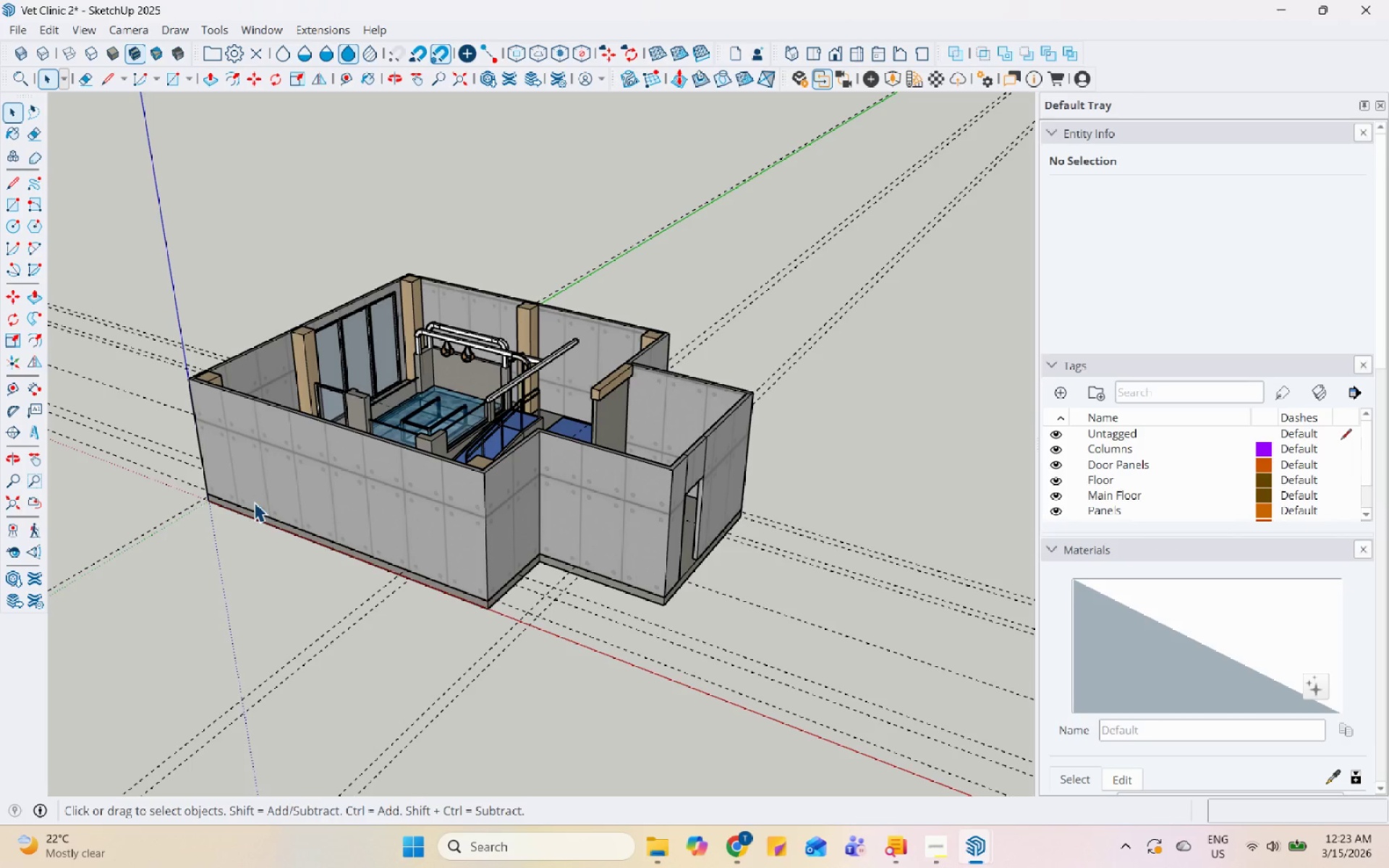 
wait(15.26)
 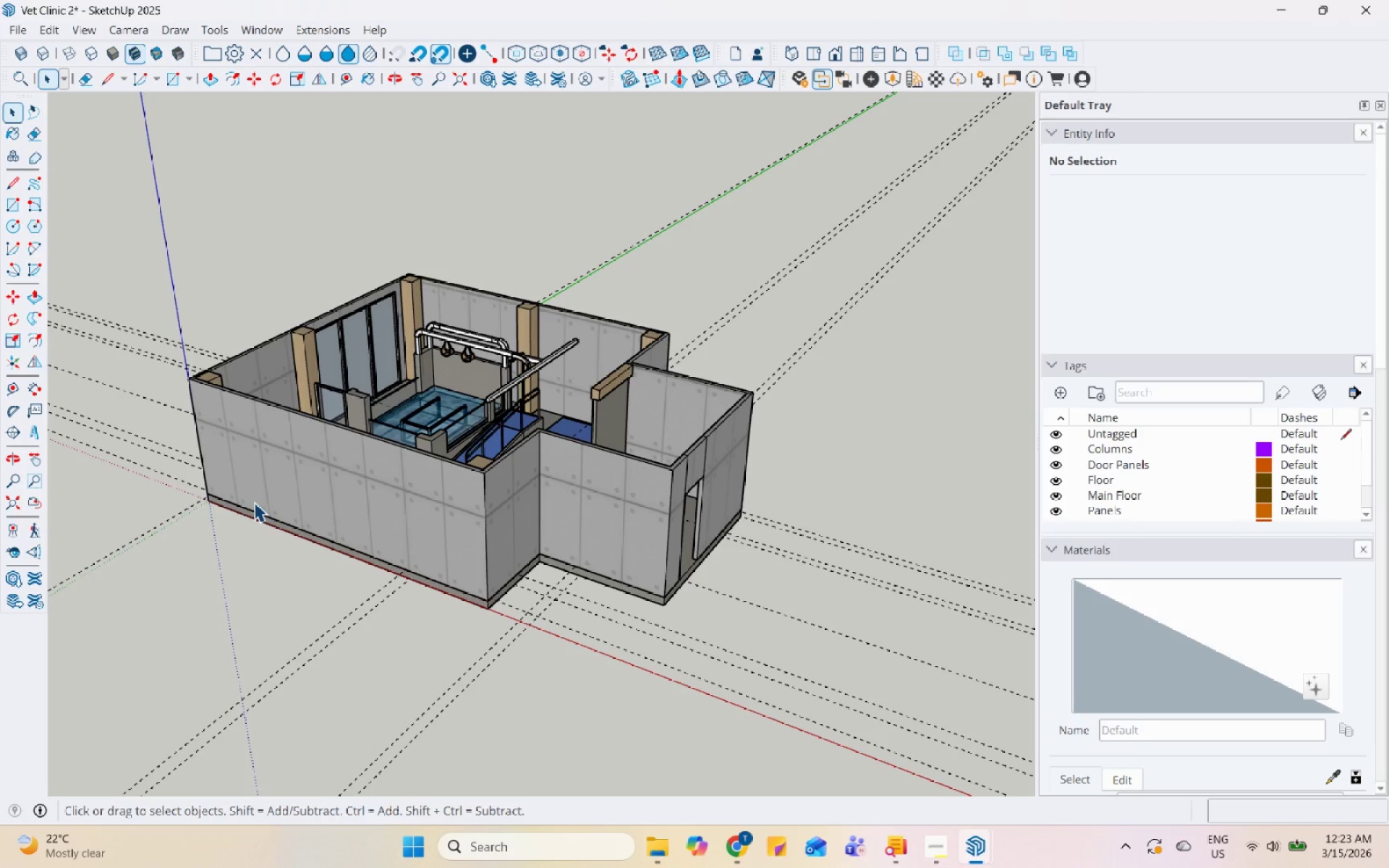 
scroll: coordinate [622, 398], scroll_direction: up, amount: 9.0
 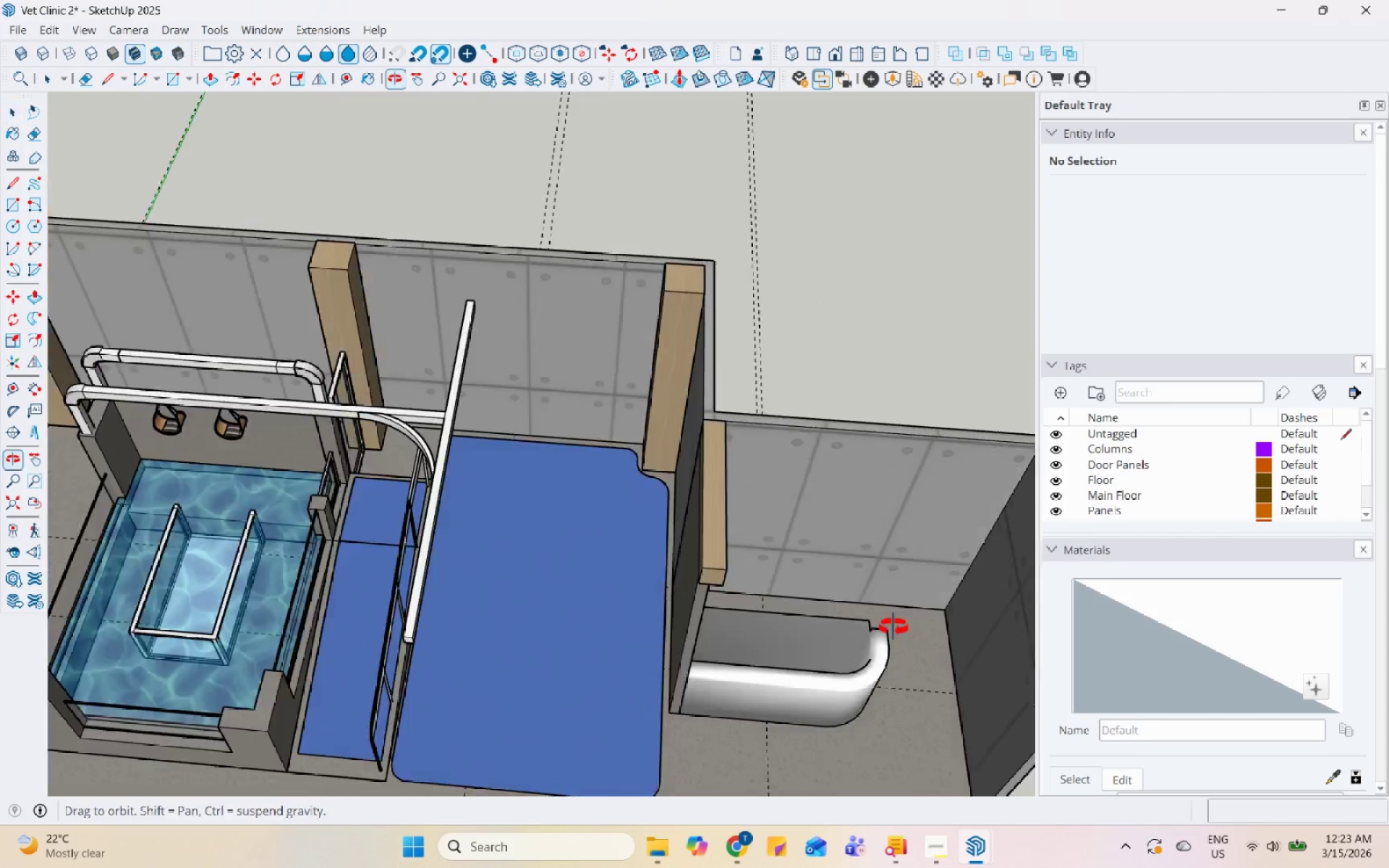 
left_click([545, 522])
 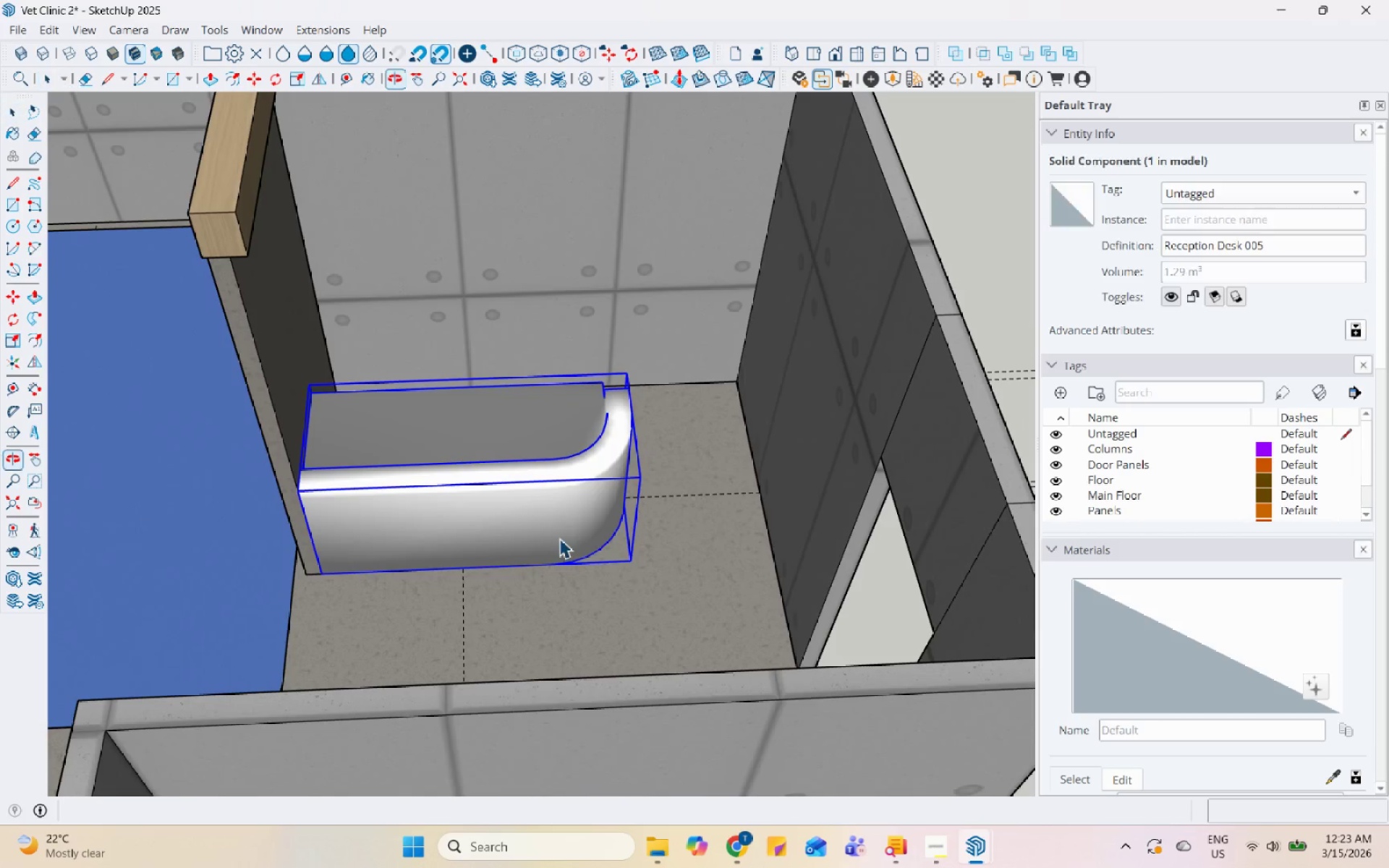 
scroll: coordinate [562, 594], scroll_direction: up, amount: 5.0
 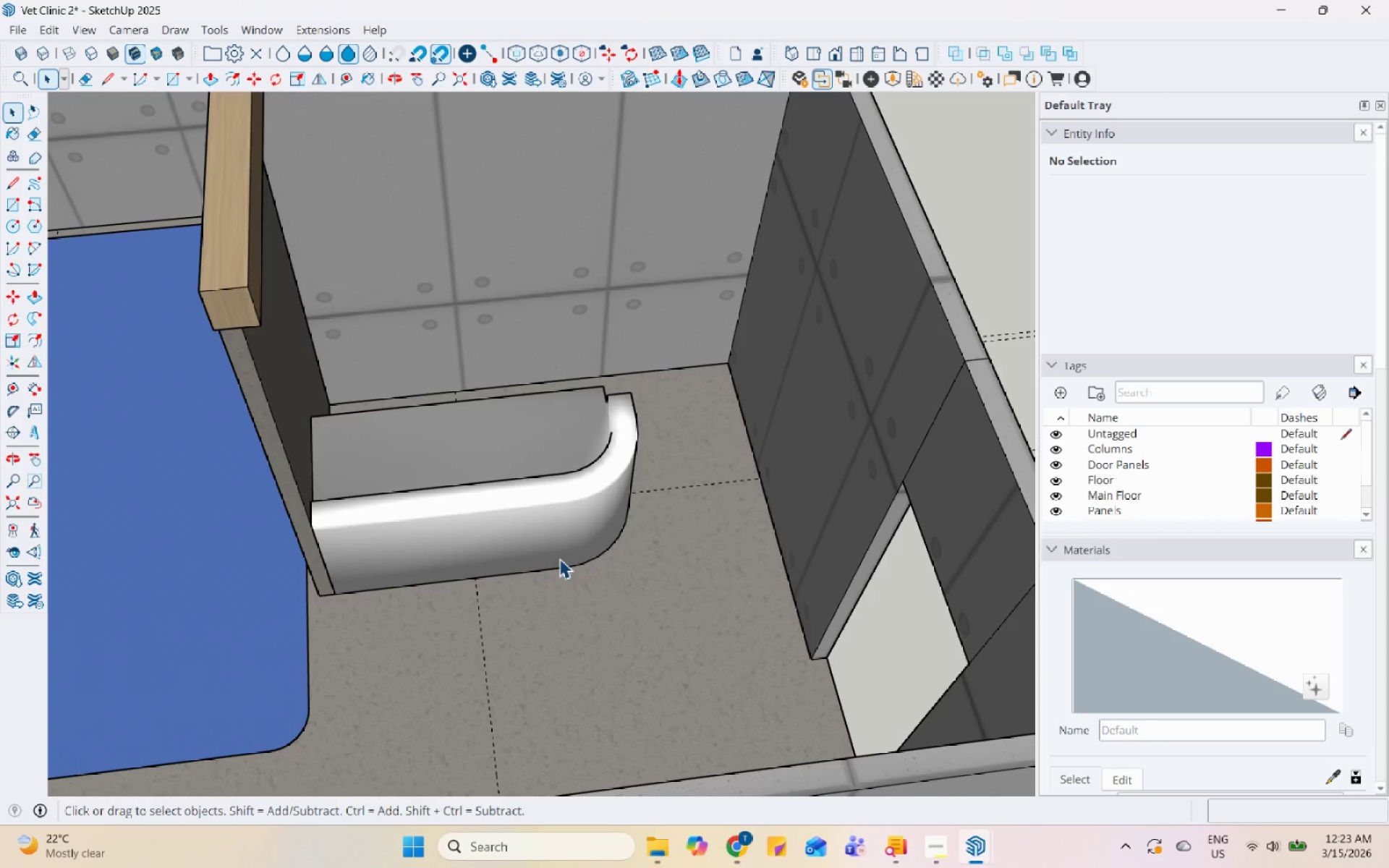 
key(M)
 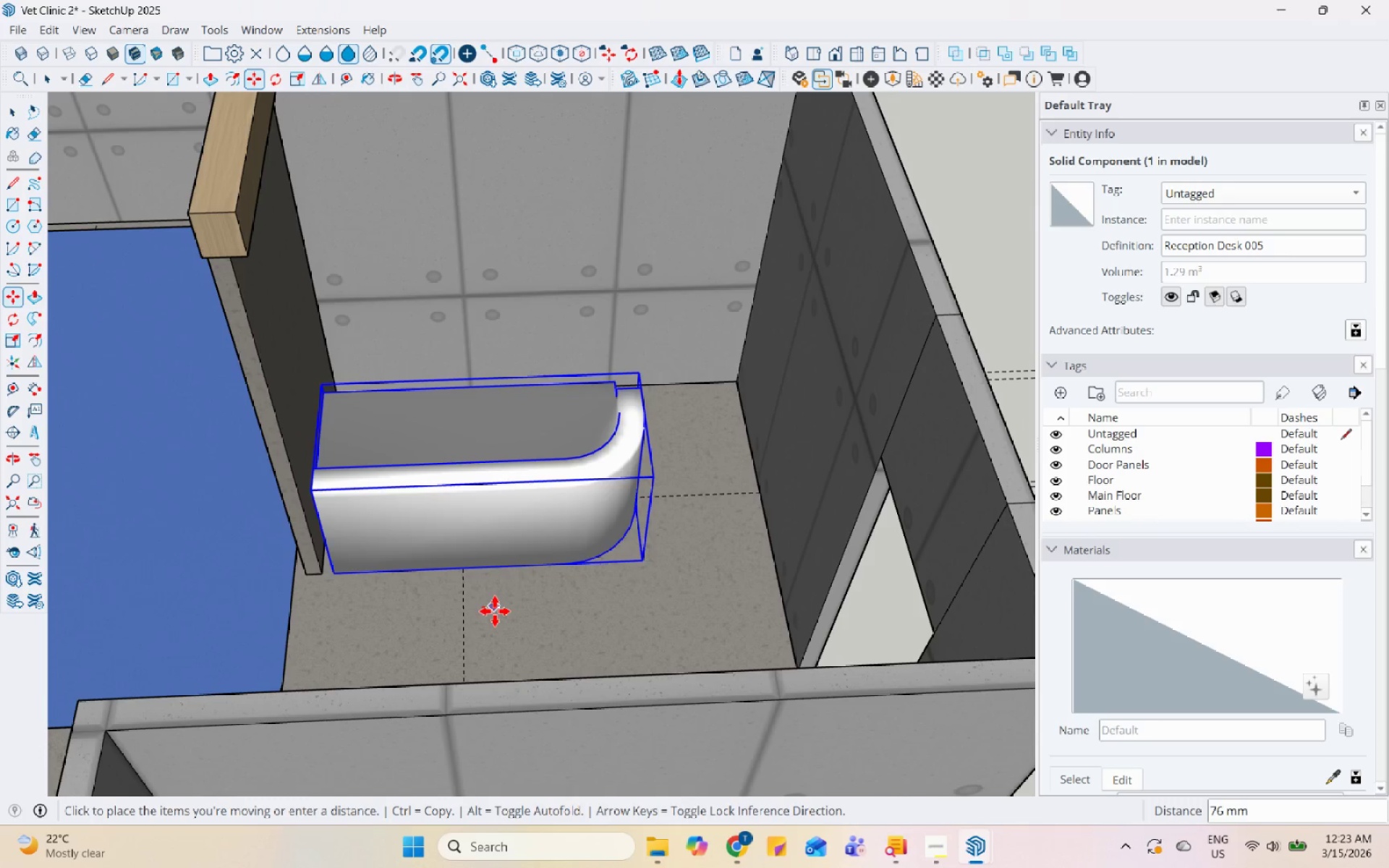 
left_click([496, 611])
 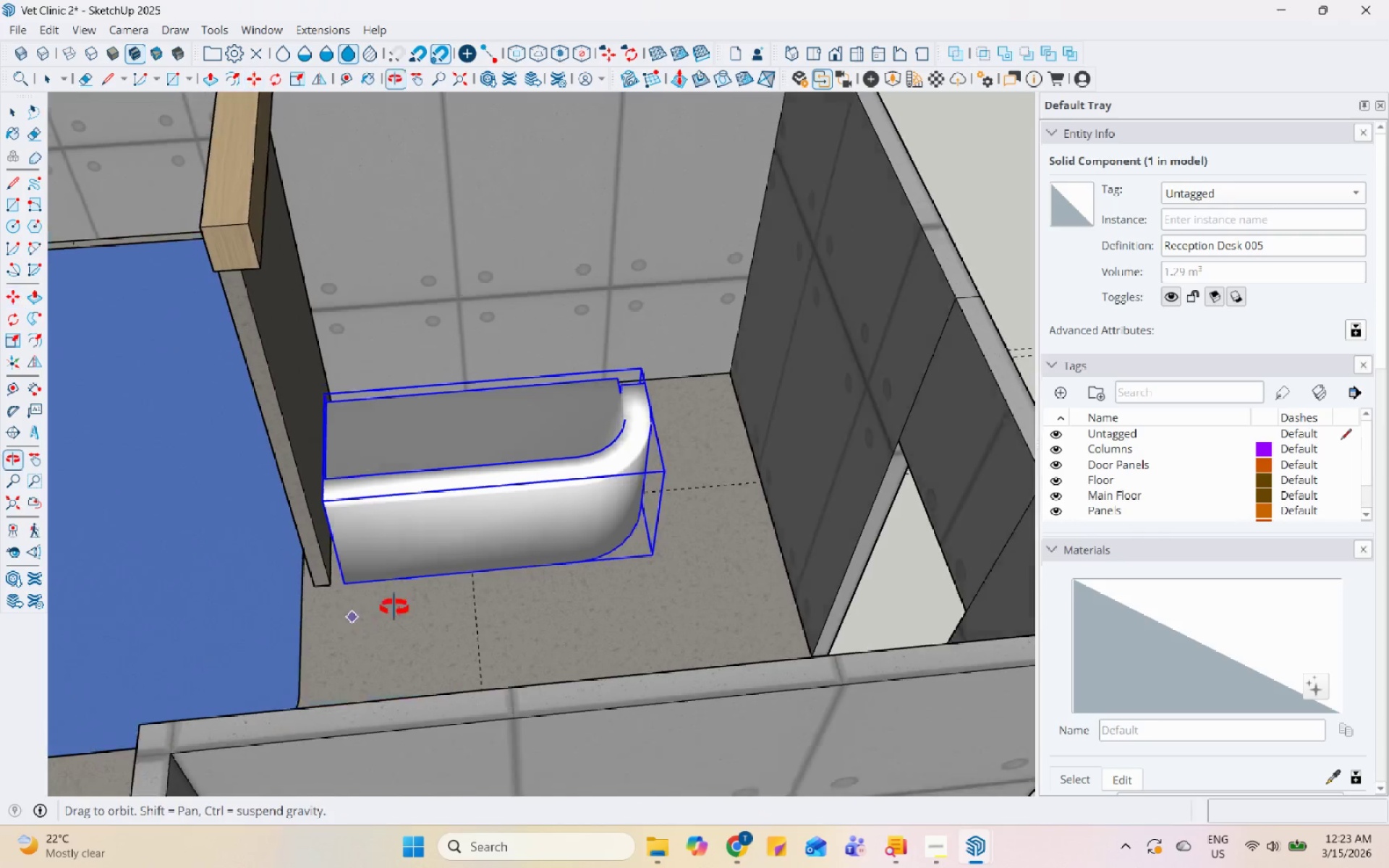 
key(Space)
 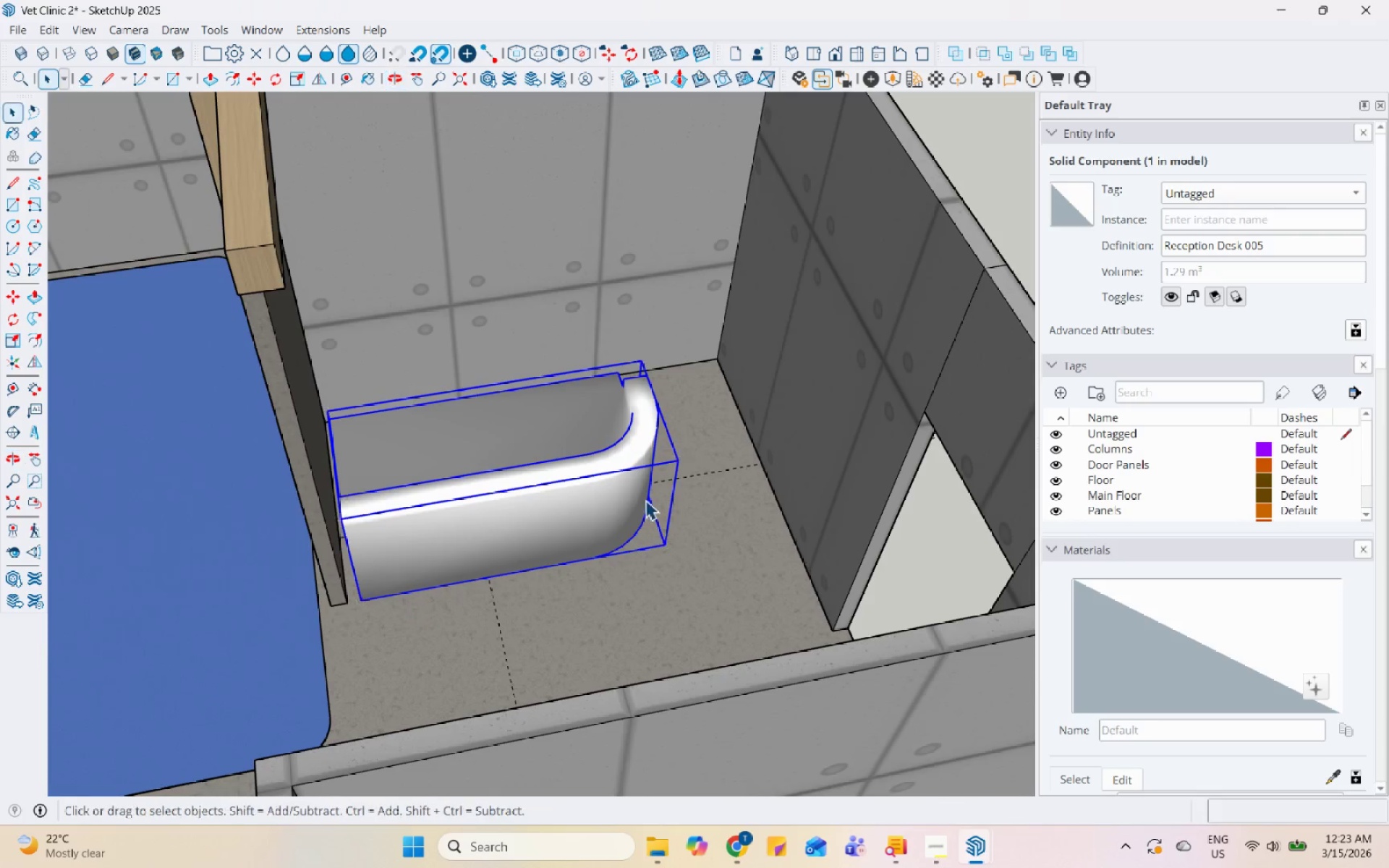 
scroll: coordinate [651, 499], scroll_direction: down, amount: 2.0
 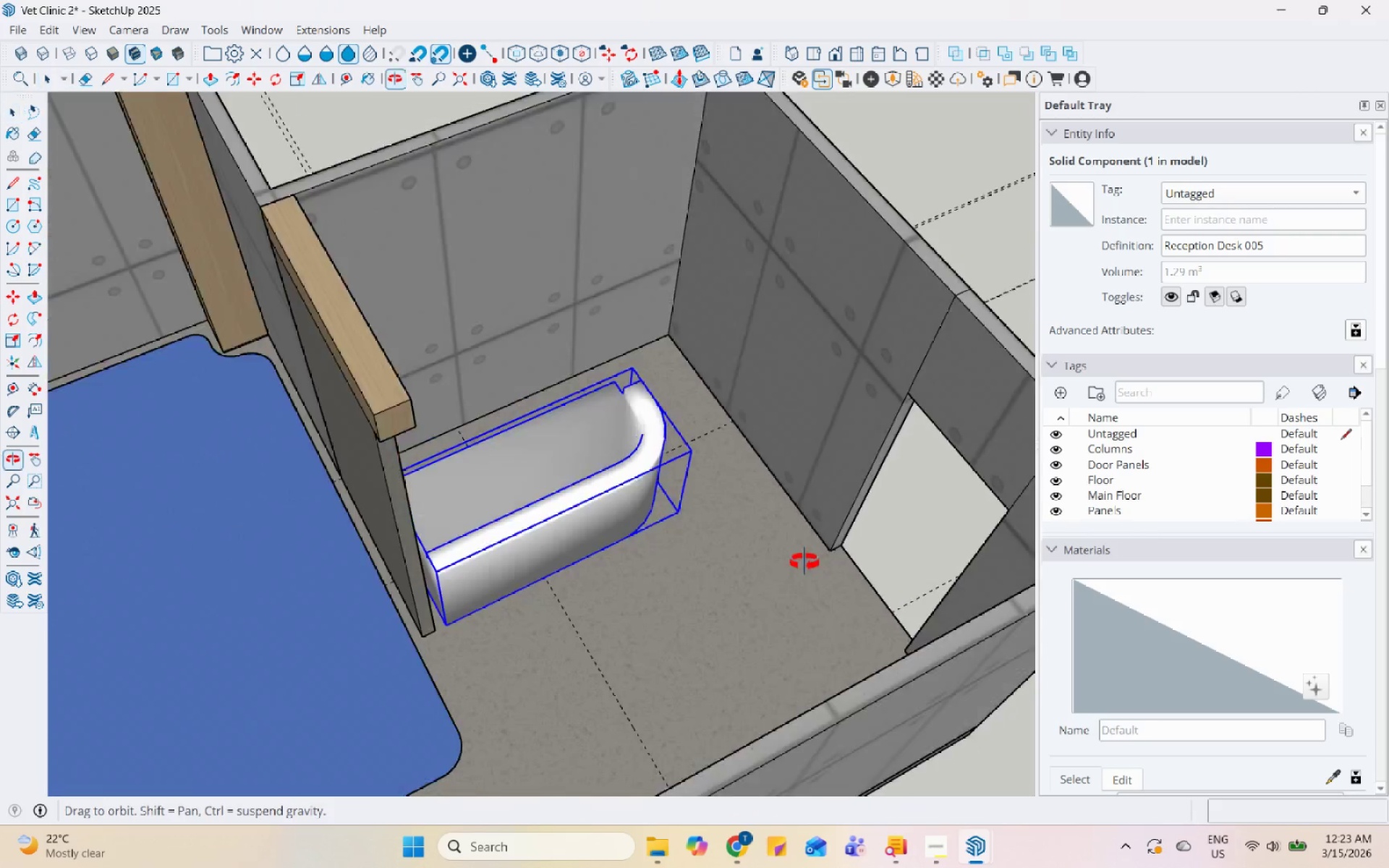 
scroll: coordinate [833, 538], scroll_direction: up, amount: 2.0
 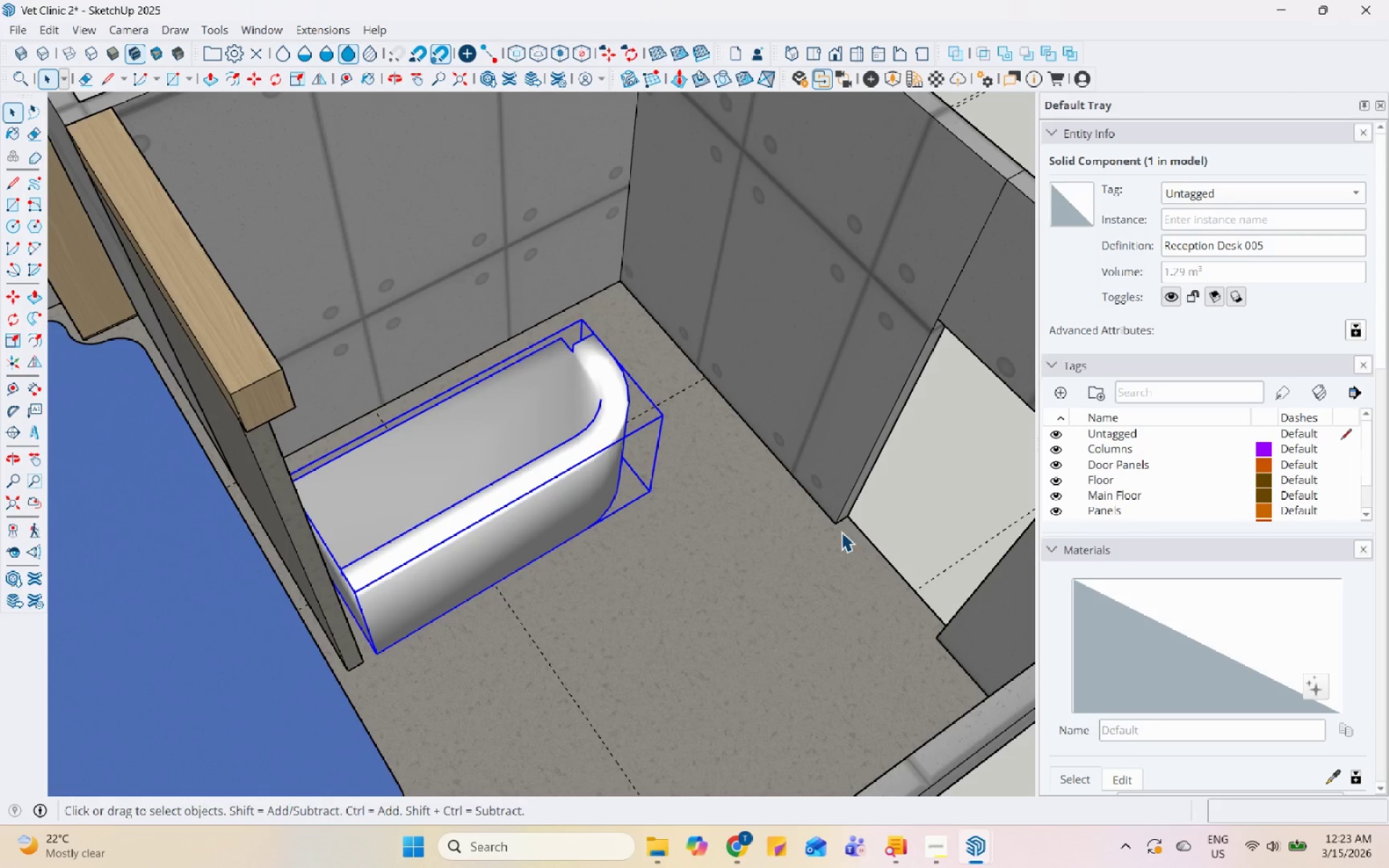 
key(L)
 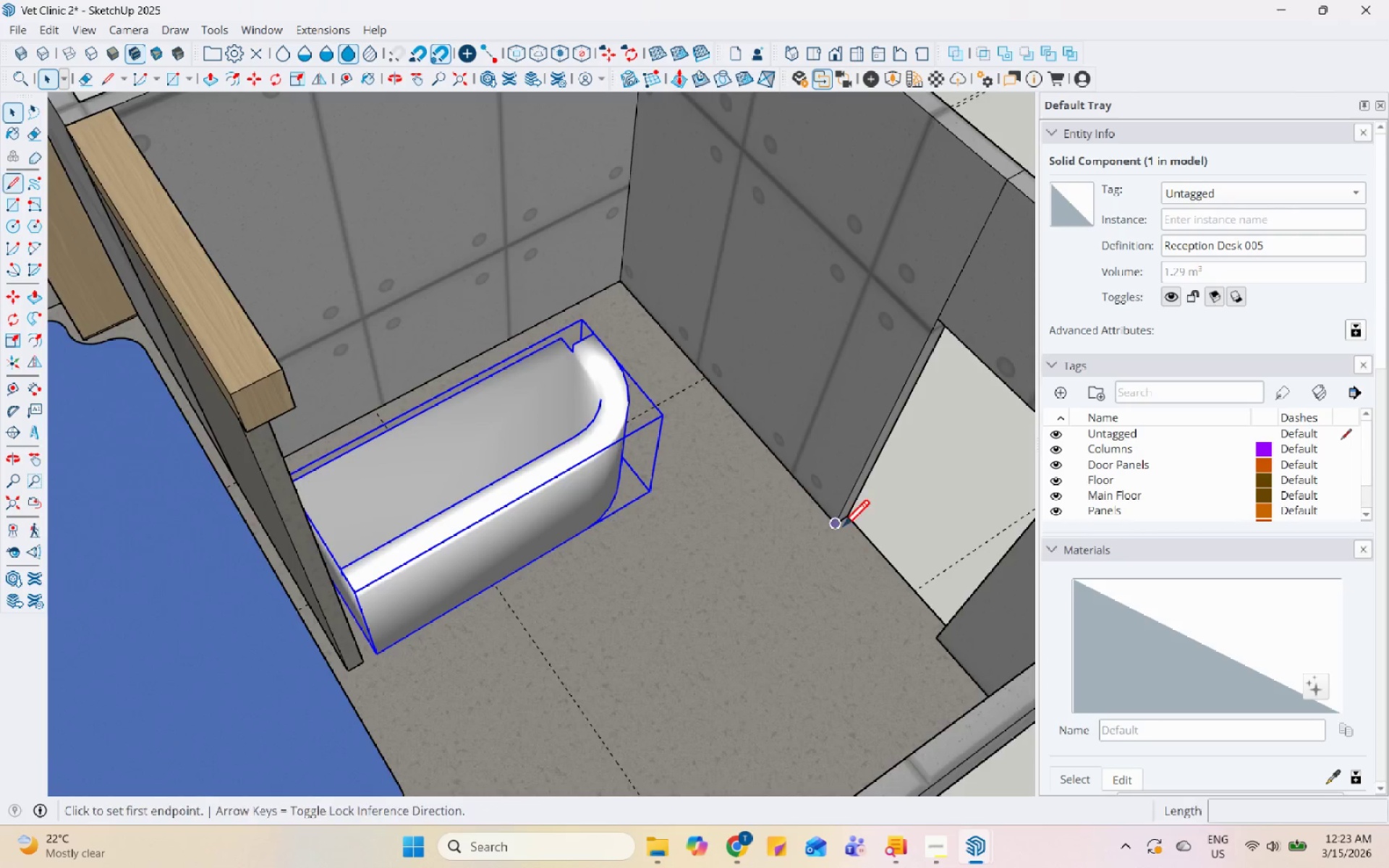 
scroll: coordinate [836, 517], scroll_direction: up, amount: 9.0
 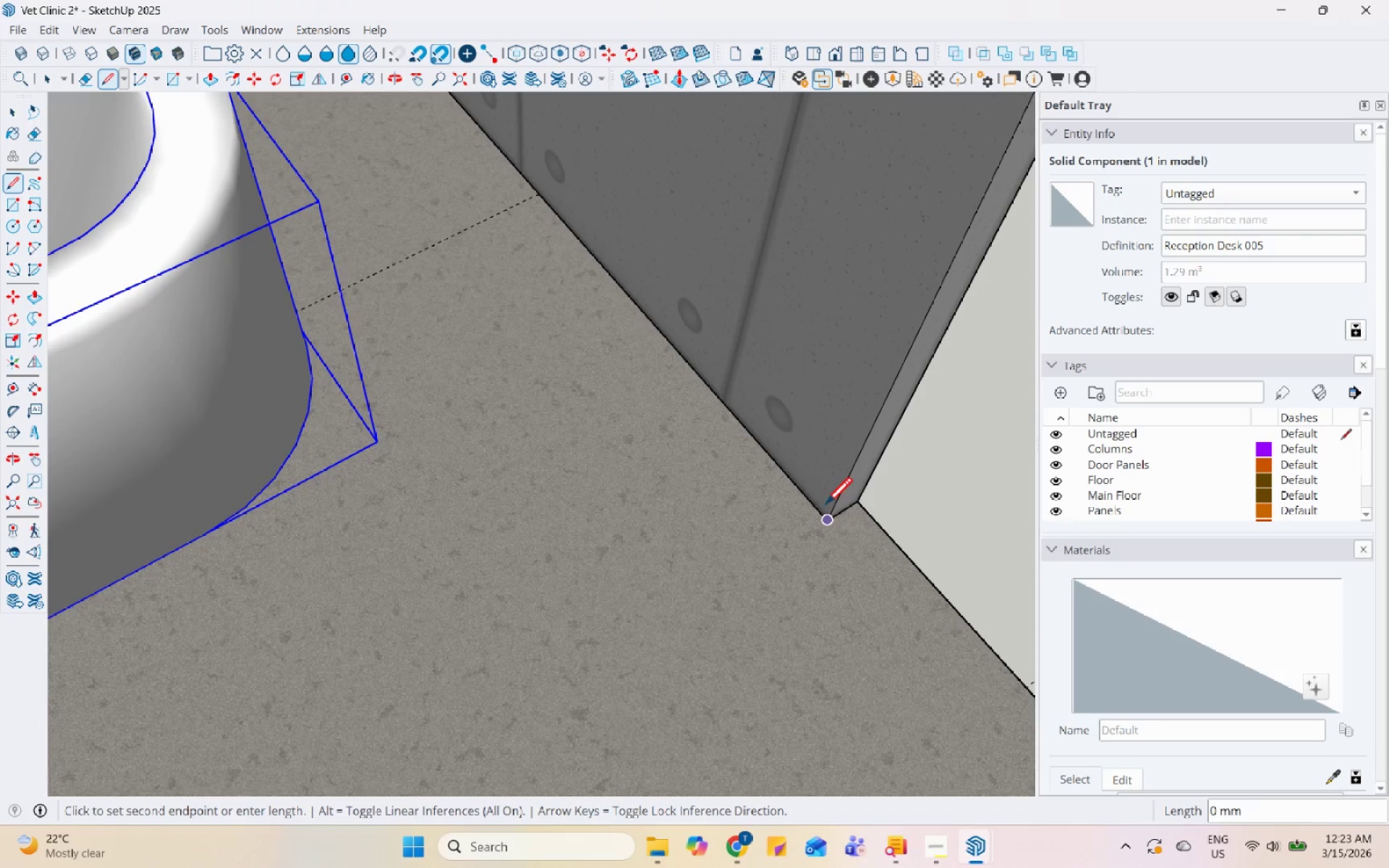 
scroll: coordinate [525, 198], scroll_direction: down, amount: 3.0
 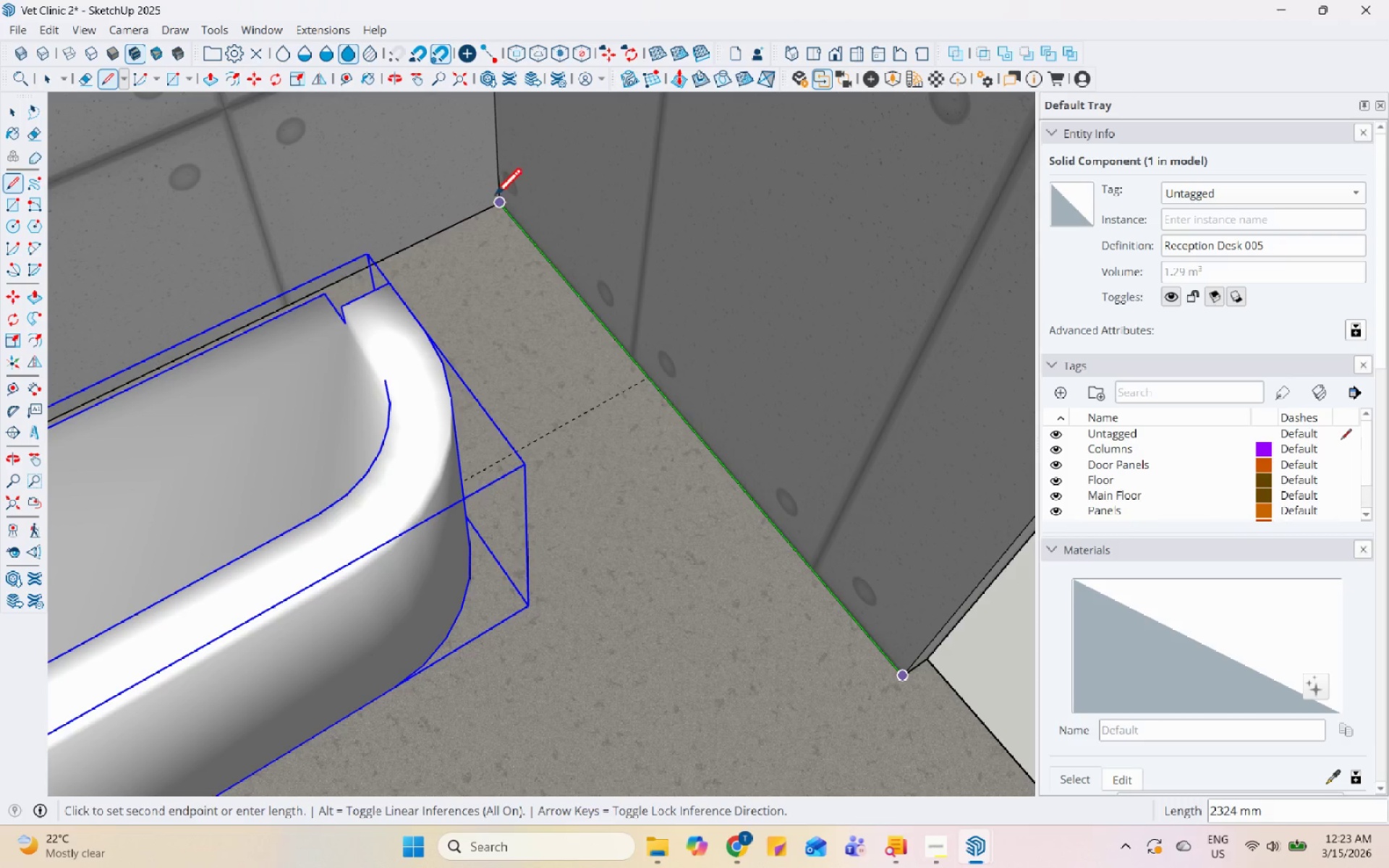 
left_click([497, 200])
 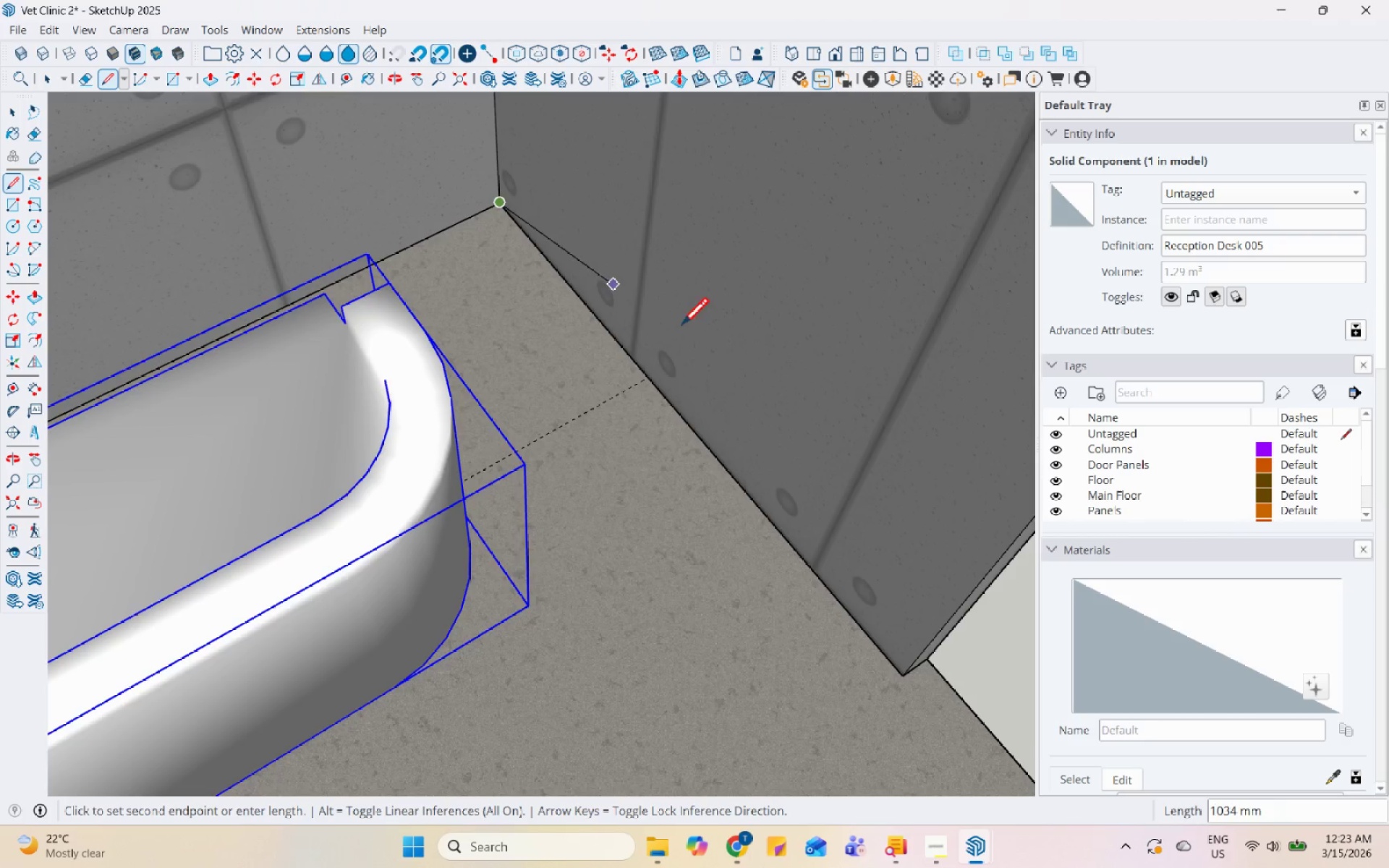 
scroll: coordinate [744, 365], scroll_direction: down, amount: 6.0
 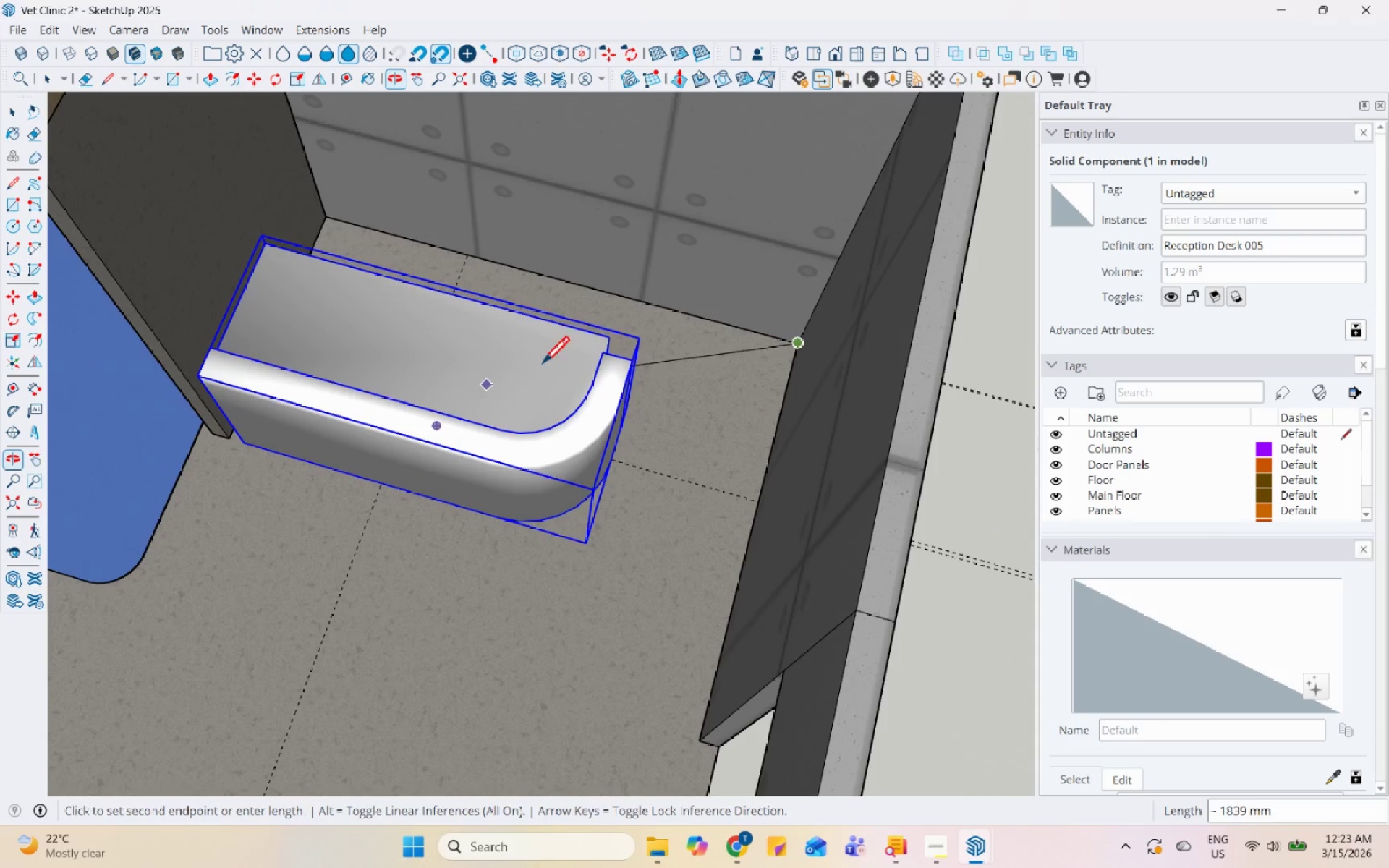 
scroll: coordinate [409, 244], scroll_direction: up, amount: 5.0
 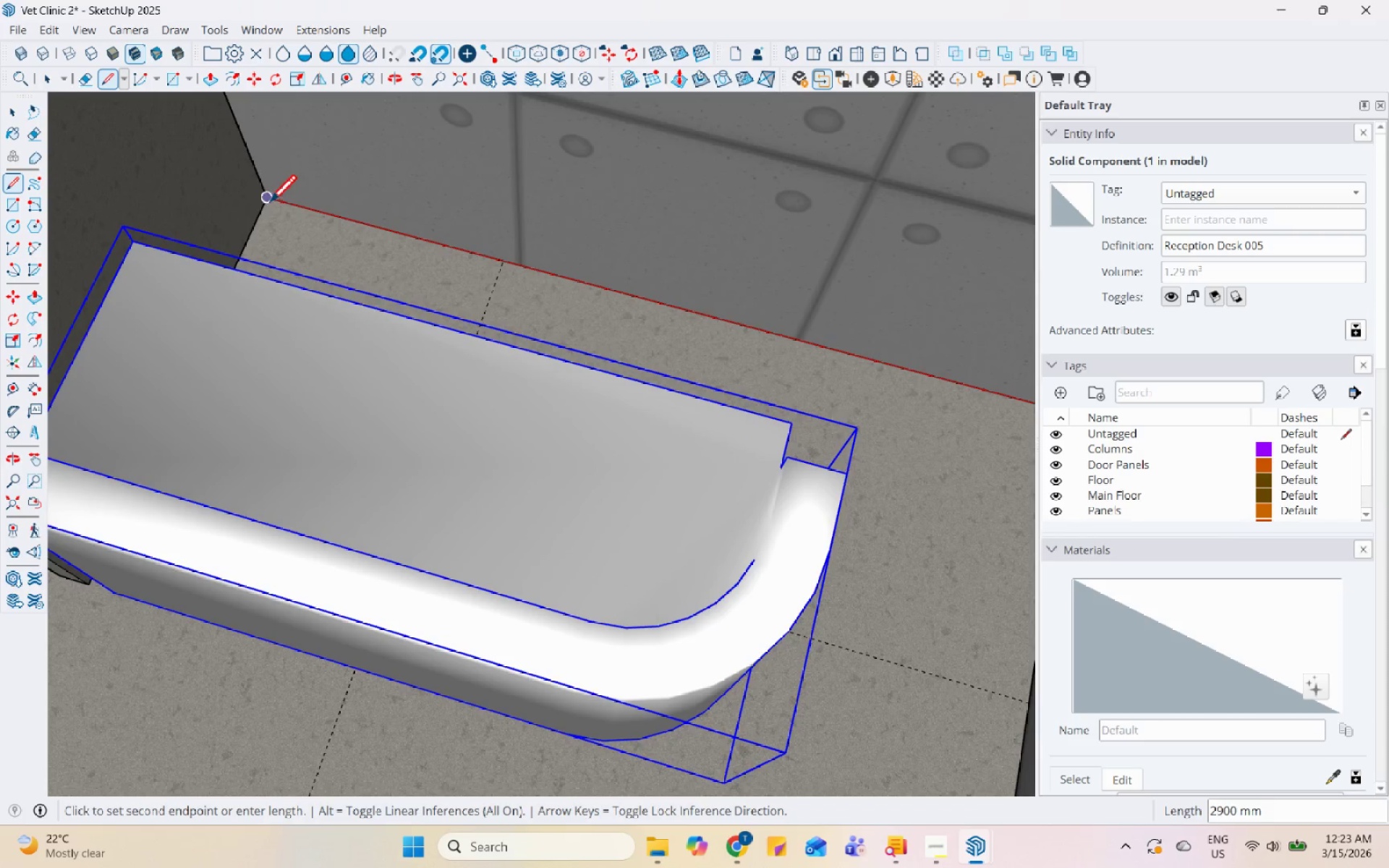 
left_click([268, 204])
 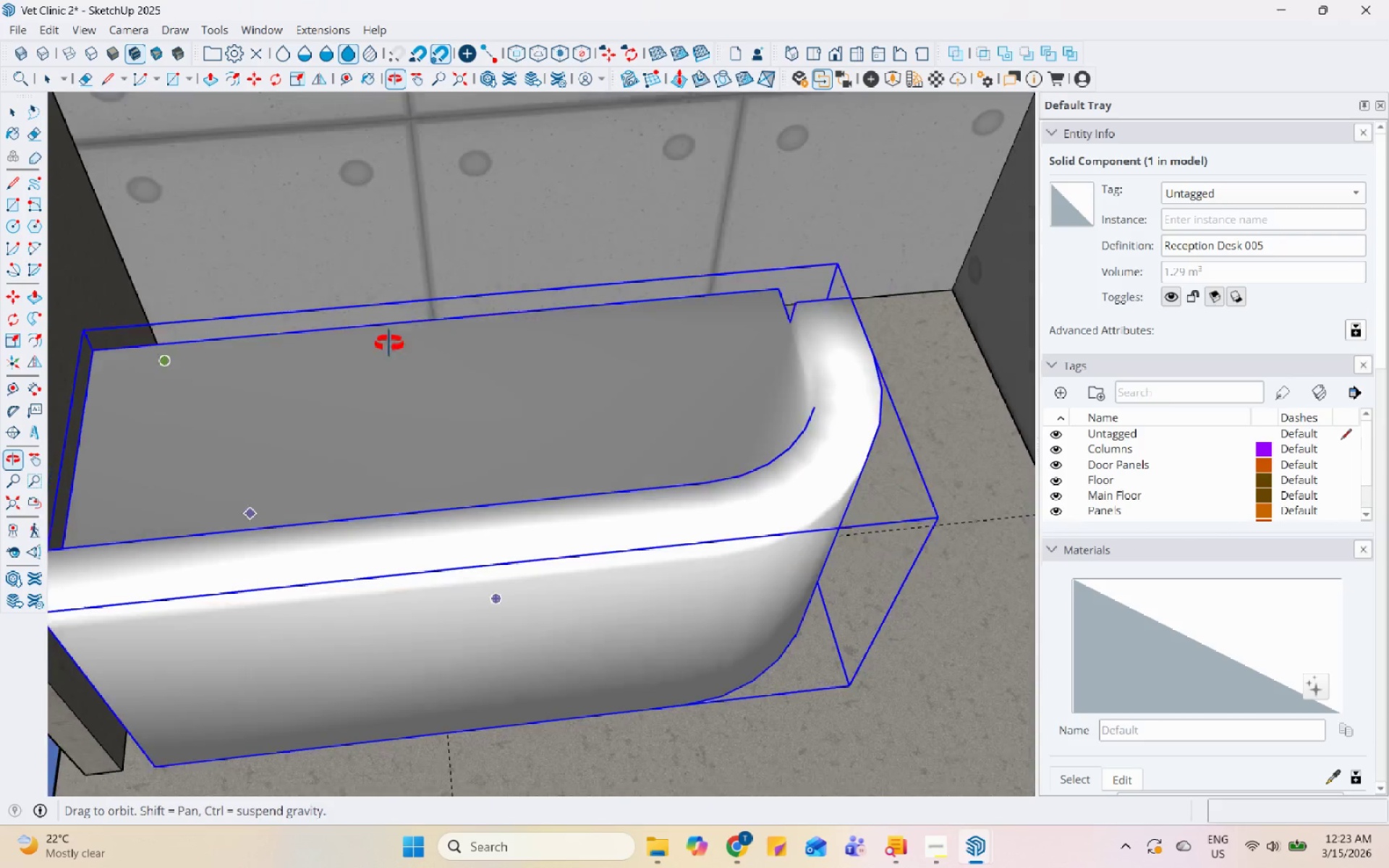 
scroll: coordinate [224, 652], scroll_direction: up, amount: 1.0
 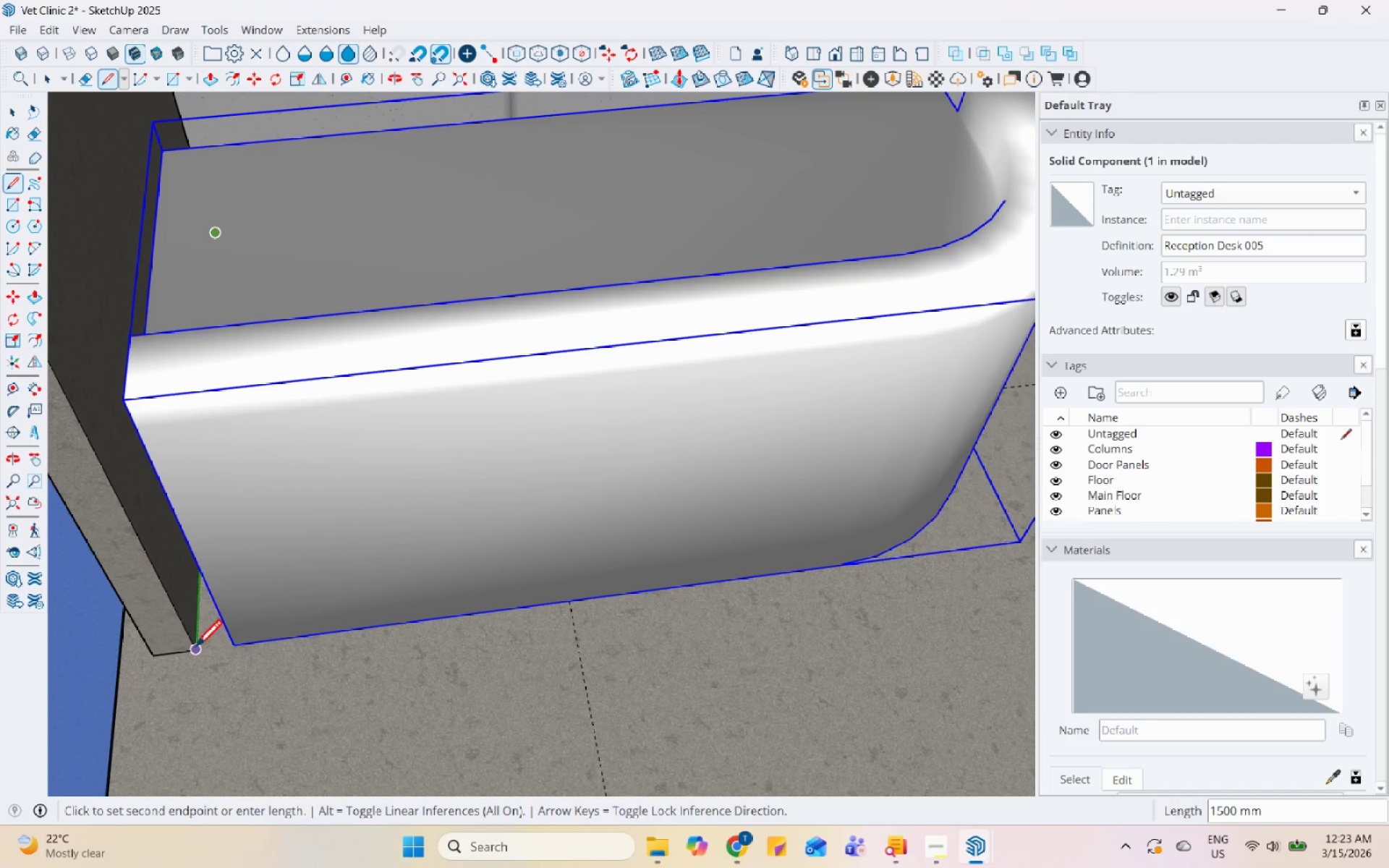 
left_click([194, 647])
 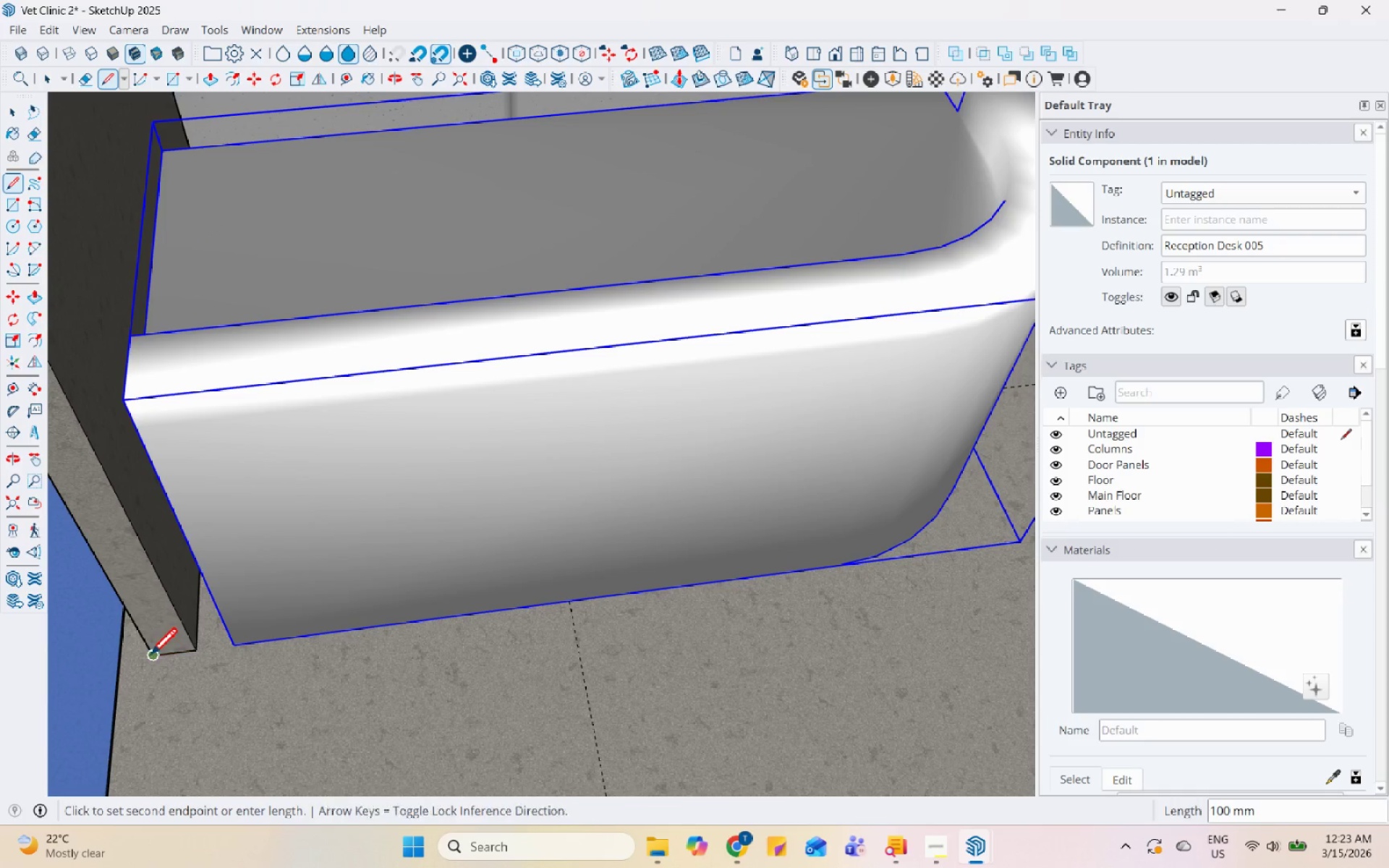 
scroll: coordinate [386, 649], scroll_direction: down, amount: 17.0
 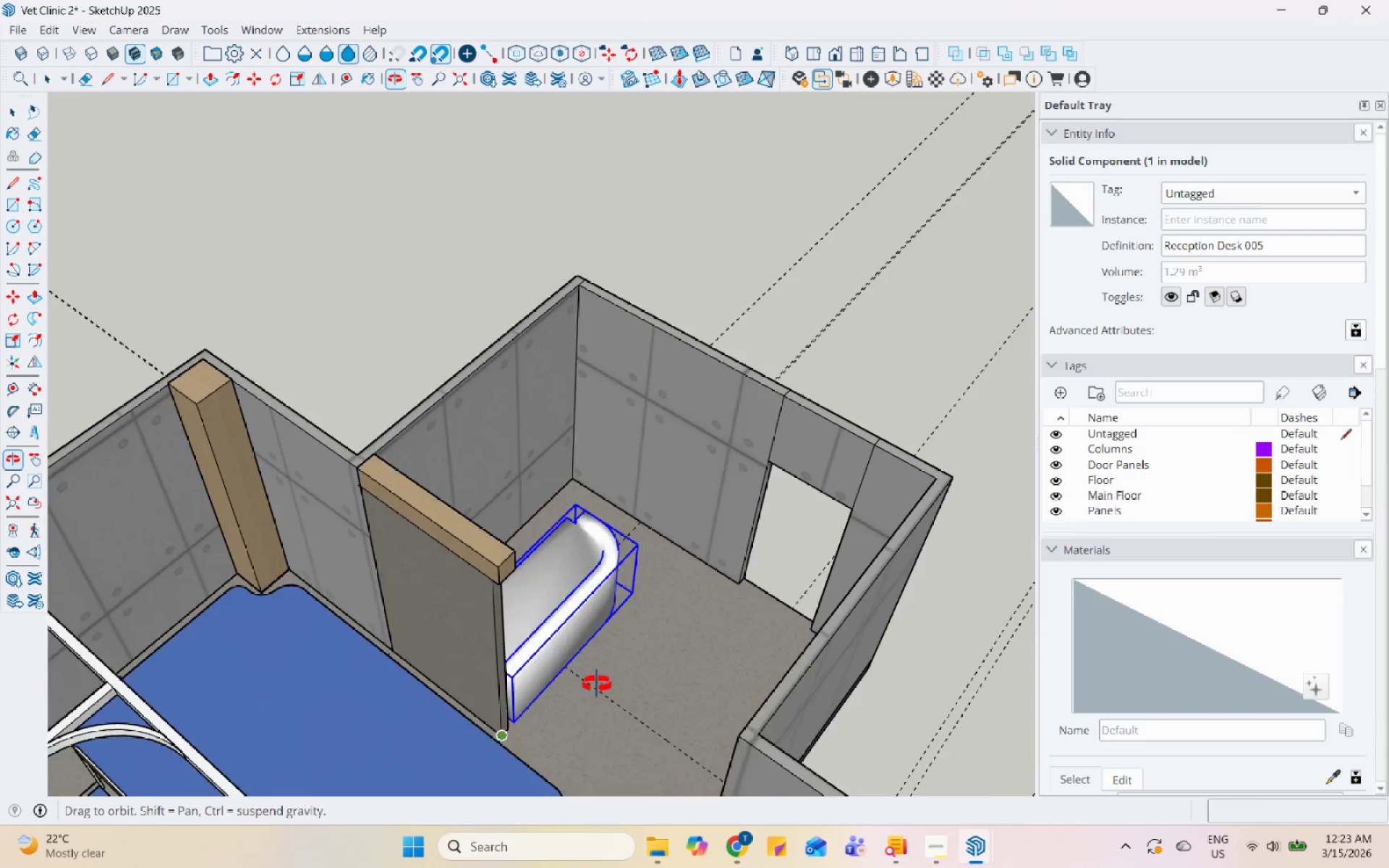 
scroll: coordinate [377, 644], scroll_direction: up, amount: 10.0
 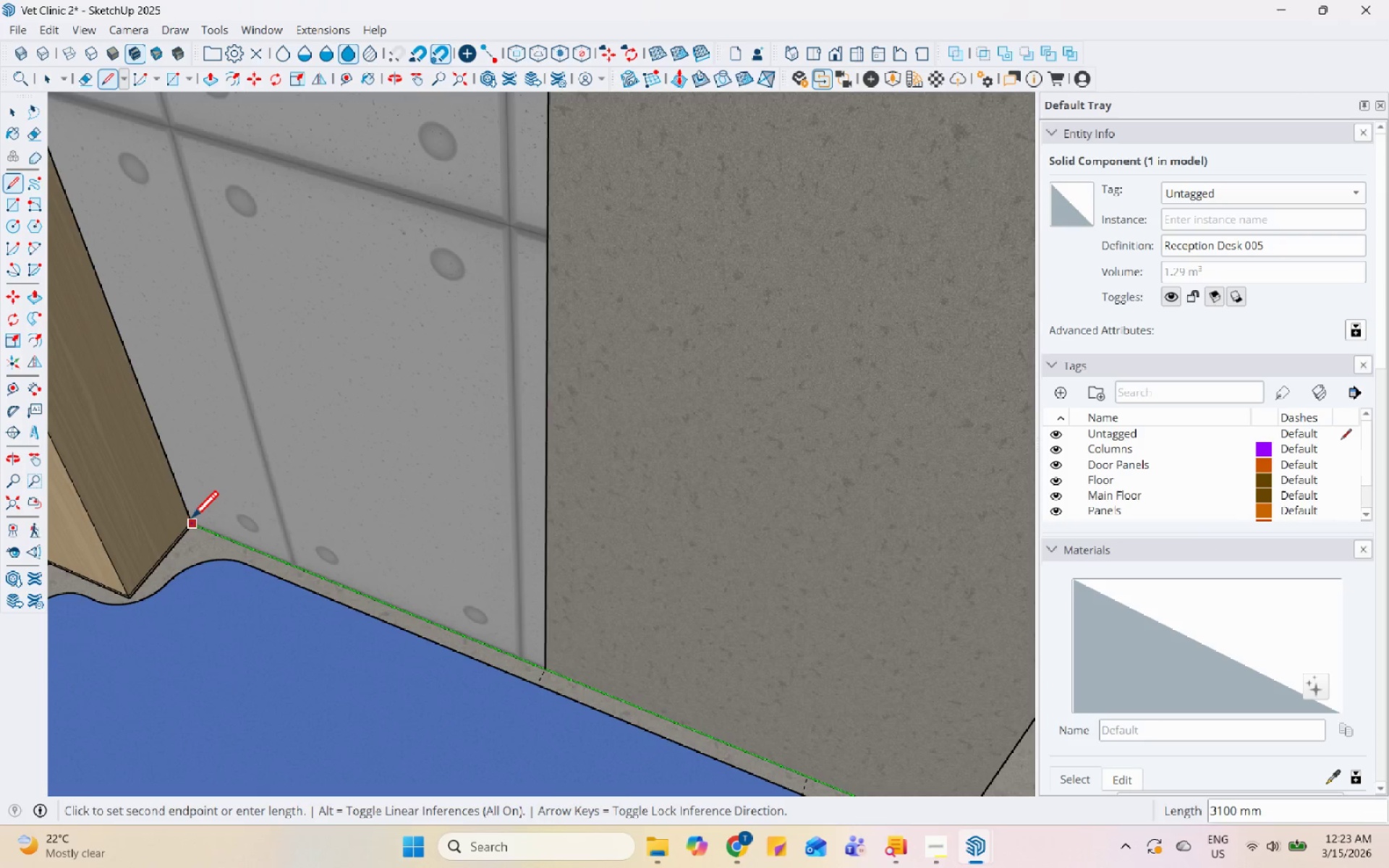 
left_click([190, 519])
 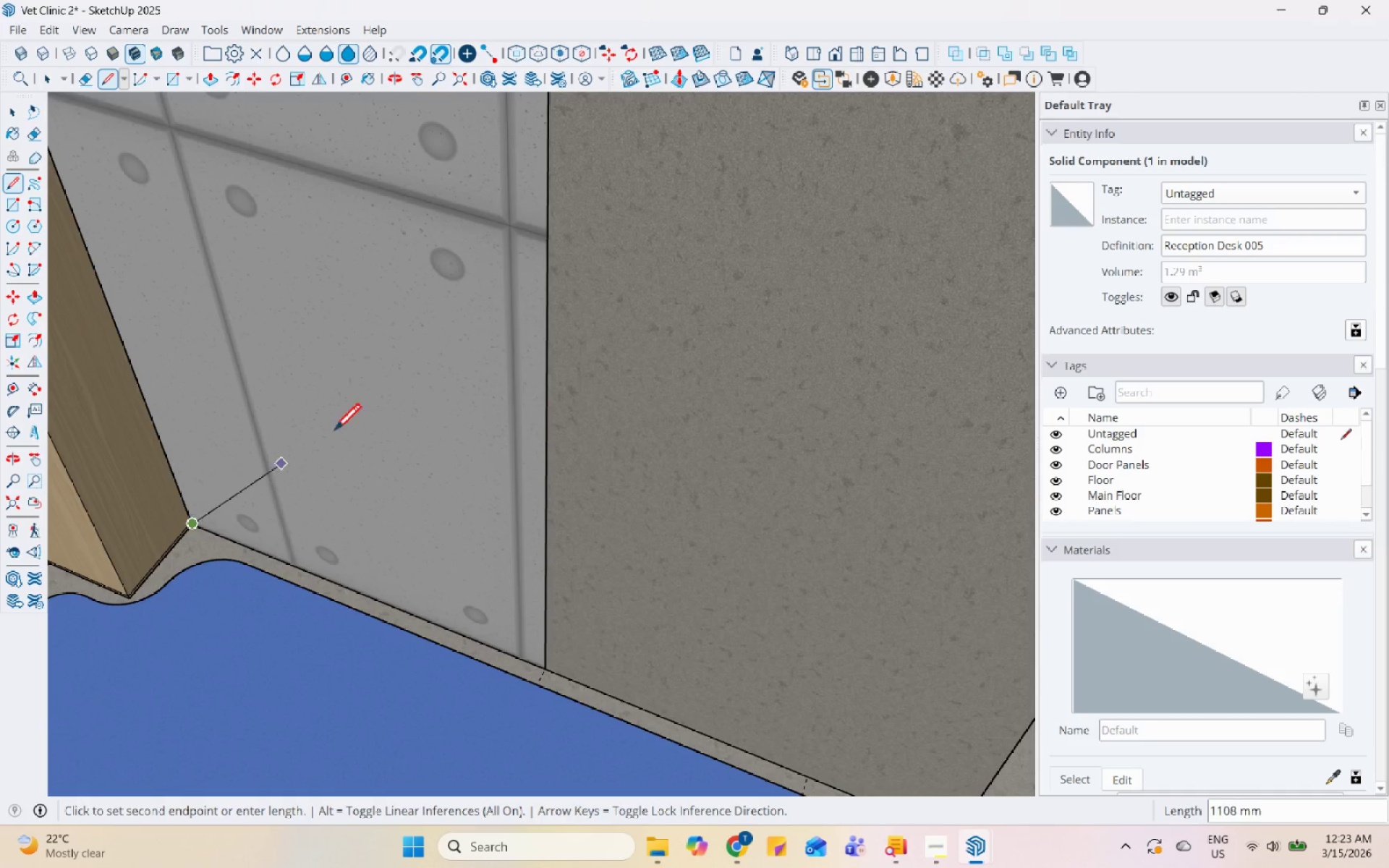 
key(Space)
 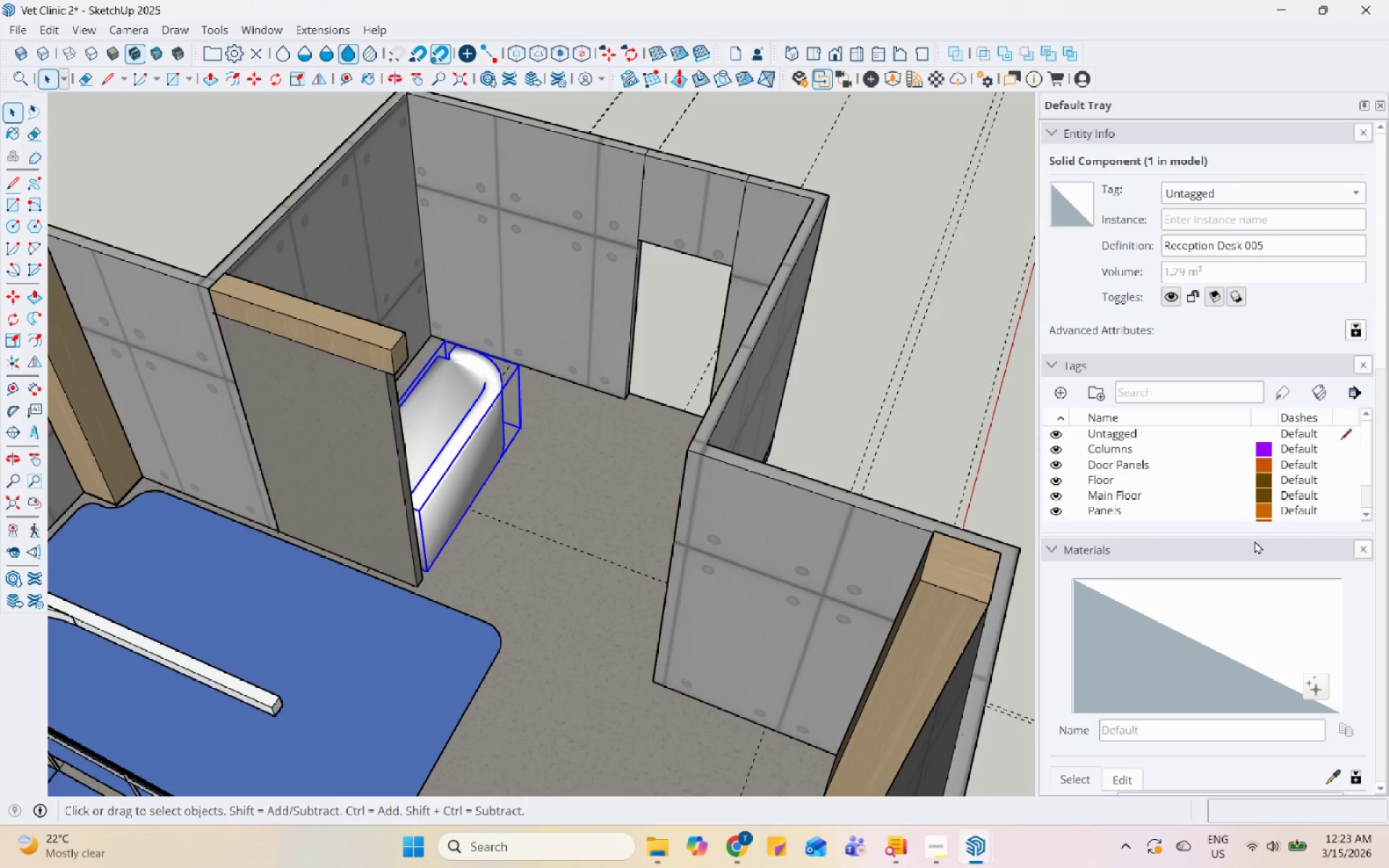 
scroll: coordinate [1074, 482], scroll_direction: down, amount: 16.0
 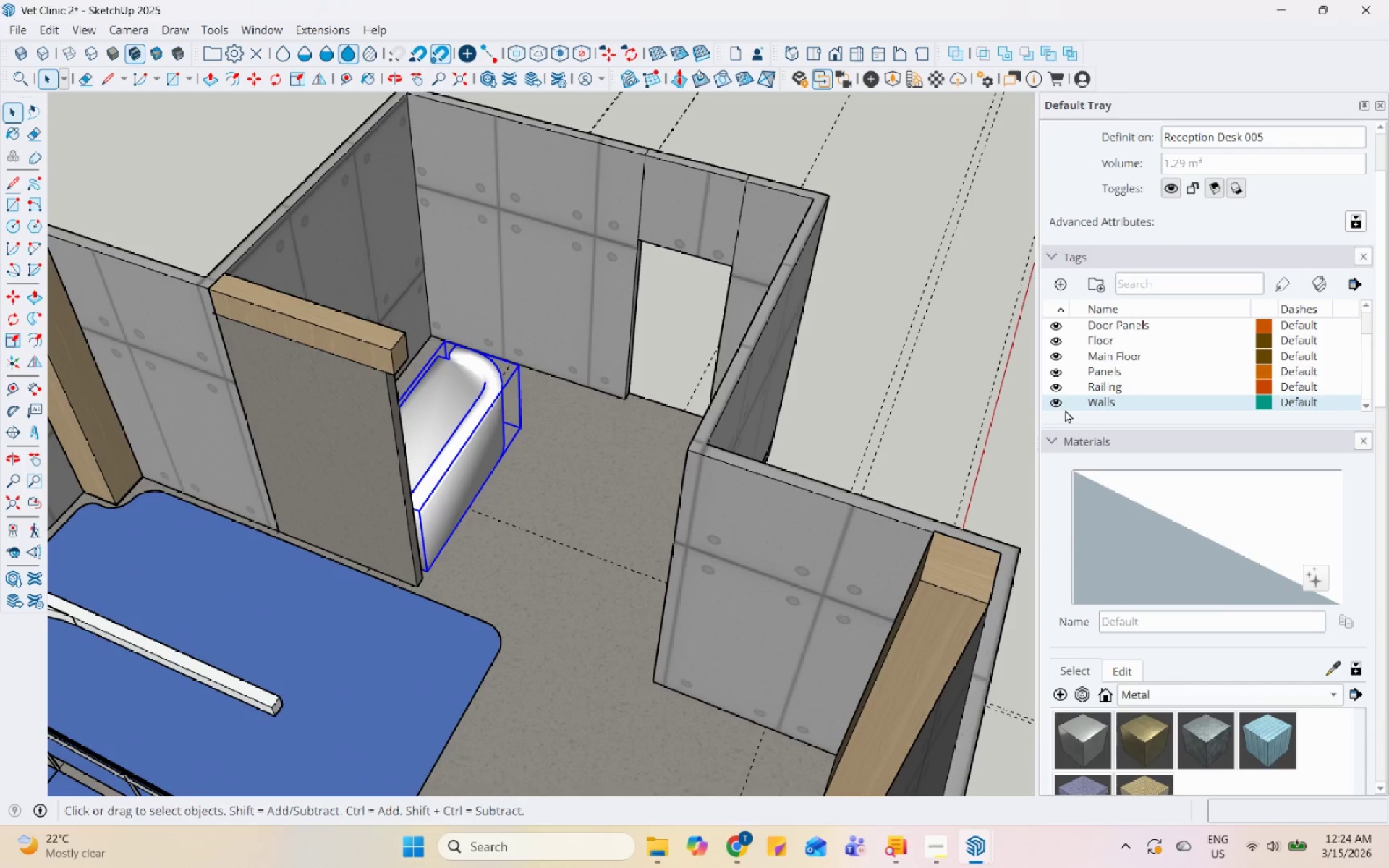 
left_click([1055, 402])
 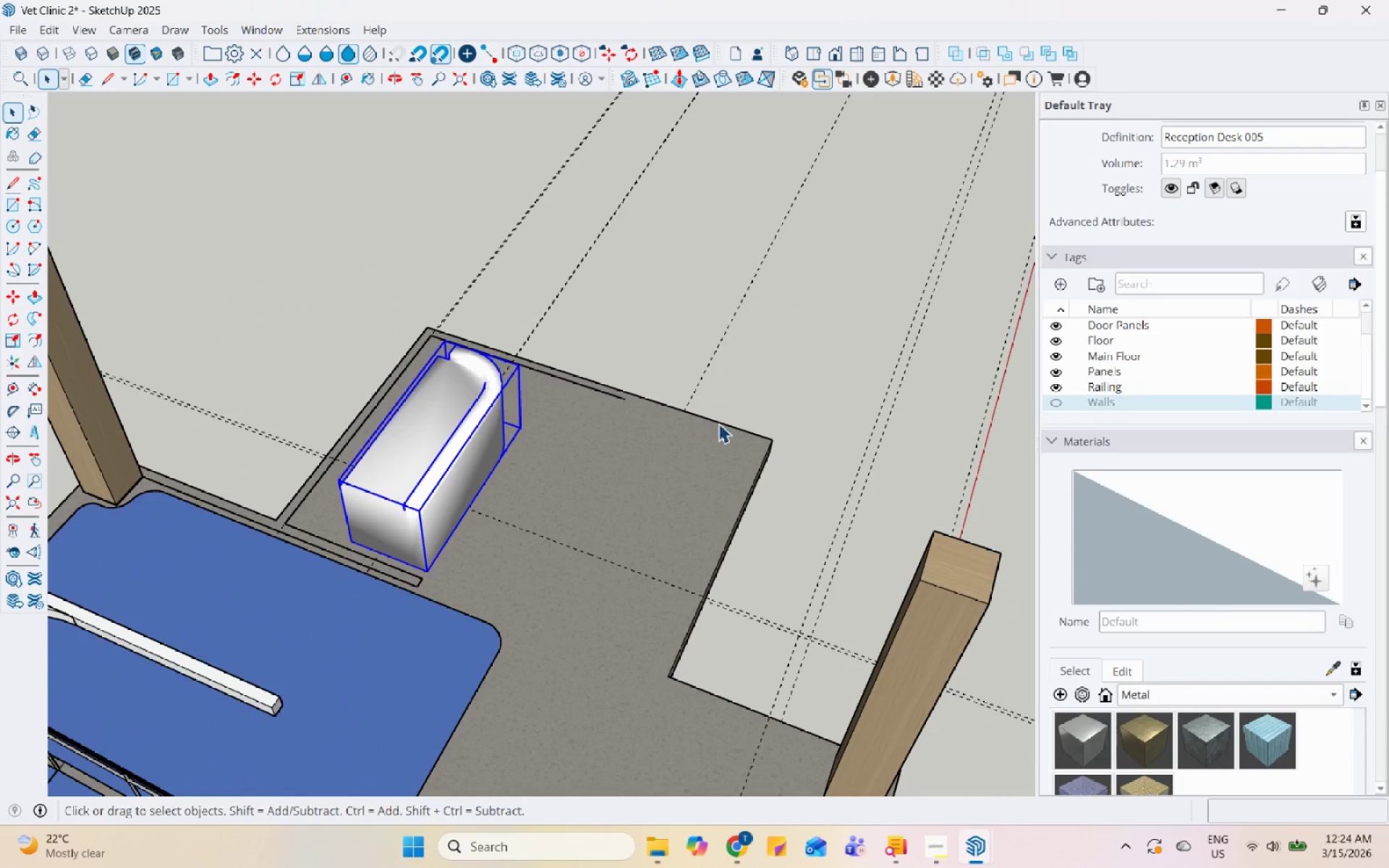 
scroll: coordinate [626, 388], scroll_direction: up, amount: 16.0
 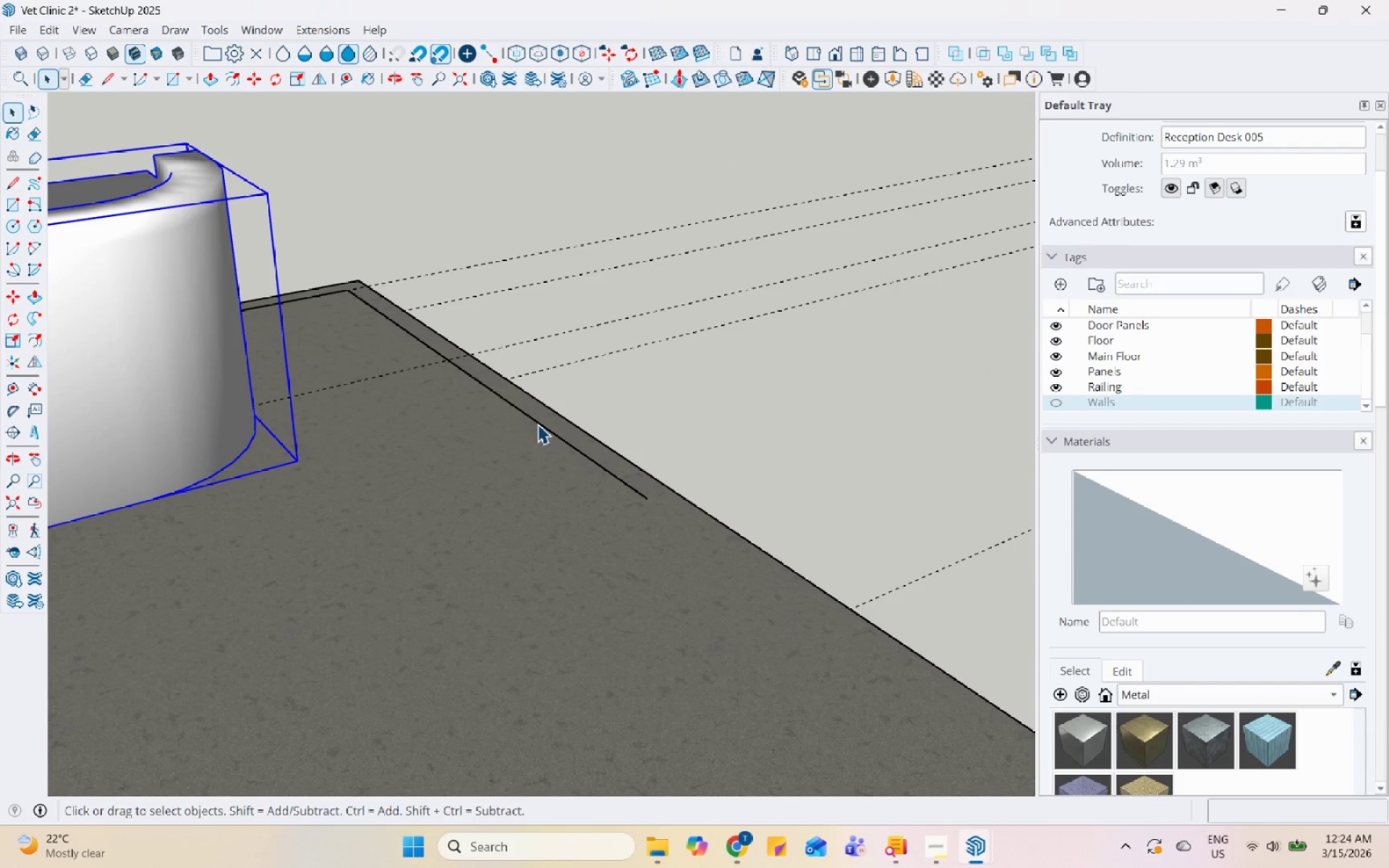 
key(L)
 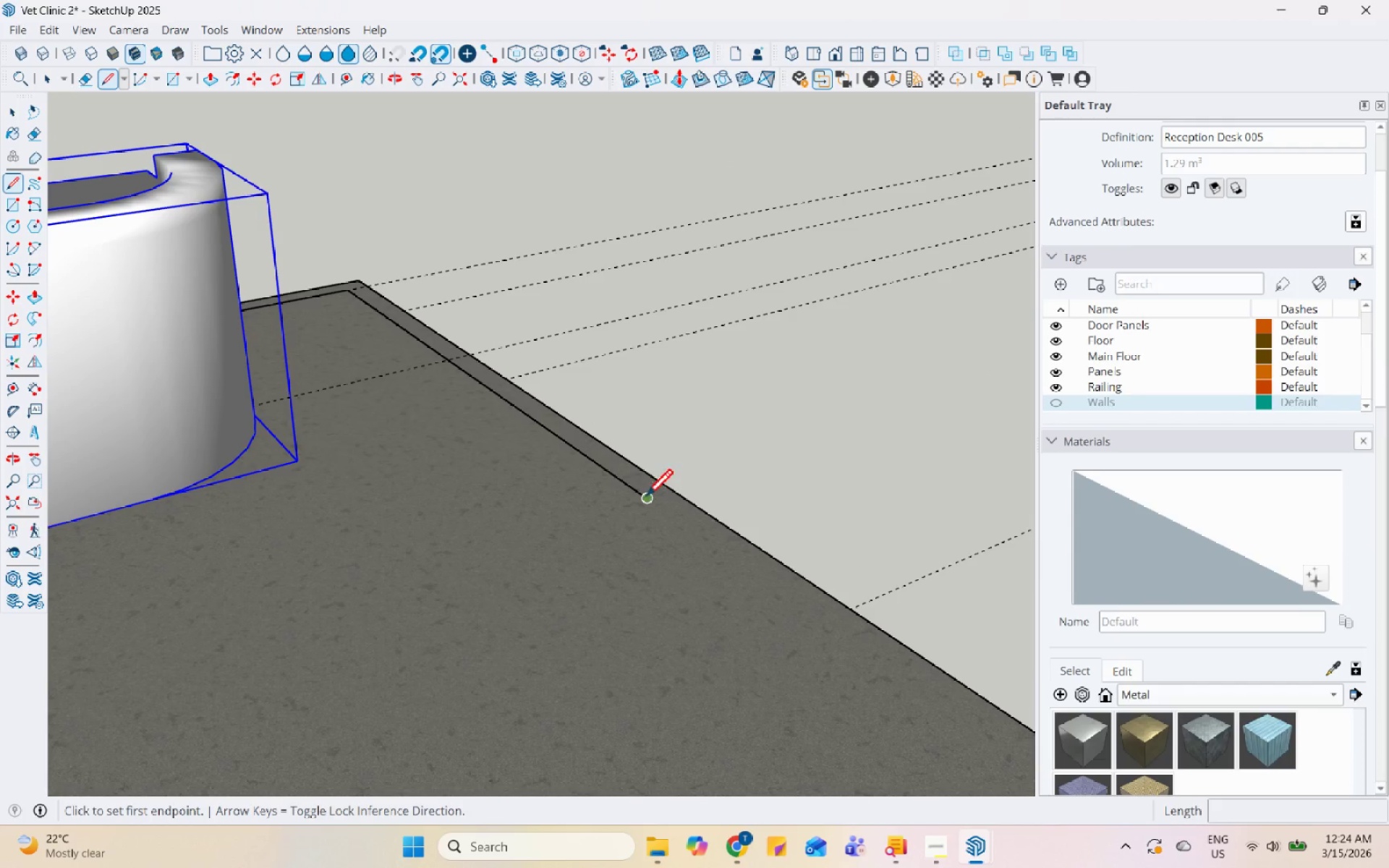 
left_click([643, 501])
 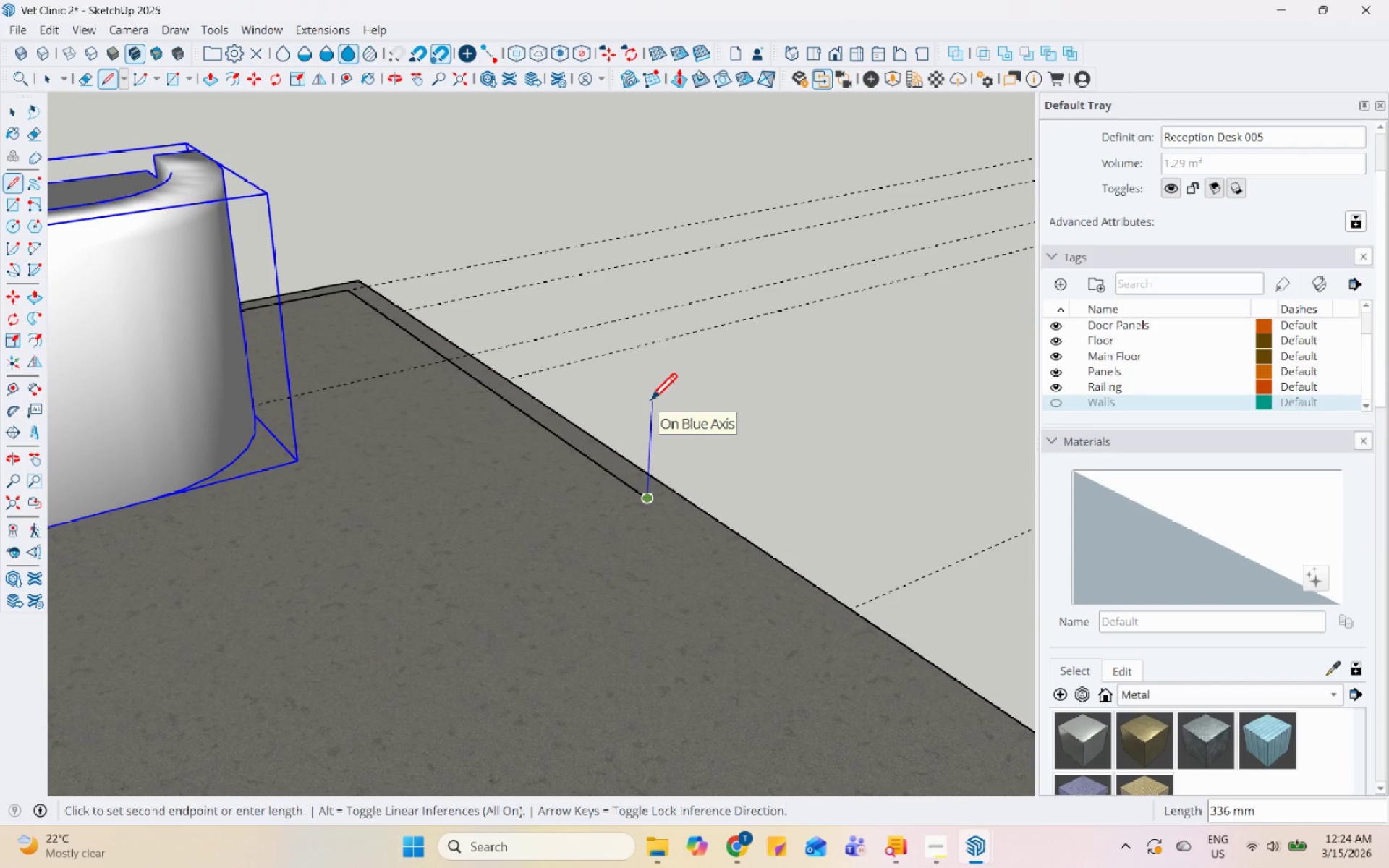 
wait(5.25)
 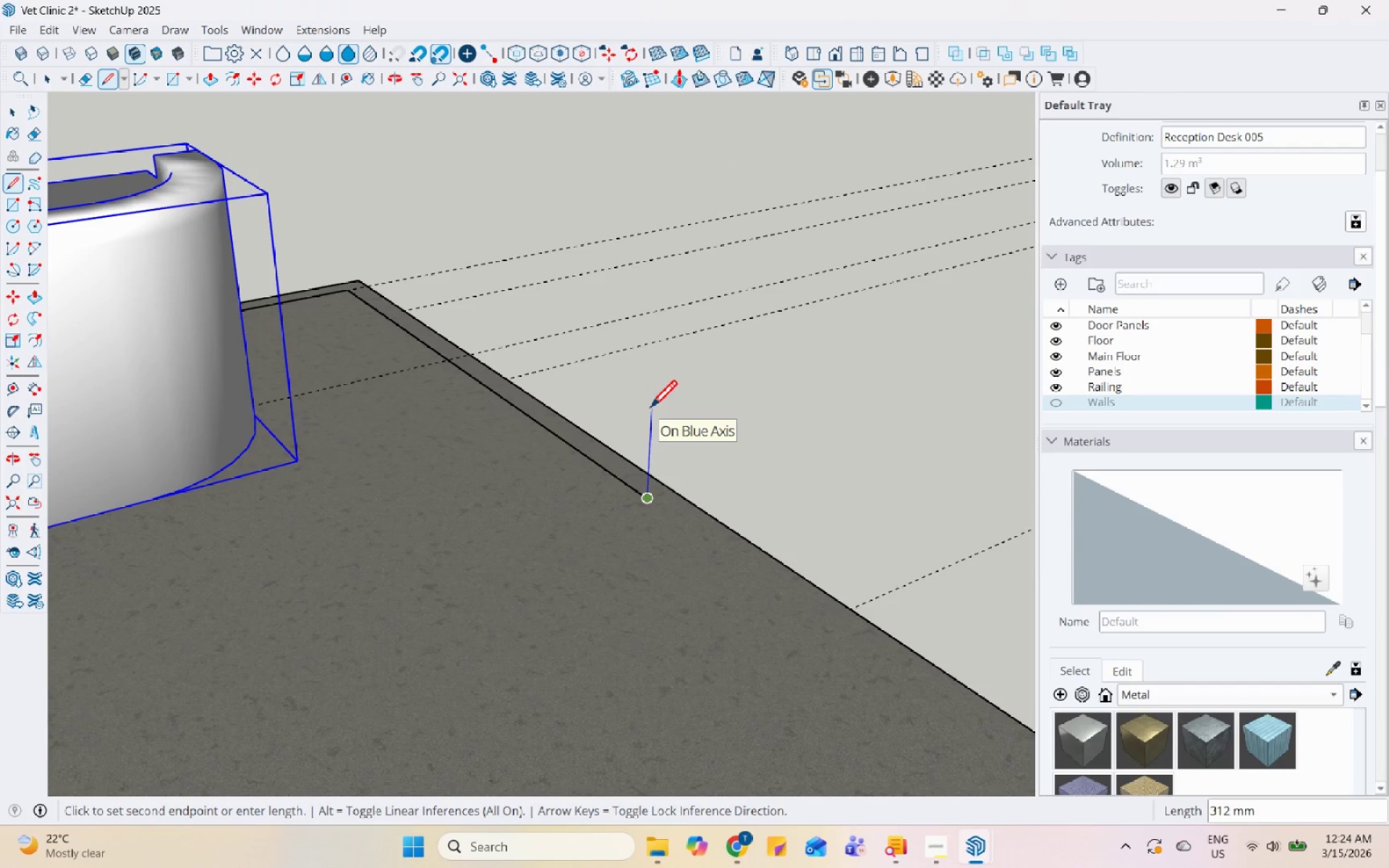 
key(Escape)
 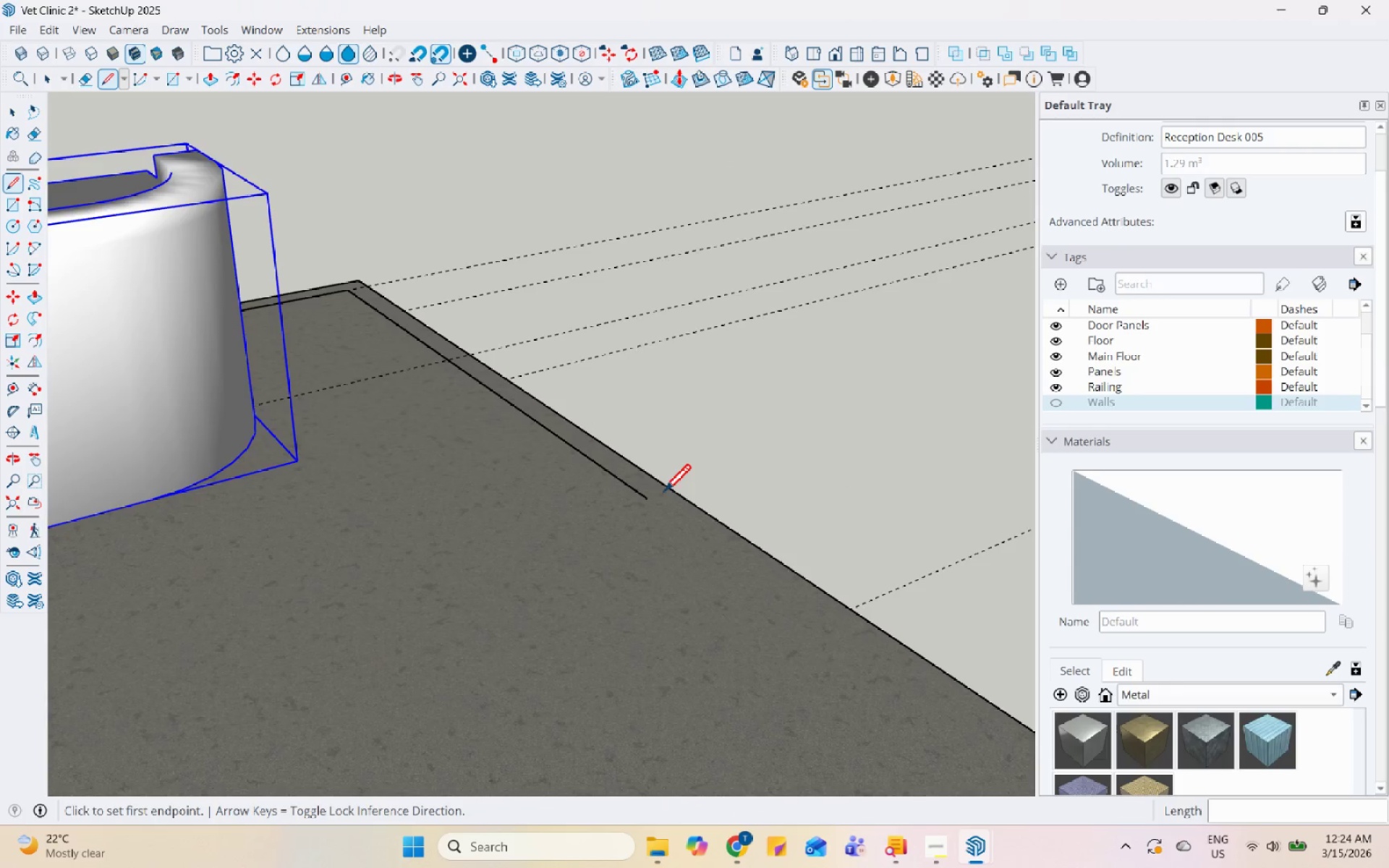 
left_click([639, 499])
 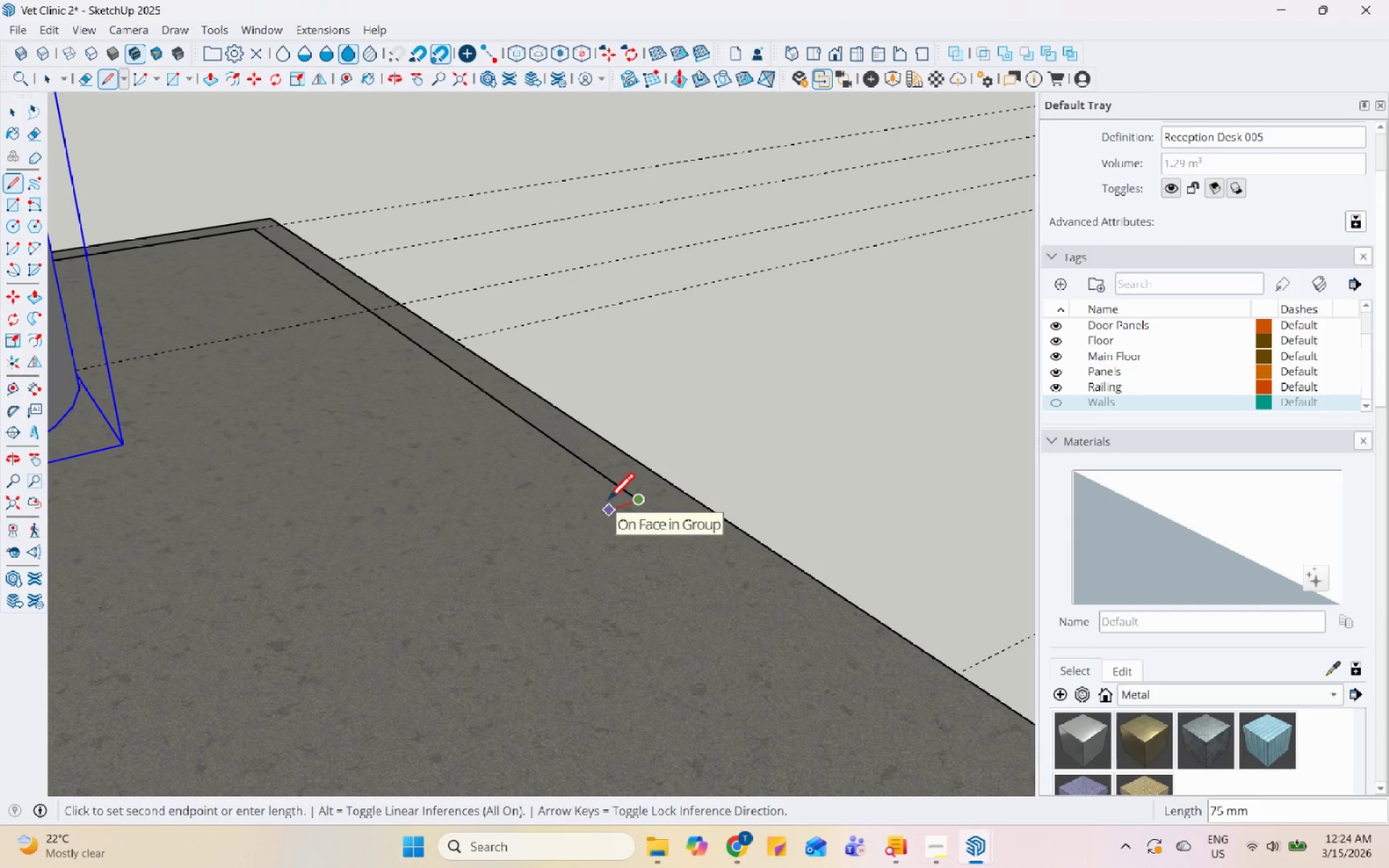 
scroll: coordinate [663, 495], scroll_direction: up, amount: 4.0
 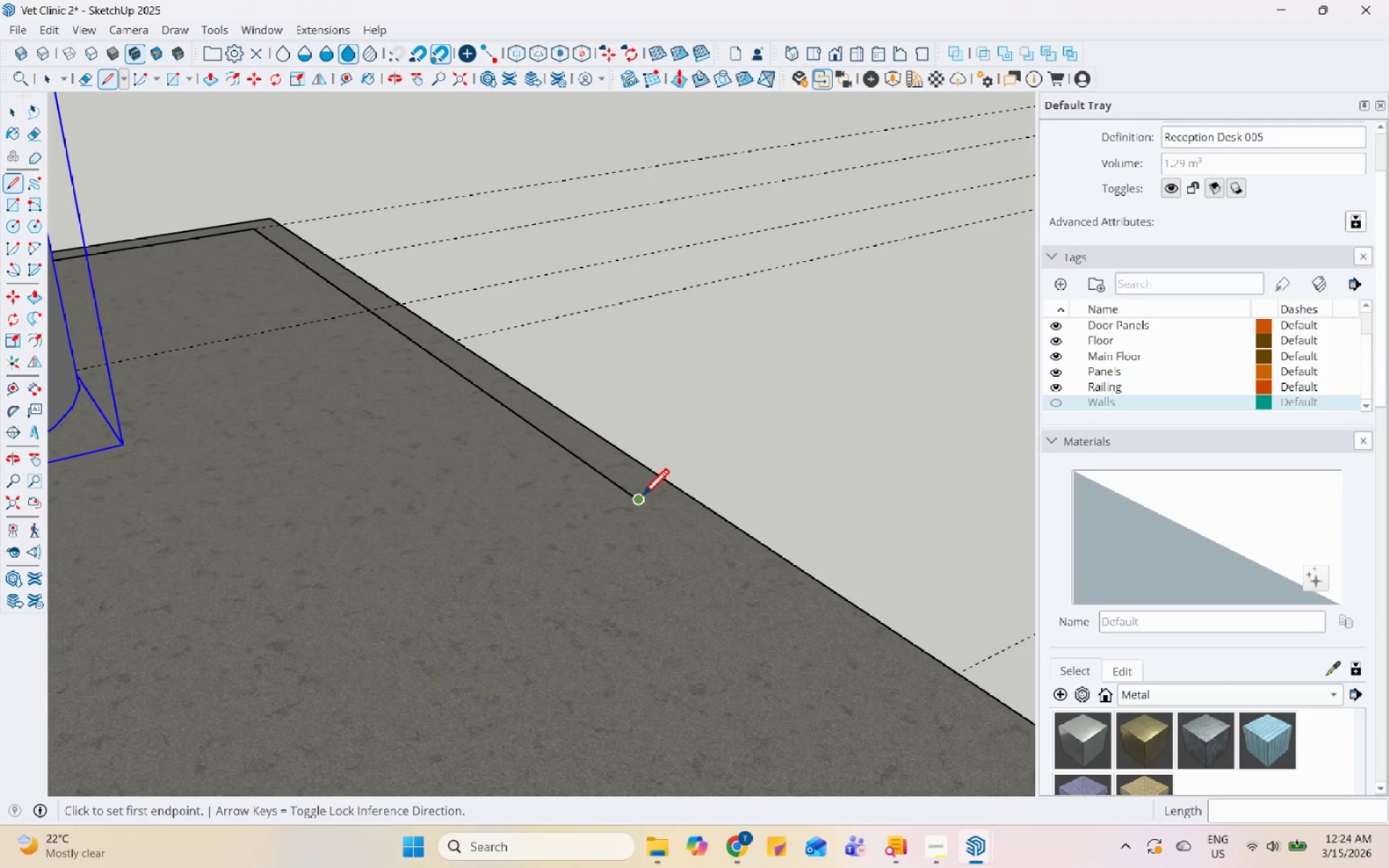 
left_click([607, 502])
 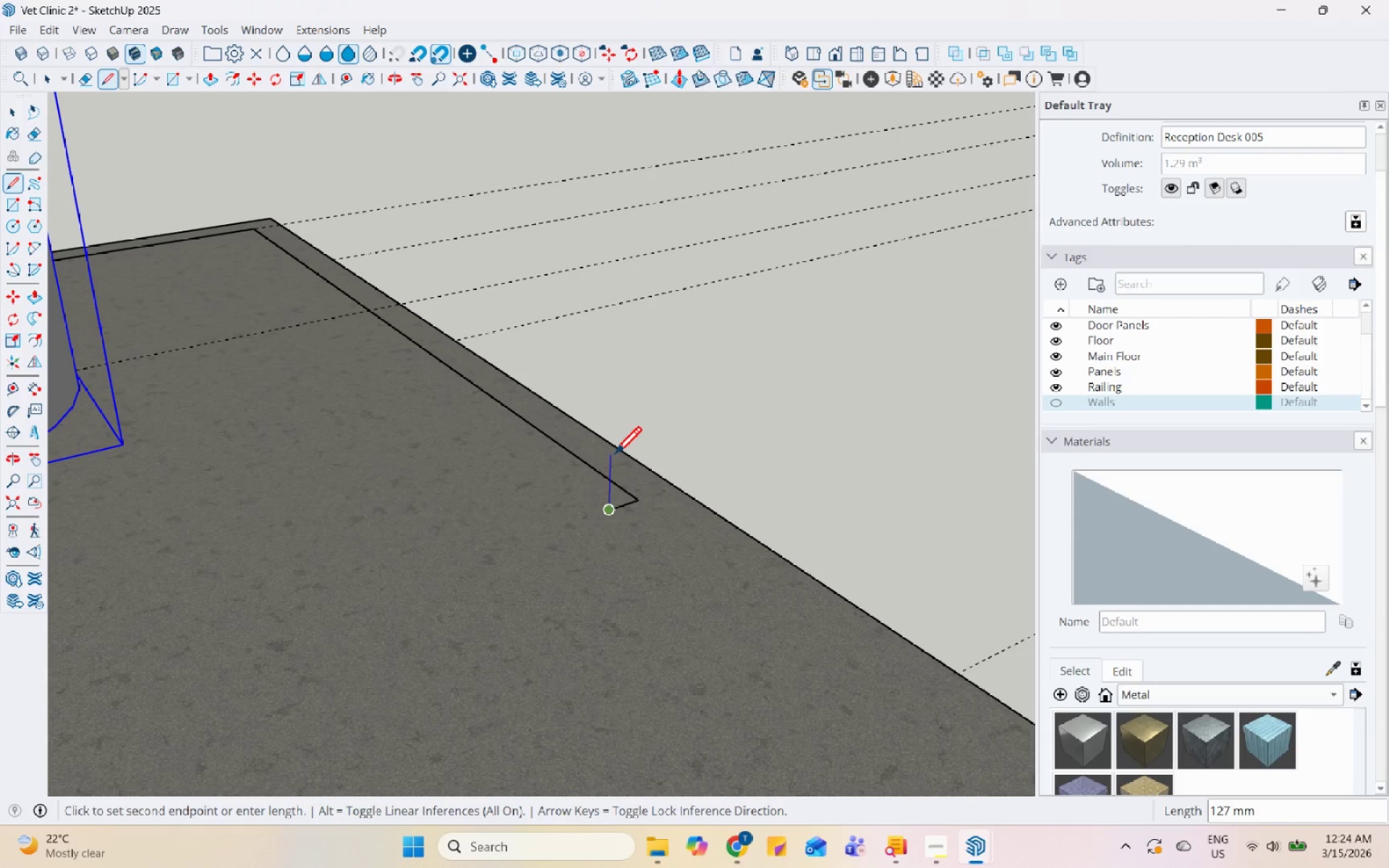 
left_click([614, 456])
 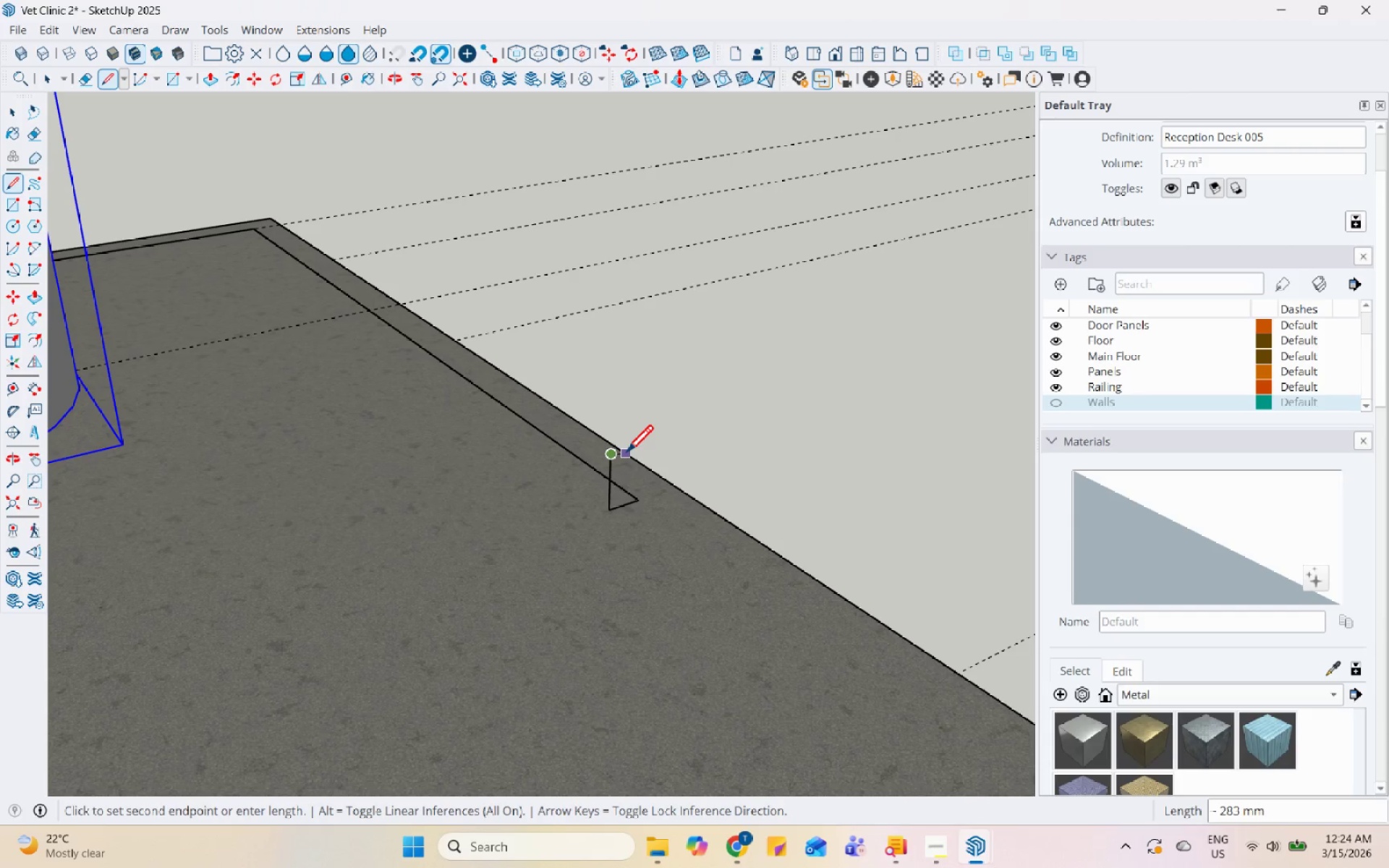 
scroll: coordinate [611, 453], scroll_direction: up, amount: 8.0
 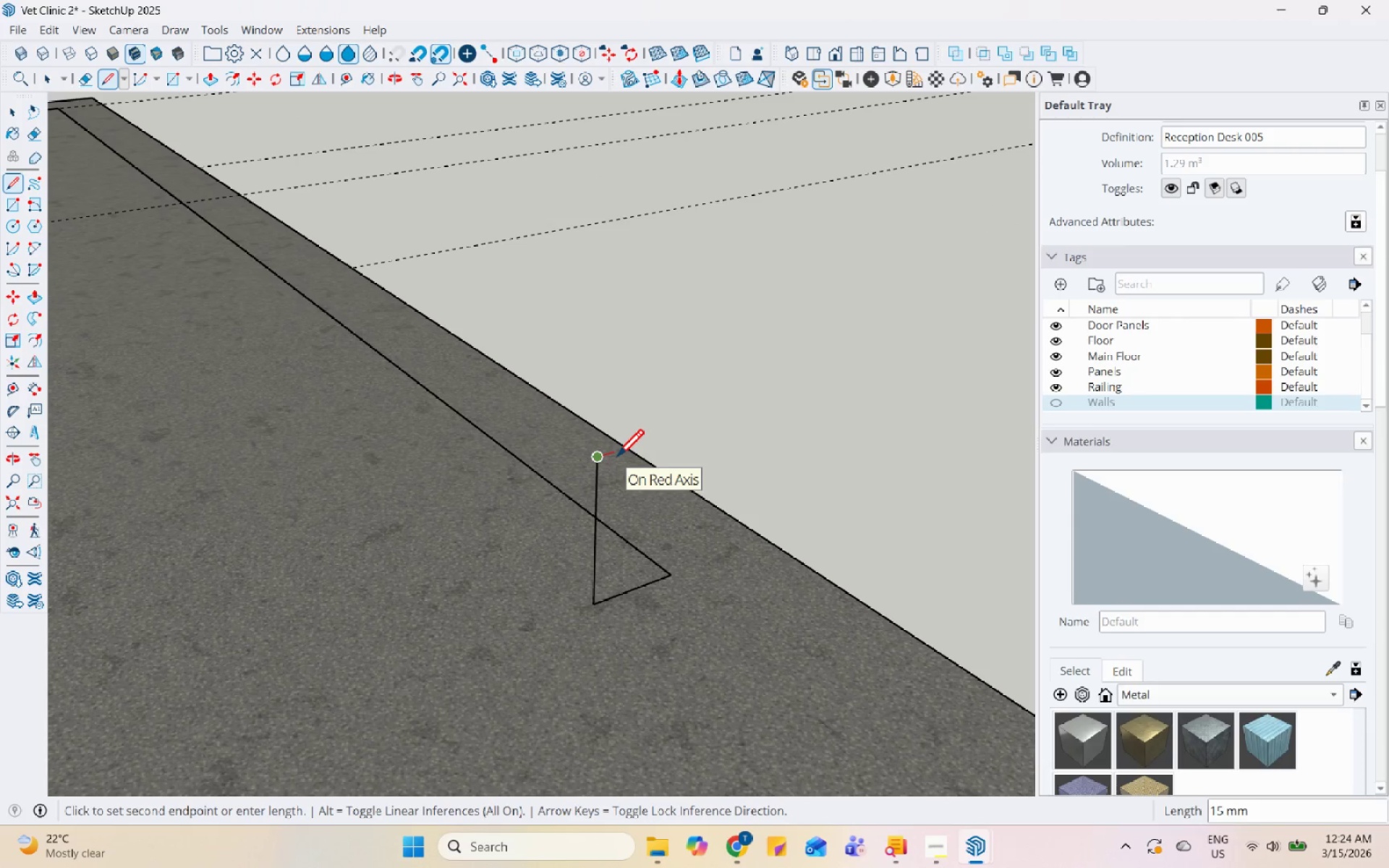 
left_click([616, 459])
 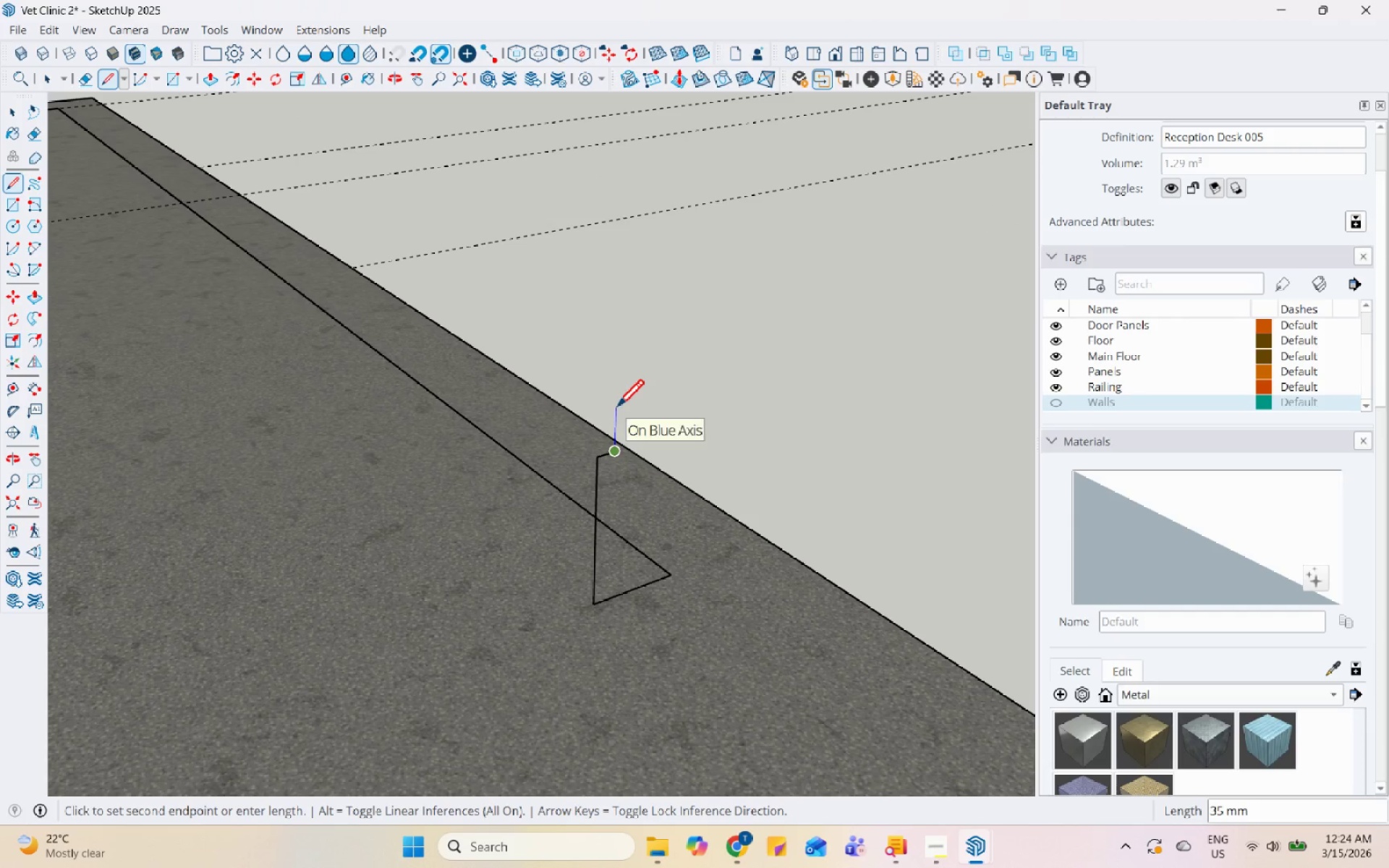 
key(Escape)
 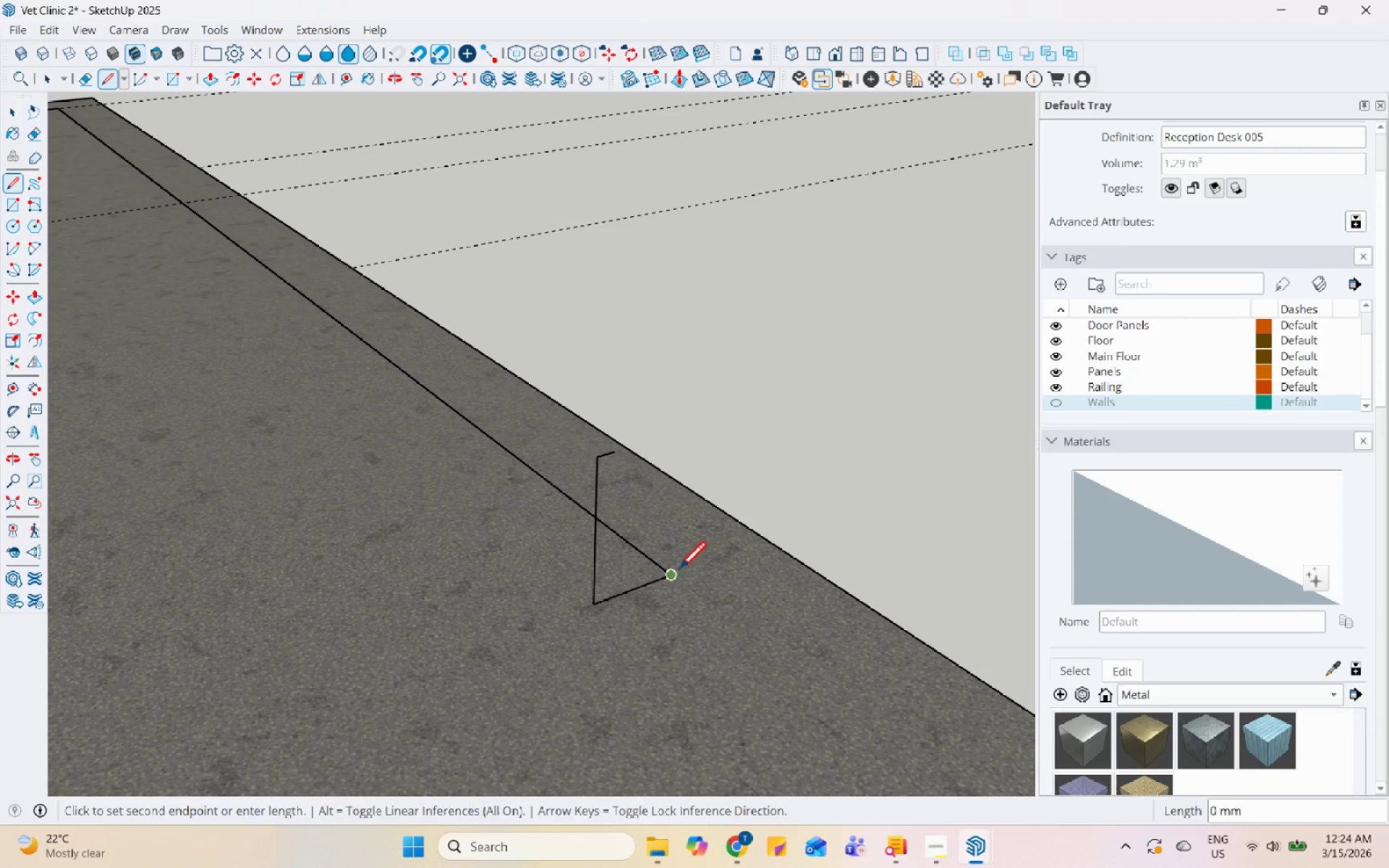 
scroll: coordinate [651, 459], scroll_direction: down, amount: 5.0
 